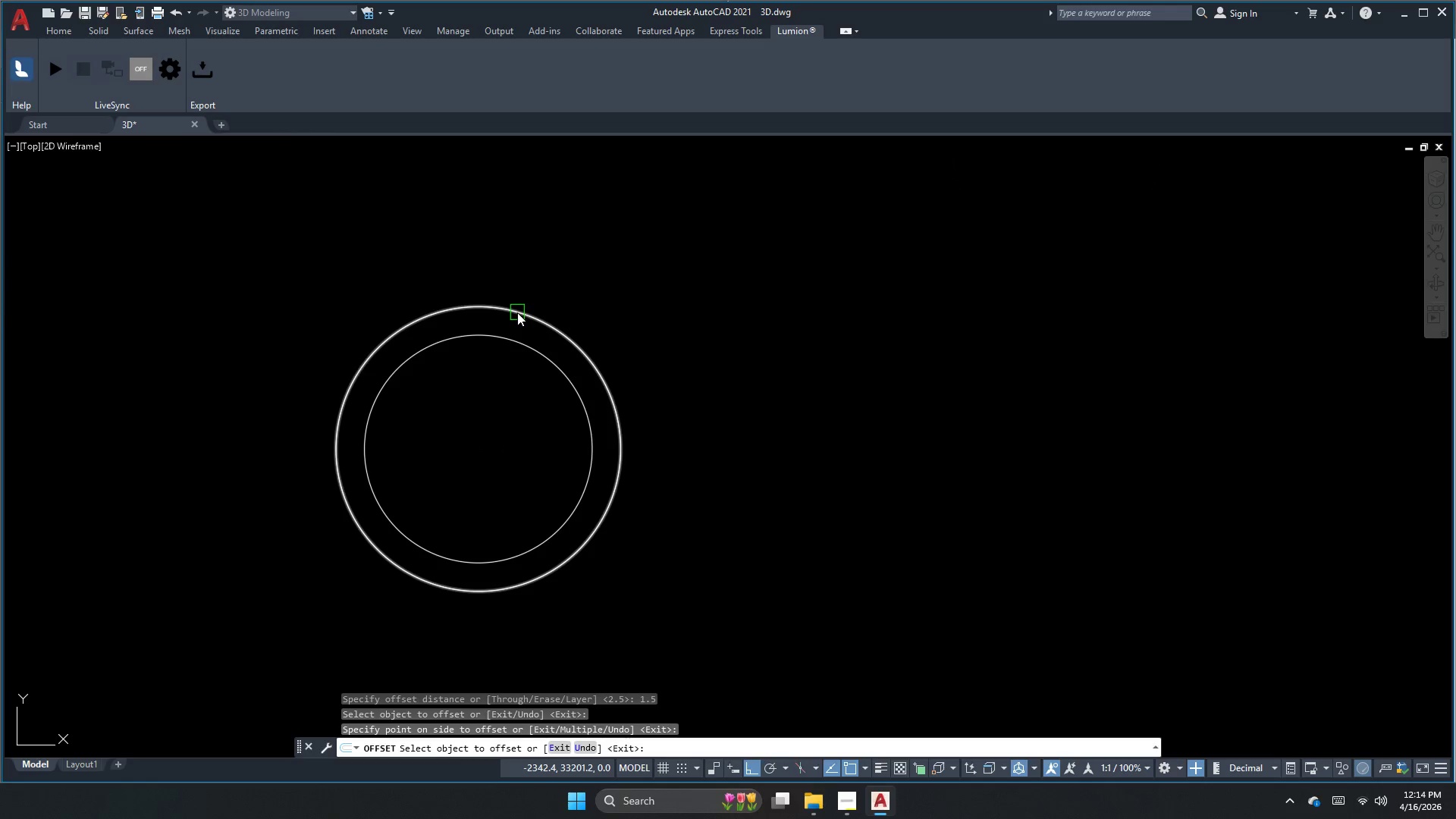 
key(Escape)
key(Escape)
key(Escape)
key(Escape)
key(Escape)
key(Escape)
key(Escape)
type(xl h)
 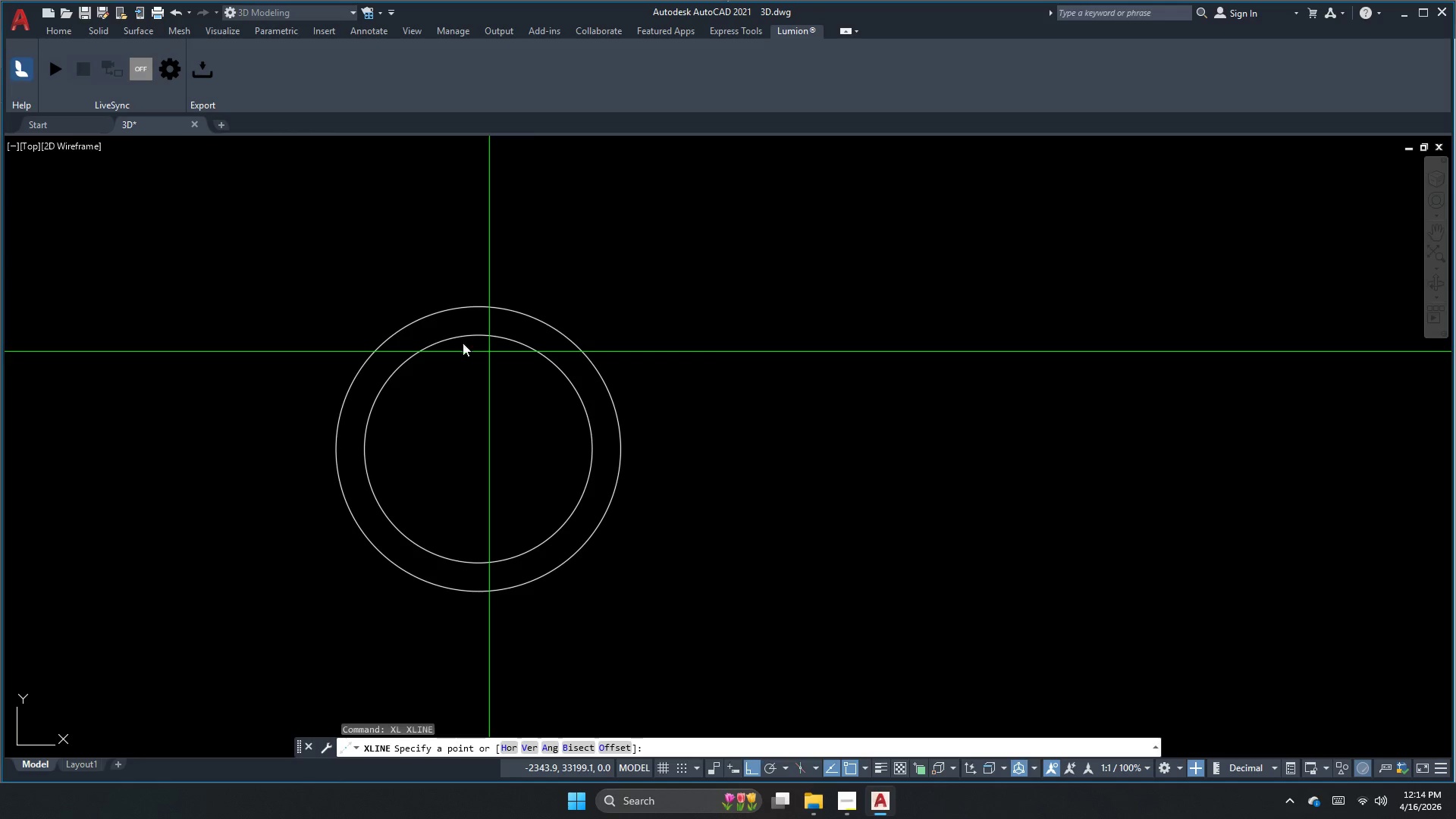 
key(Space)
 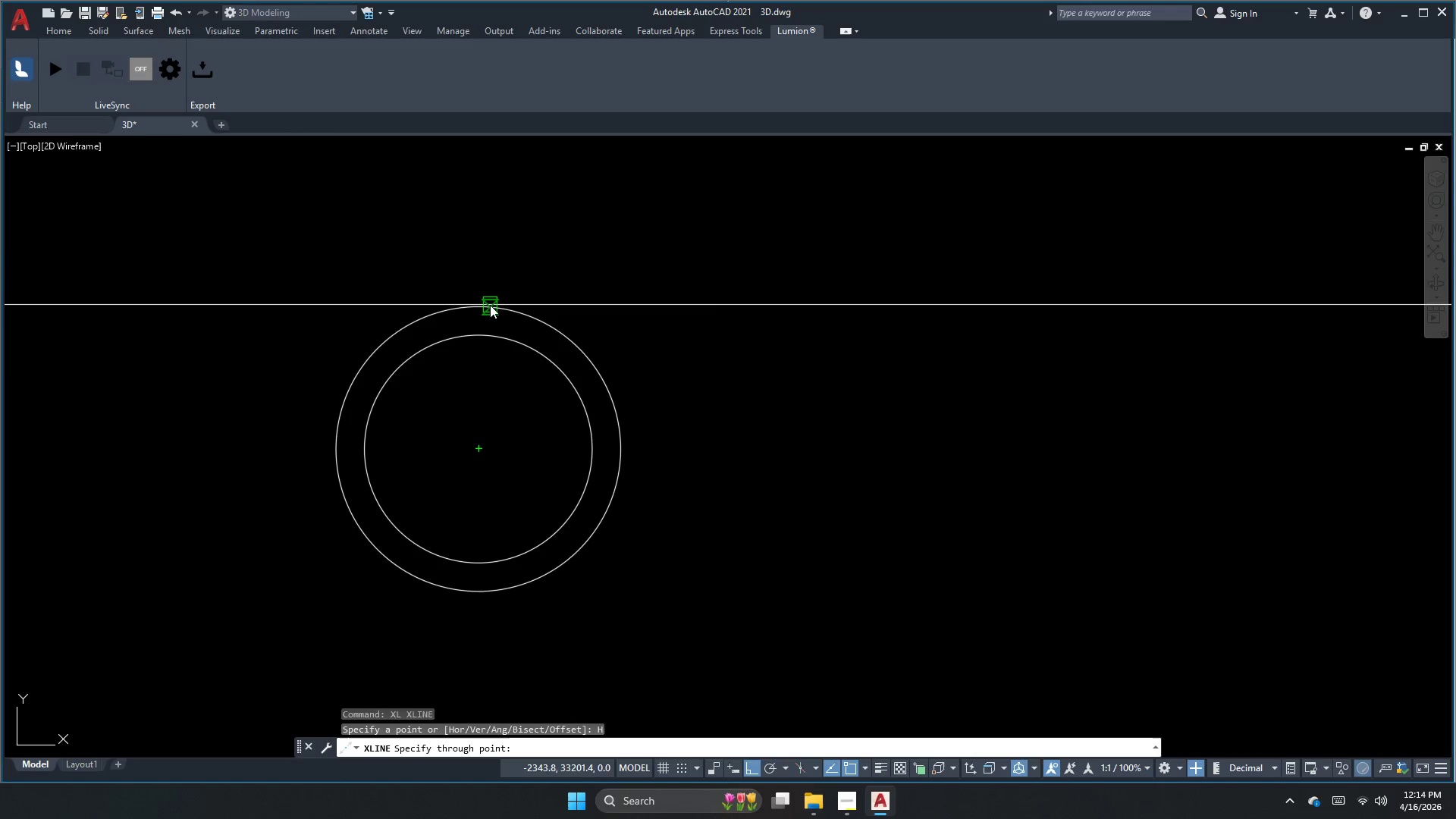 
left_click([481, 304])
 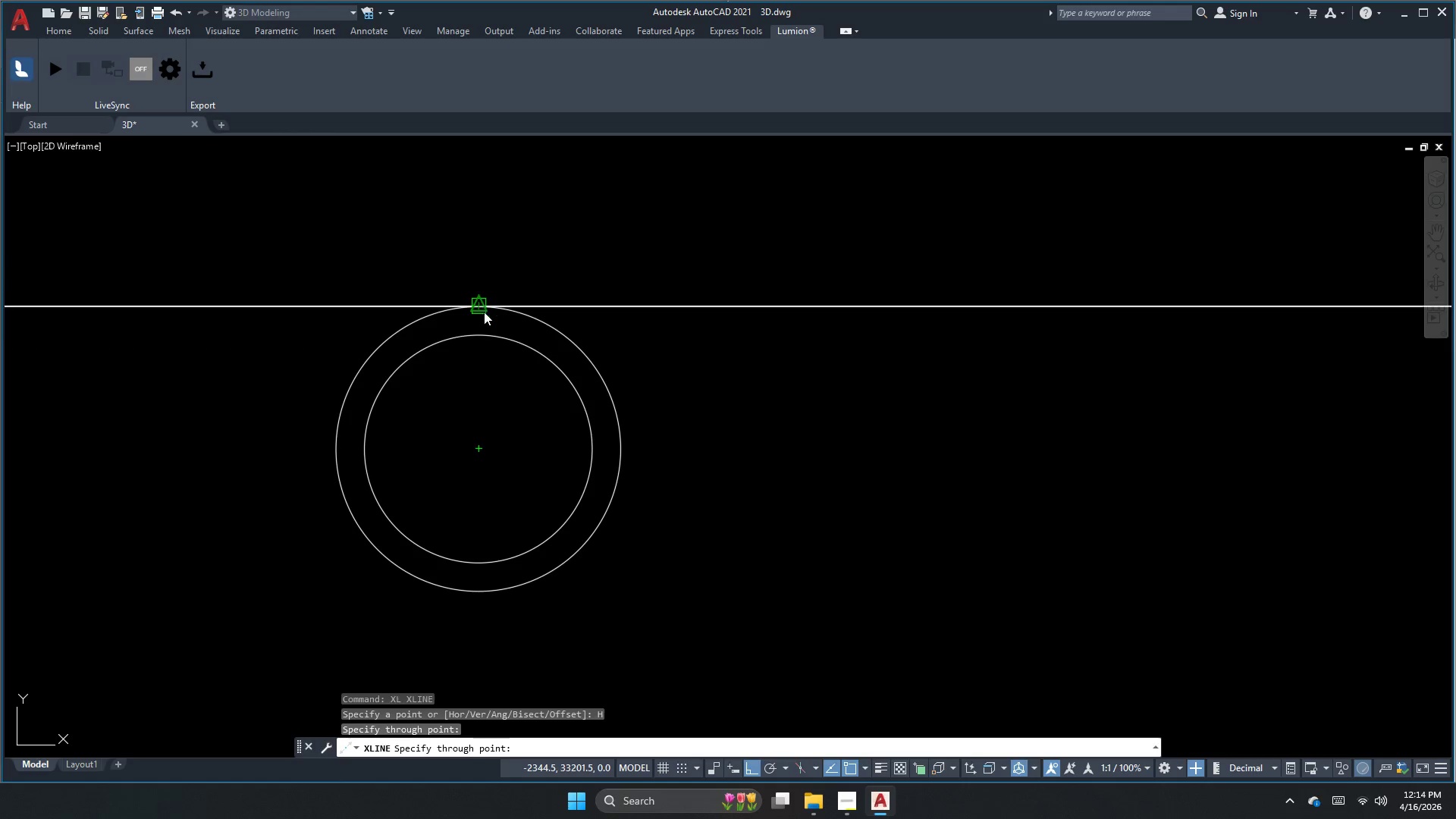 
key(Escape)
 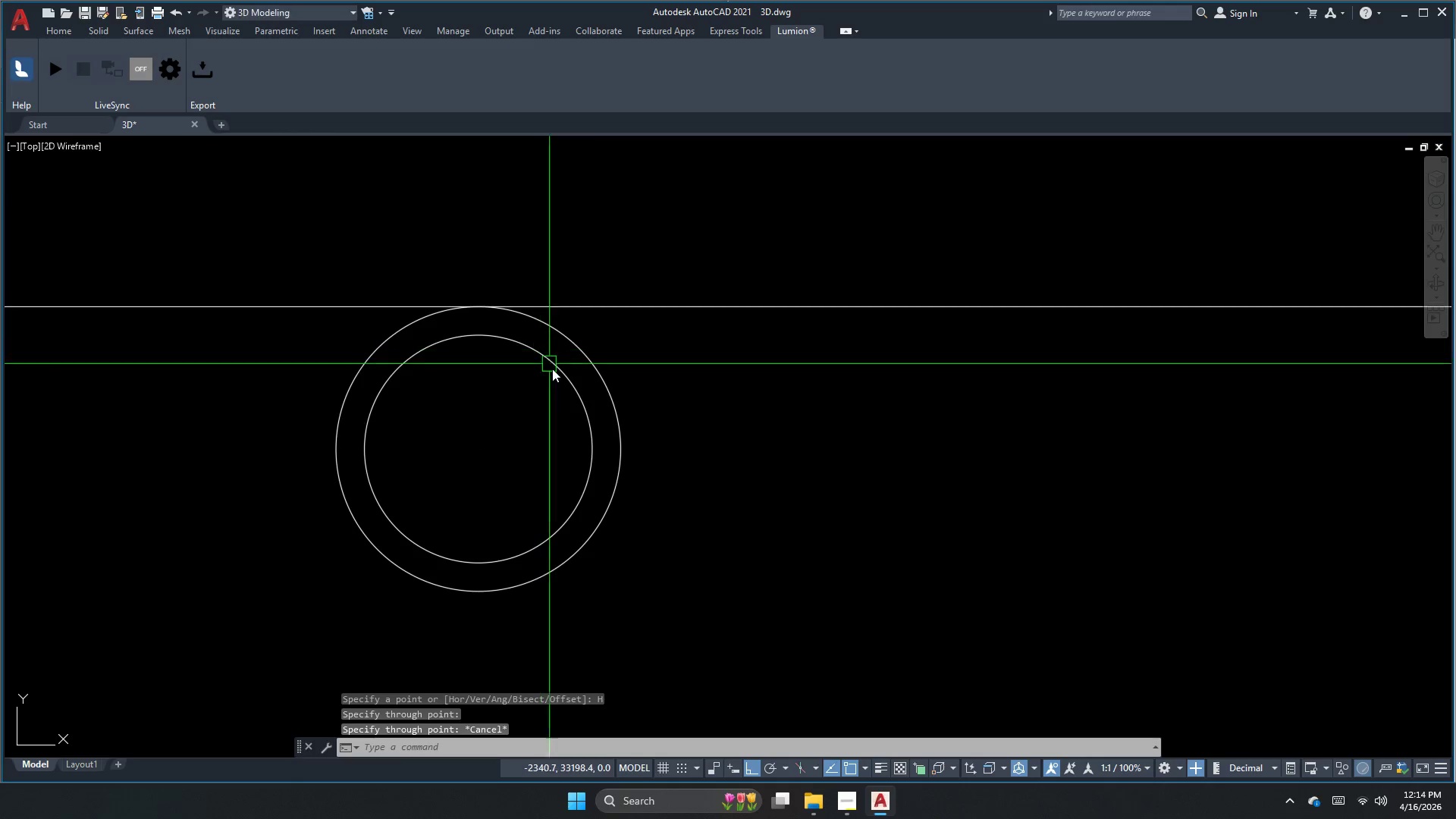 
key(Escape)
 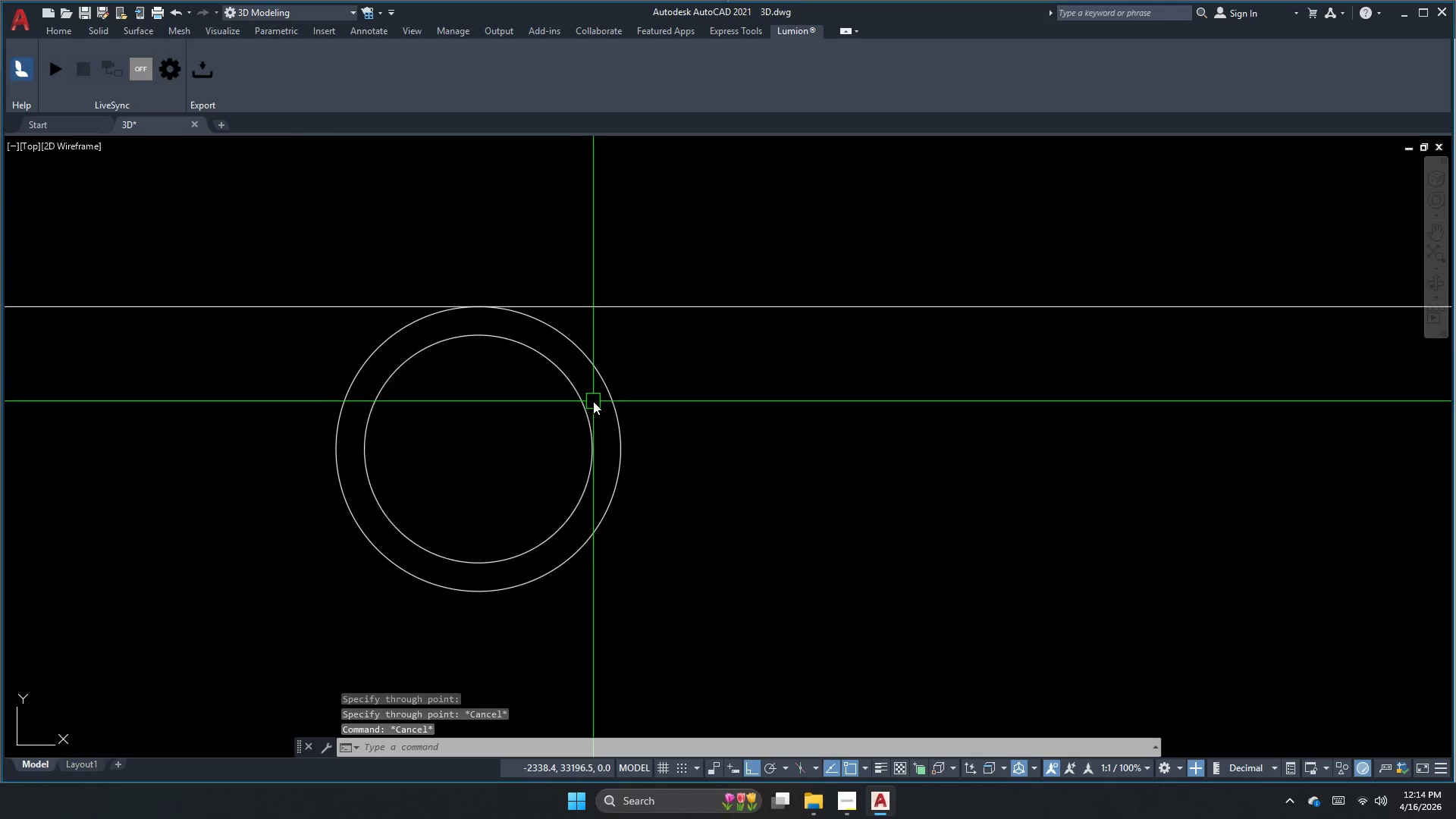 
key(Escape)
 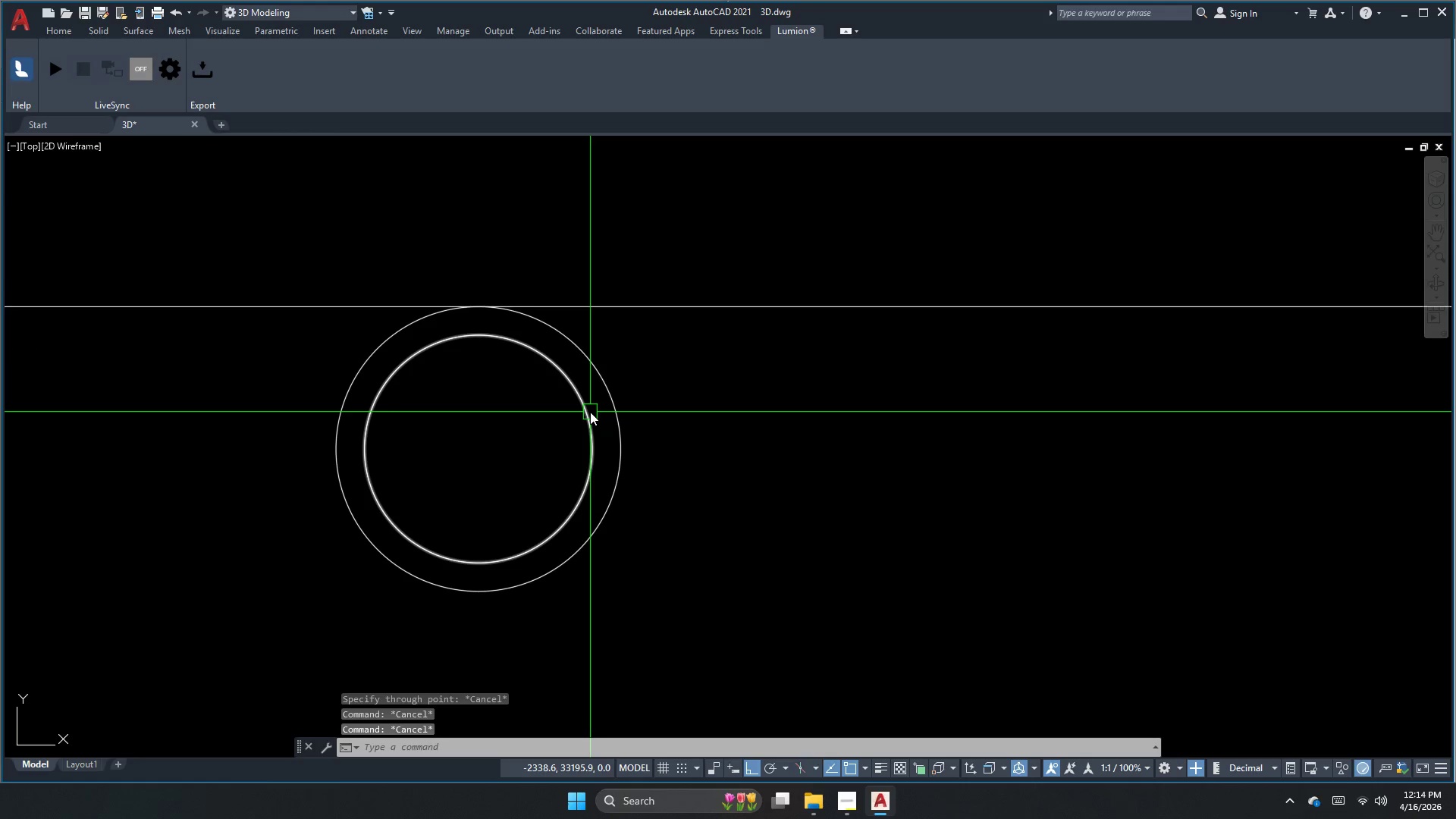 
key(Escape)
 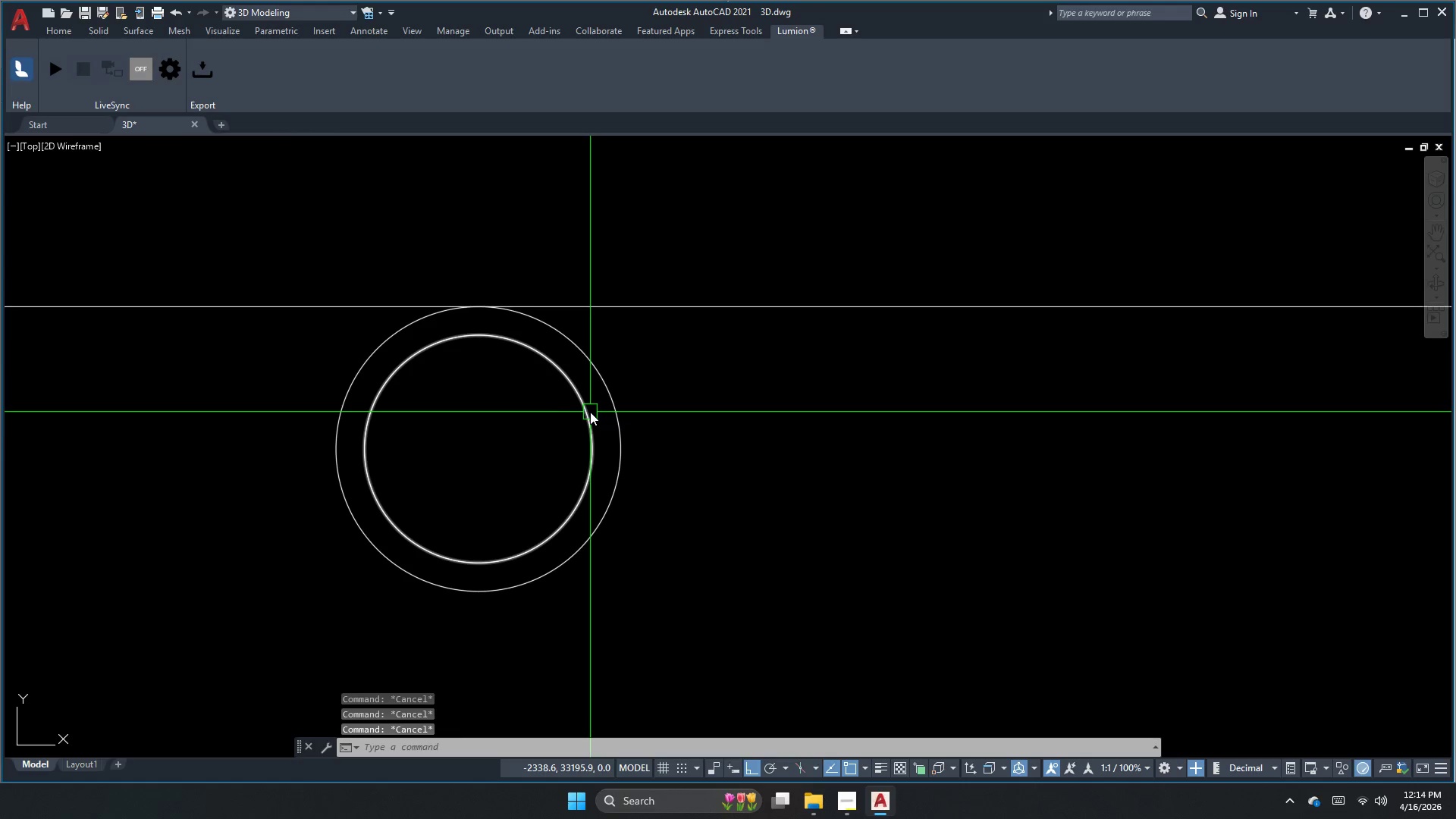 
key(Escape)
 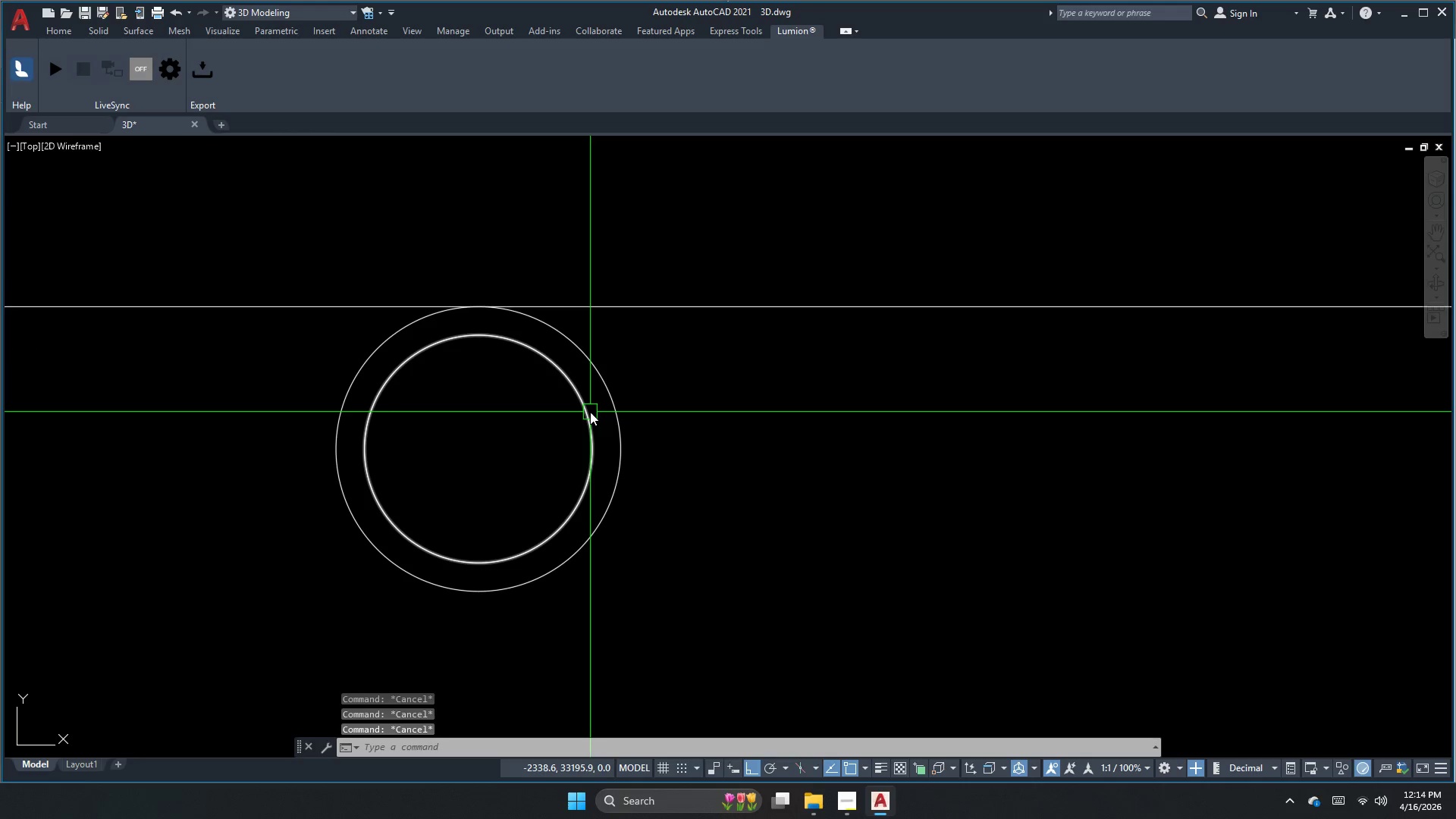 
key(Escape)
 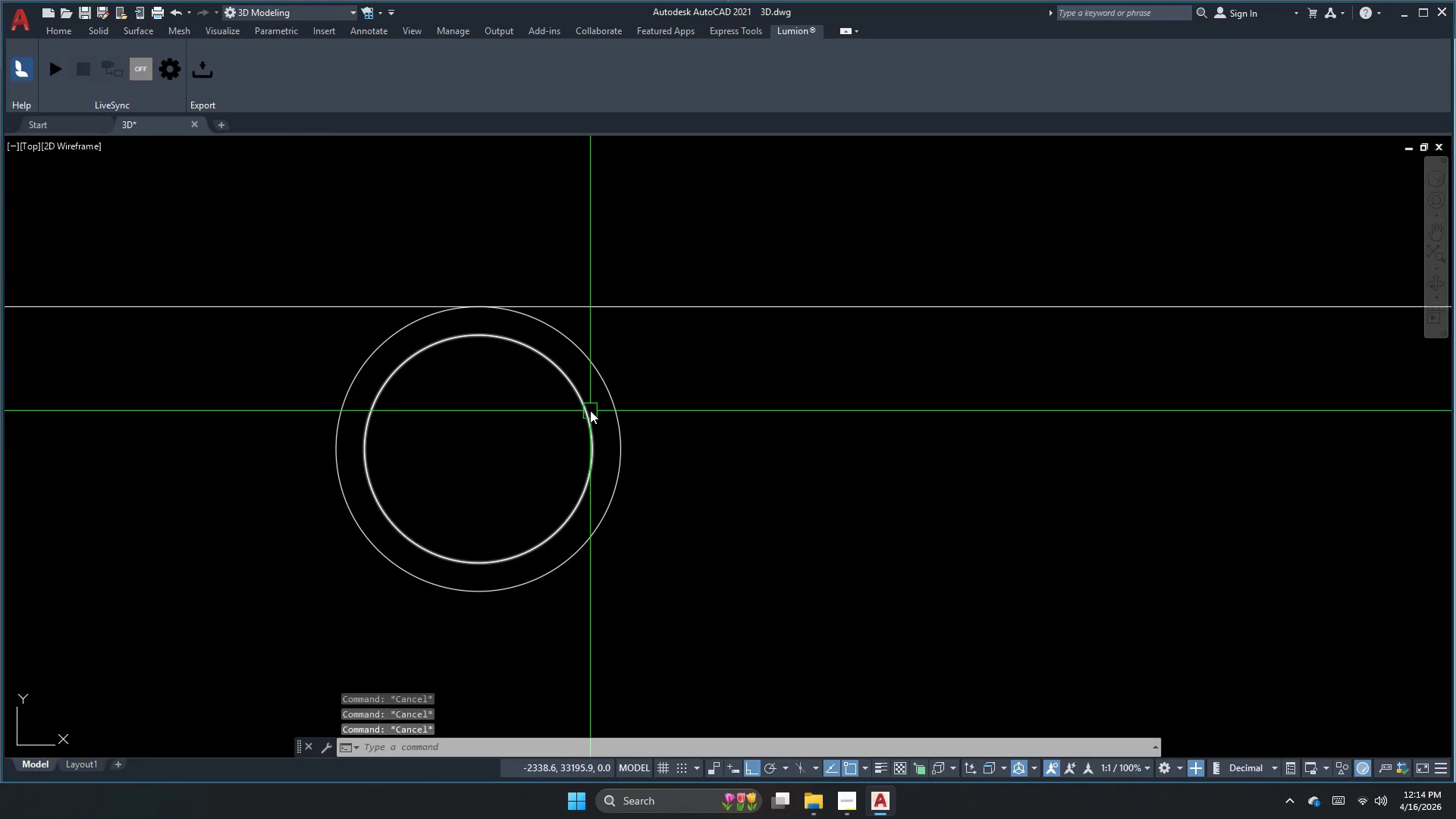 
key(O)
 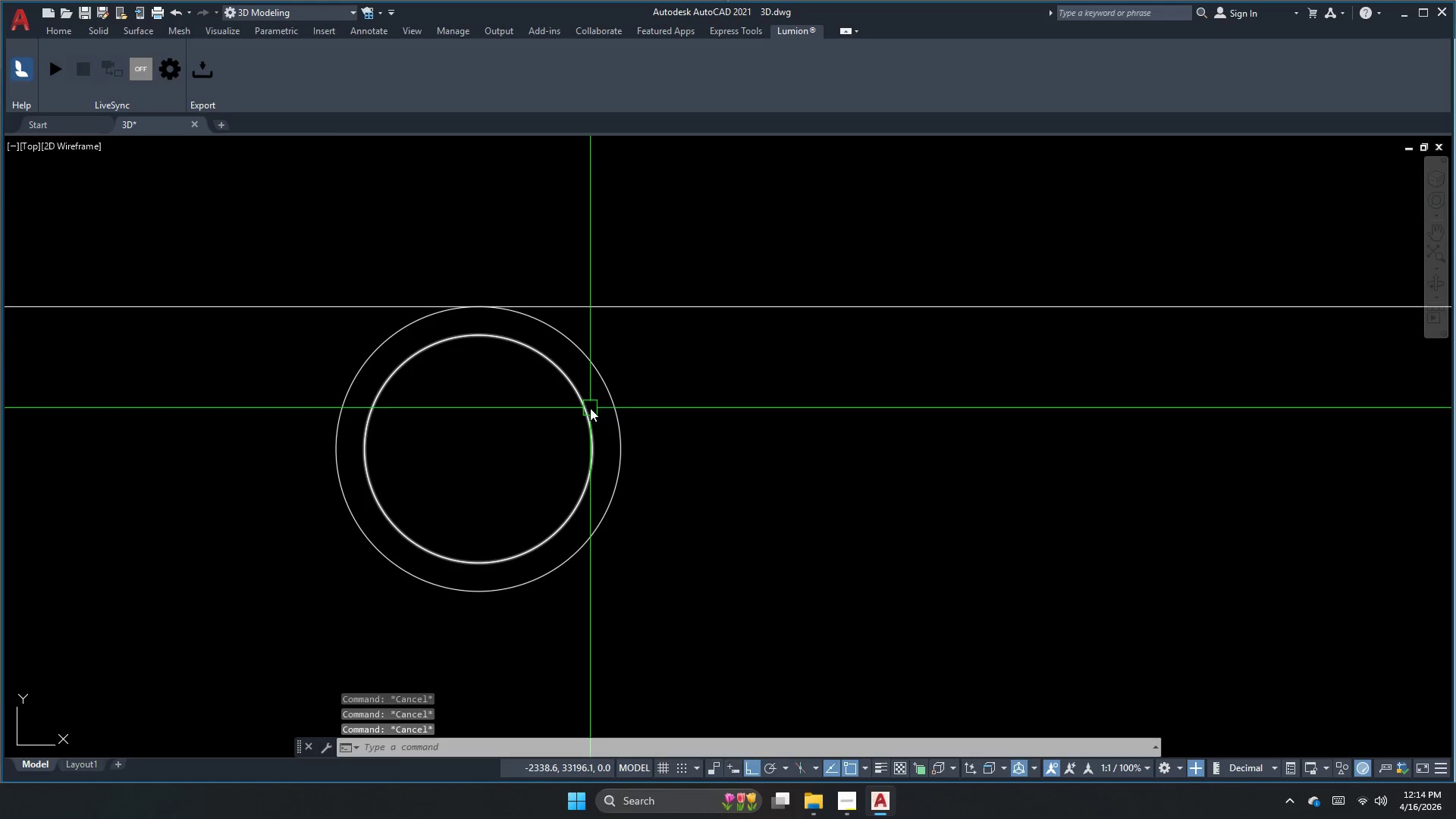 
key(Space)
 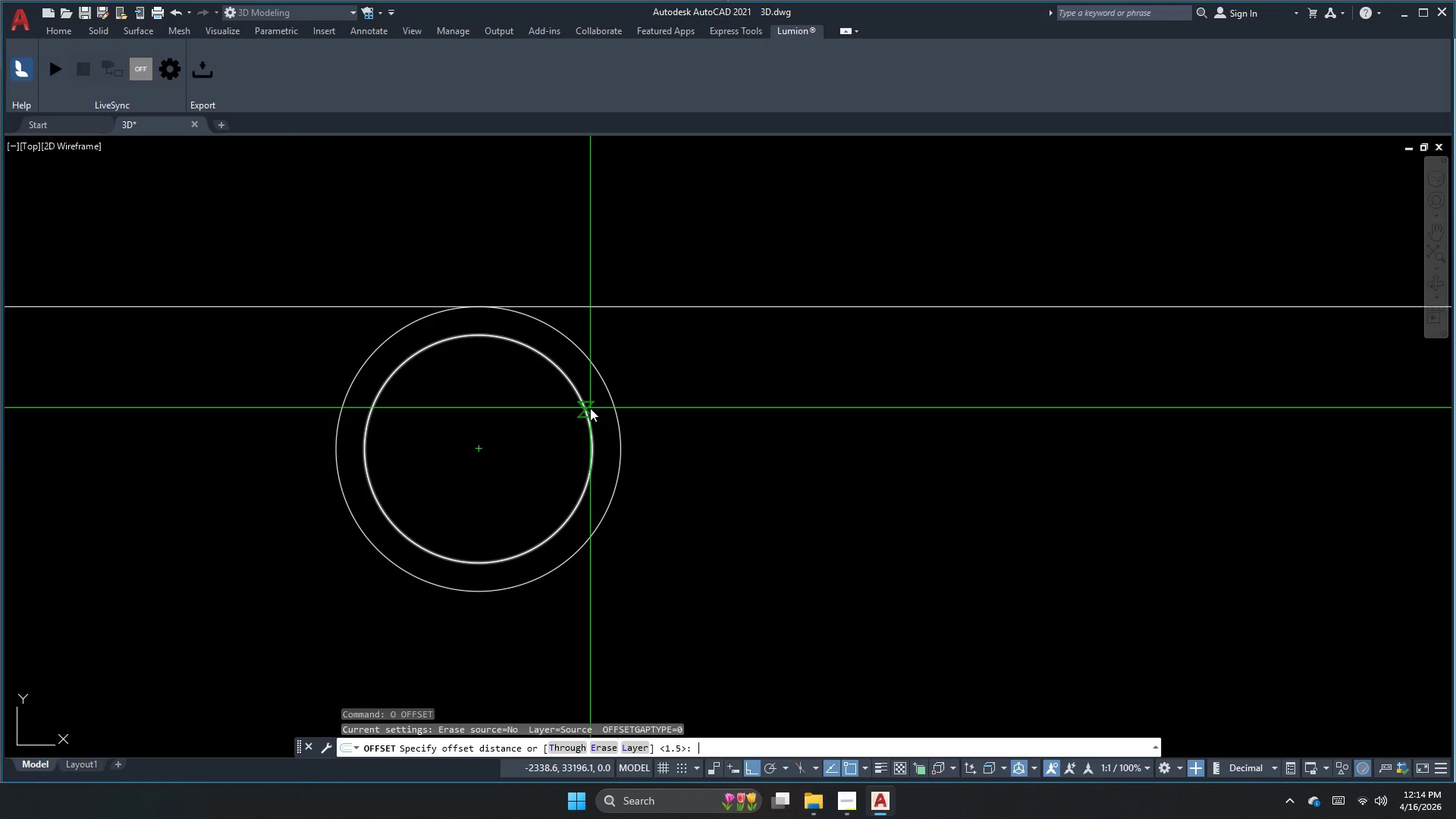 
key(Numpad5)
 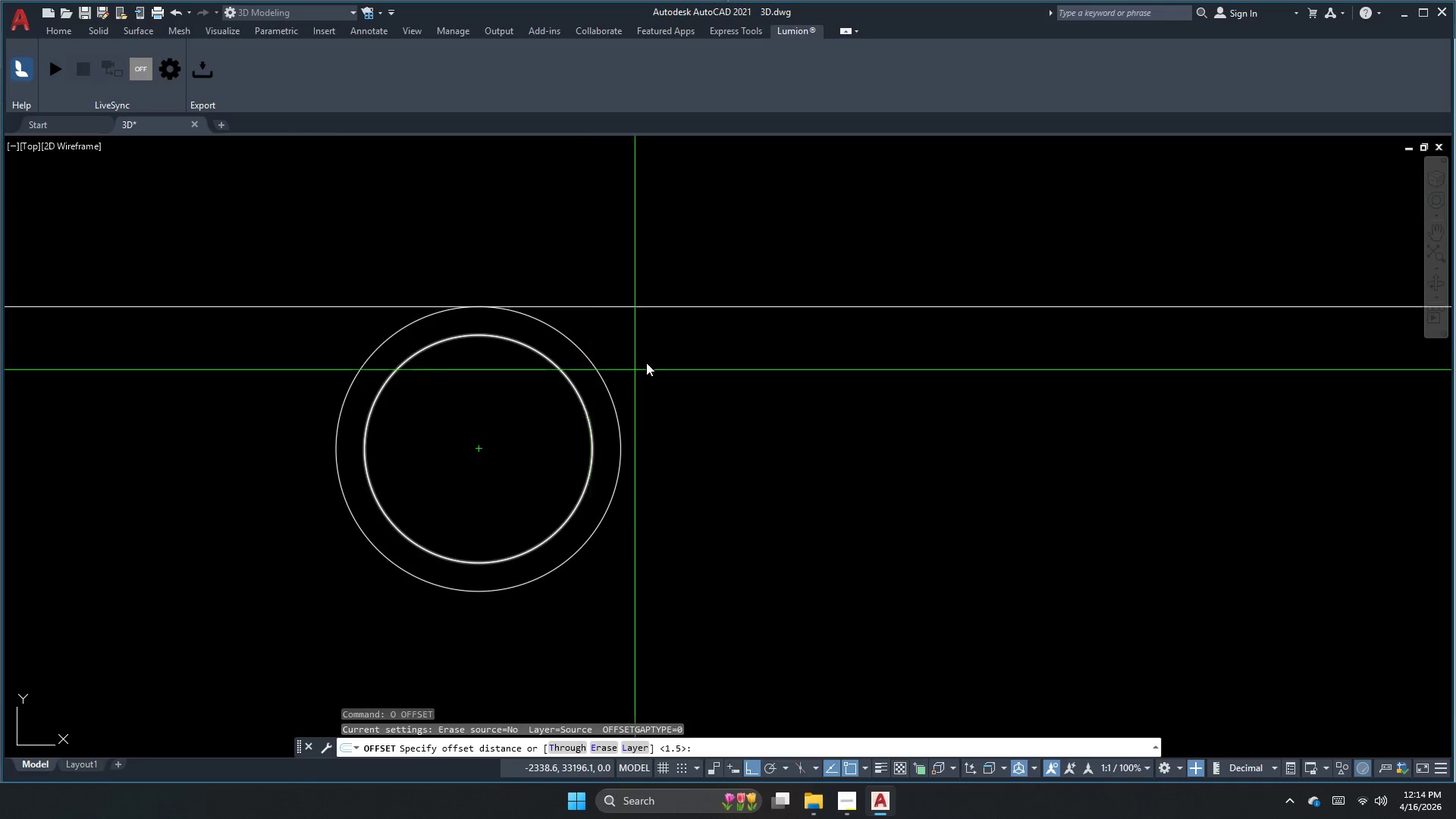 
key(NumpadEnter)
 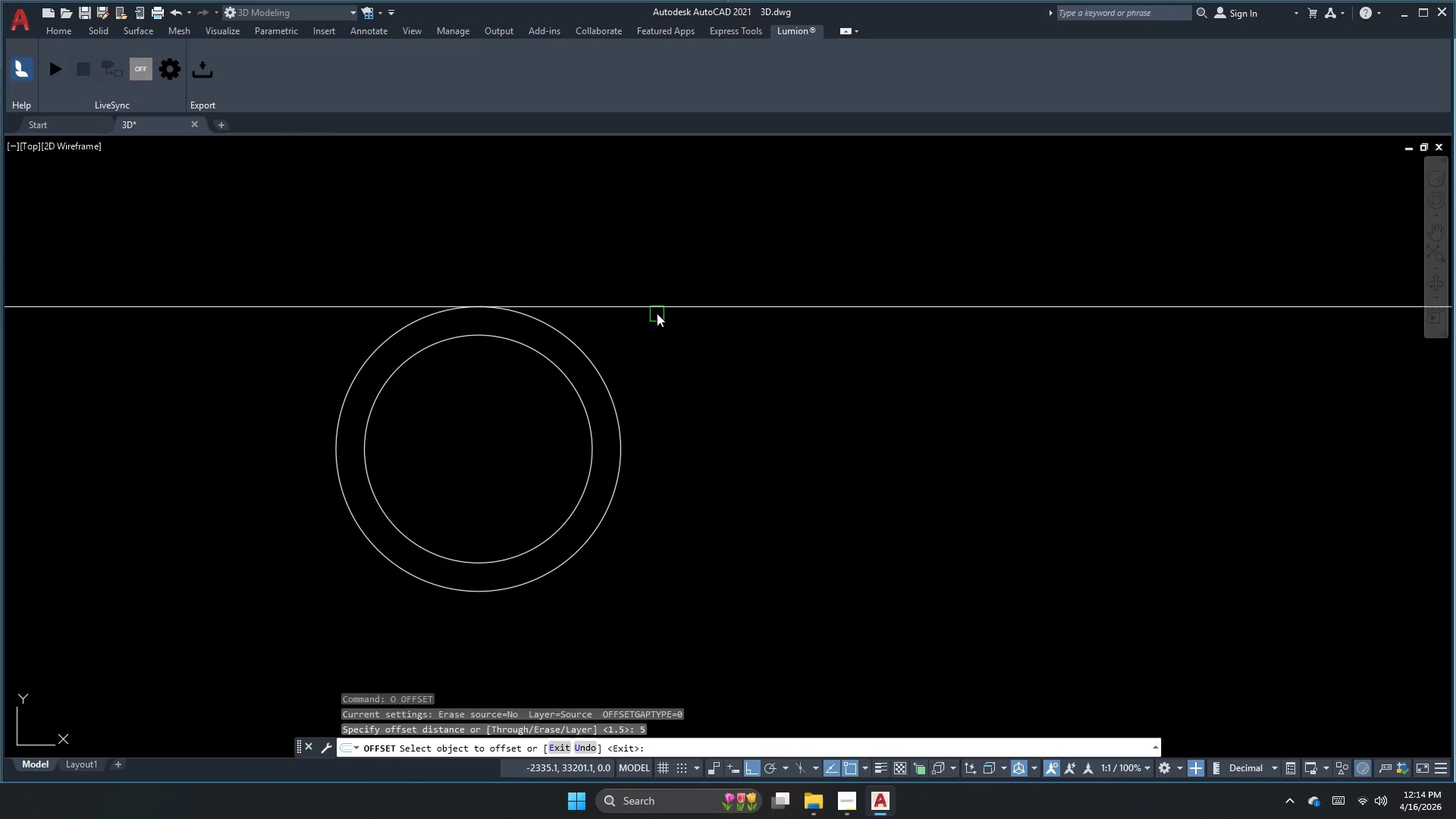 
left_click_drag(start_coordinate=[657, 312], to_coordinate=[657, 327])
 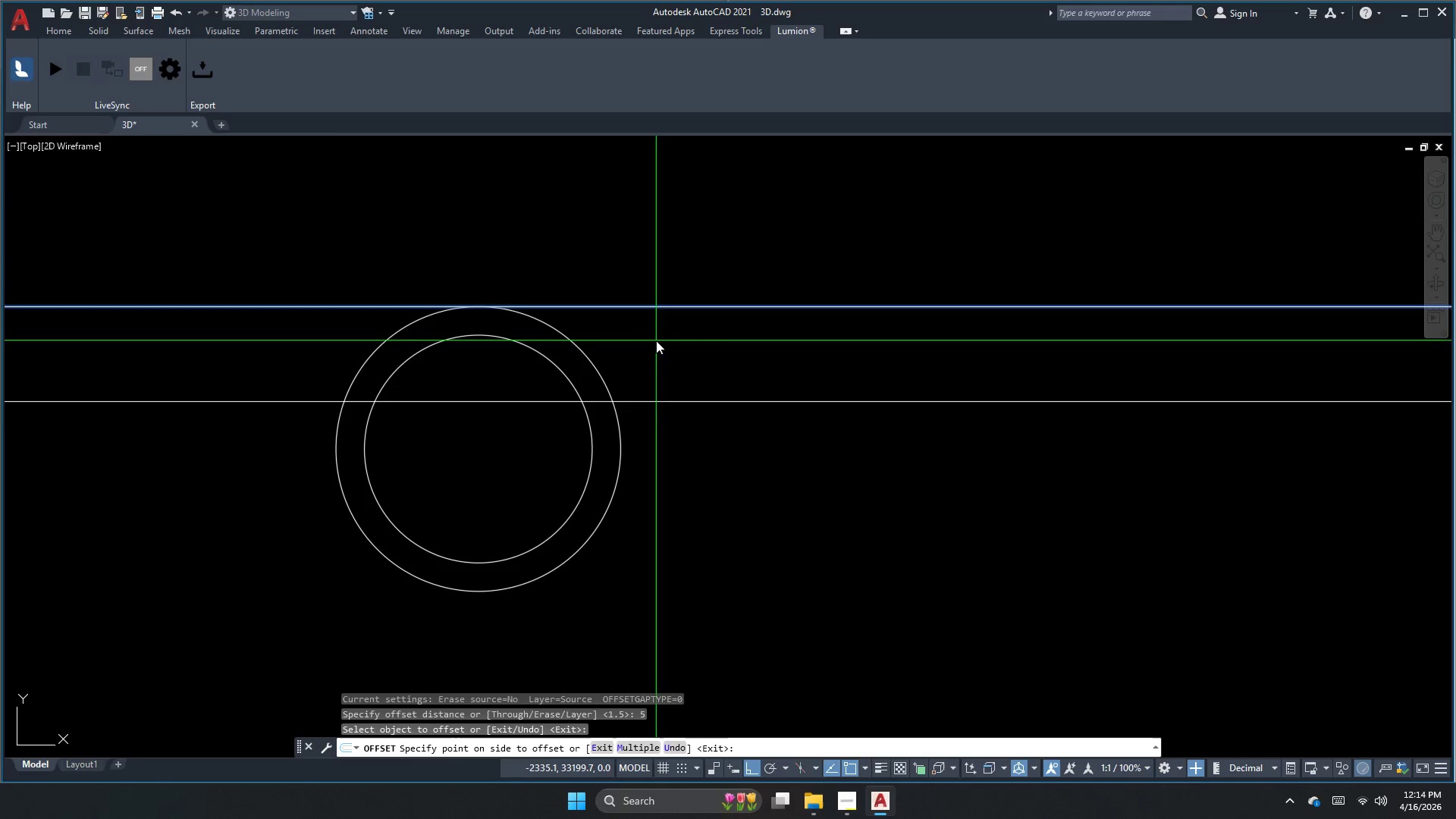 
double_click([656, 340])
 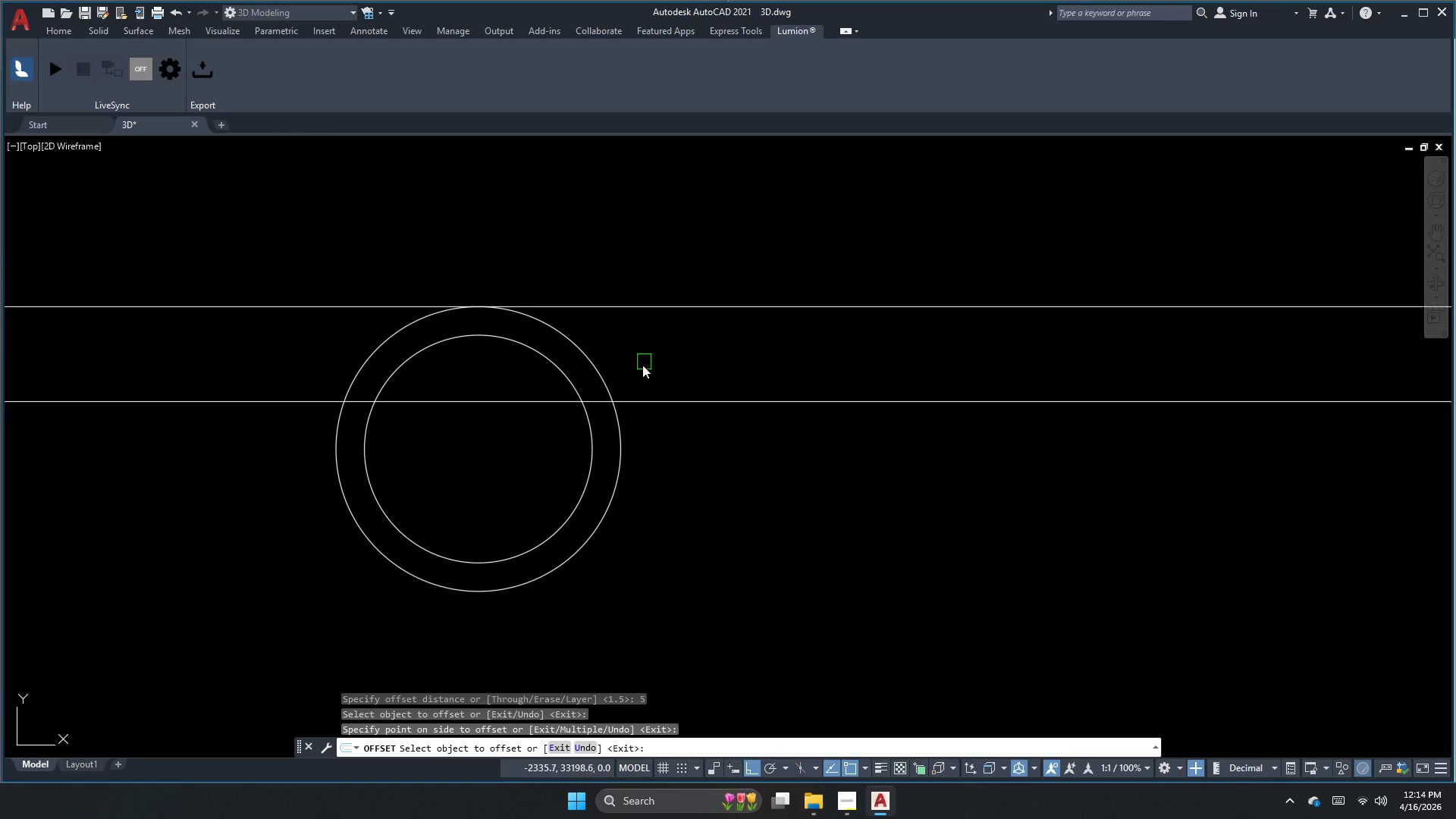 
key(Escape)
key(Escape)
key(Escape)
type(pl )
 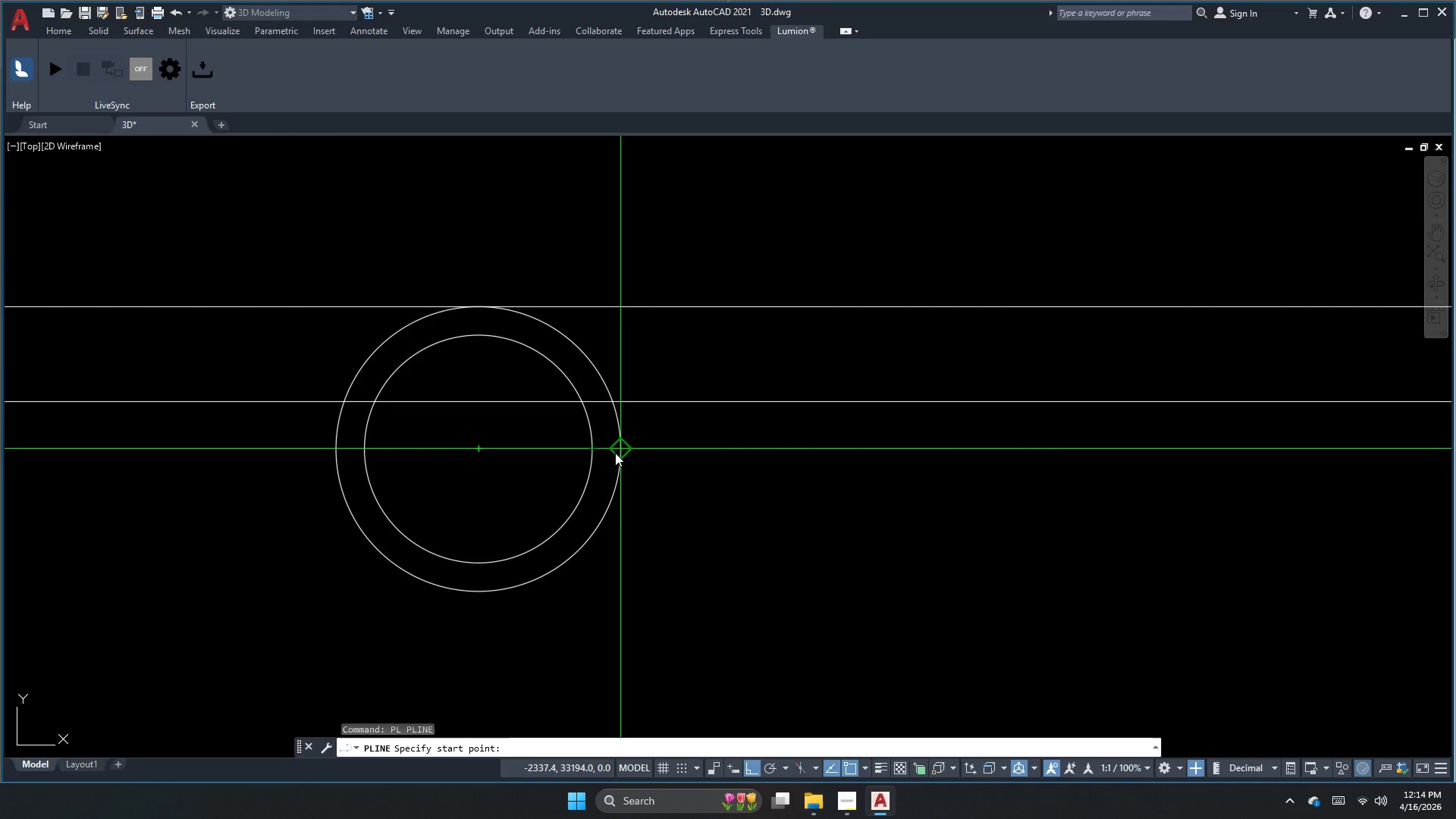 
left_click_drag(start_coordinate=[620, 447], to_coordinate=[618, 439])
 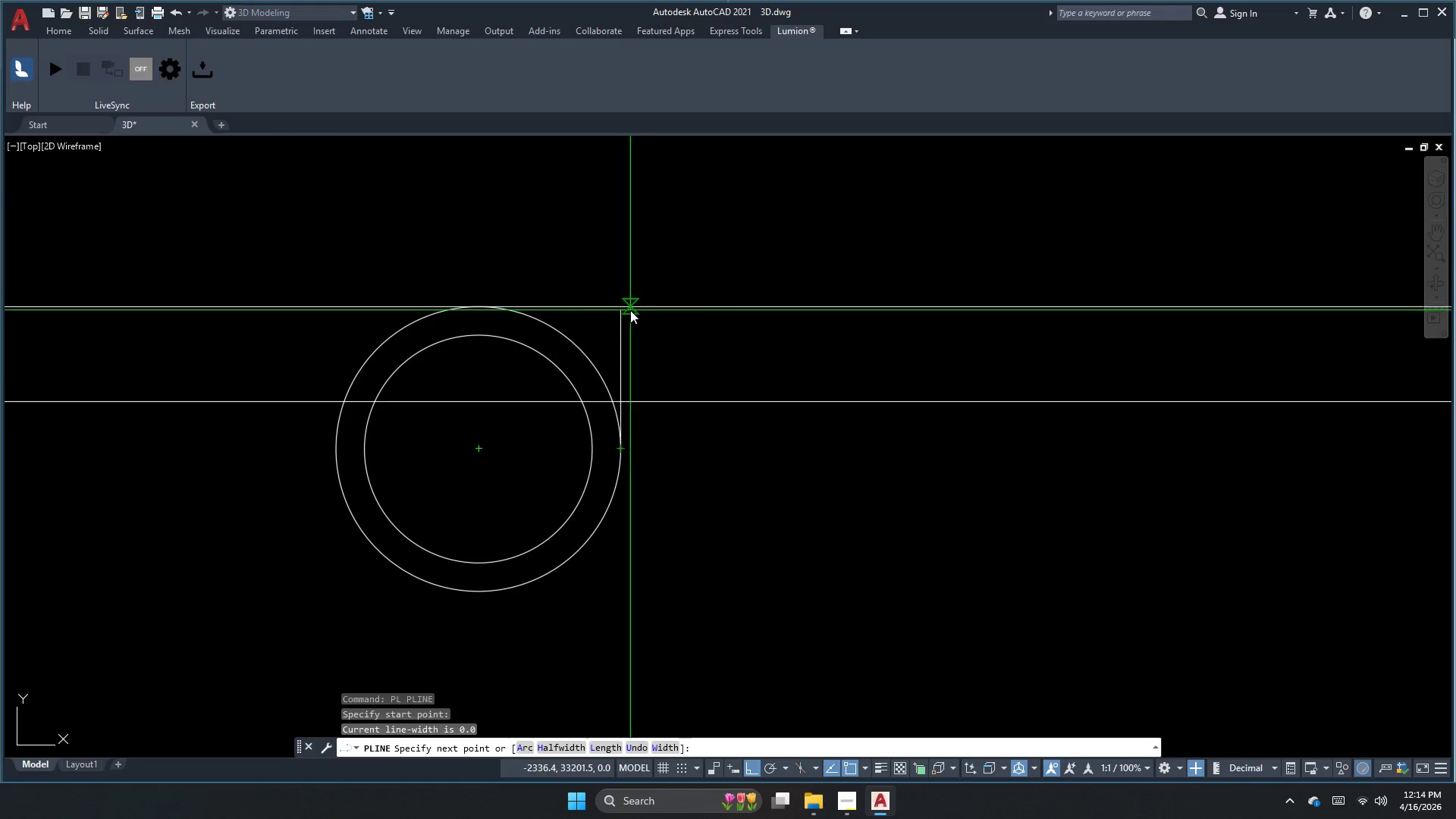 
left_click([620, 309])
 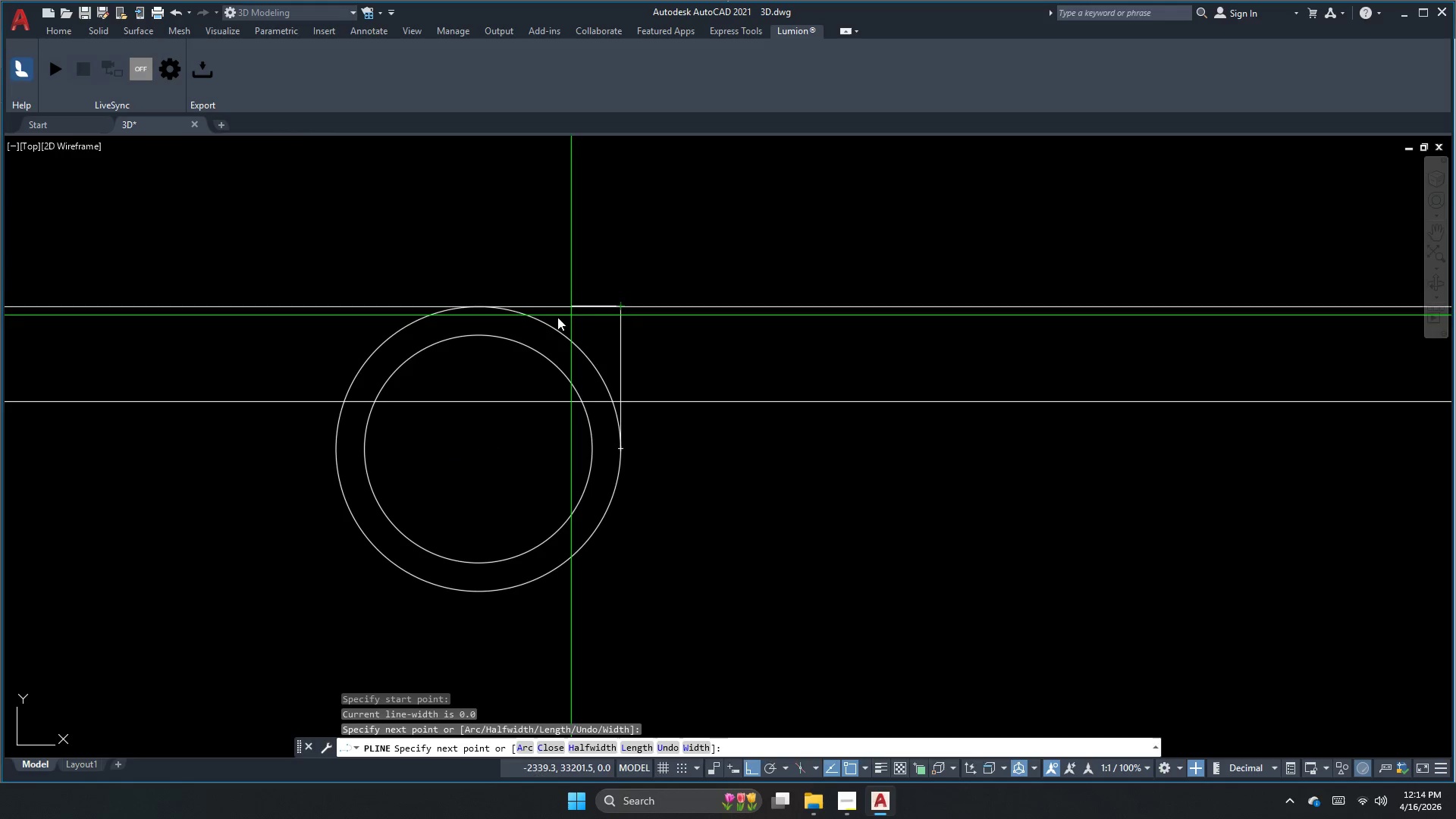 
key(Escape)
 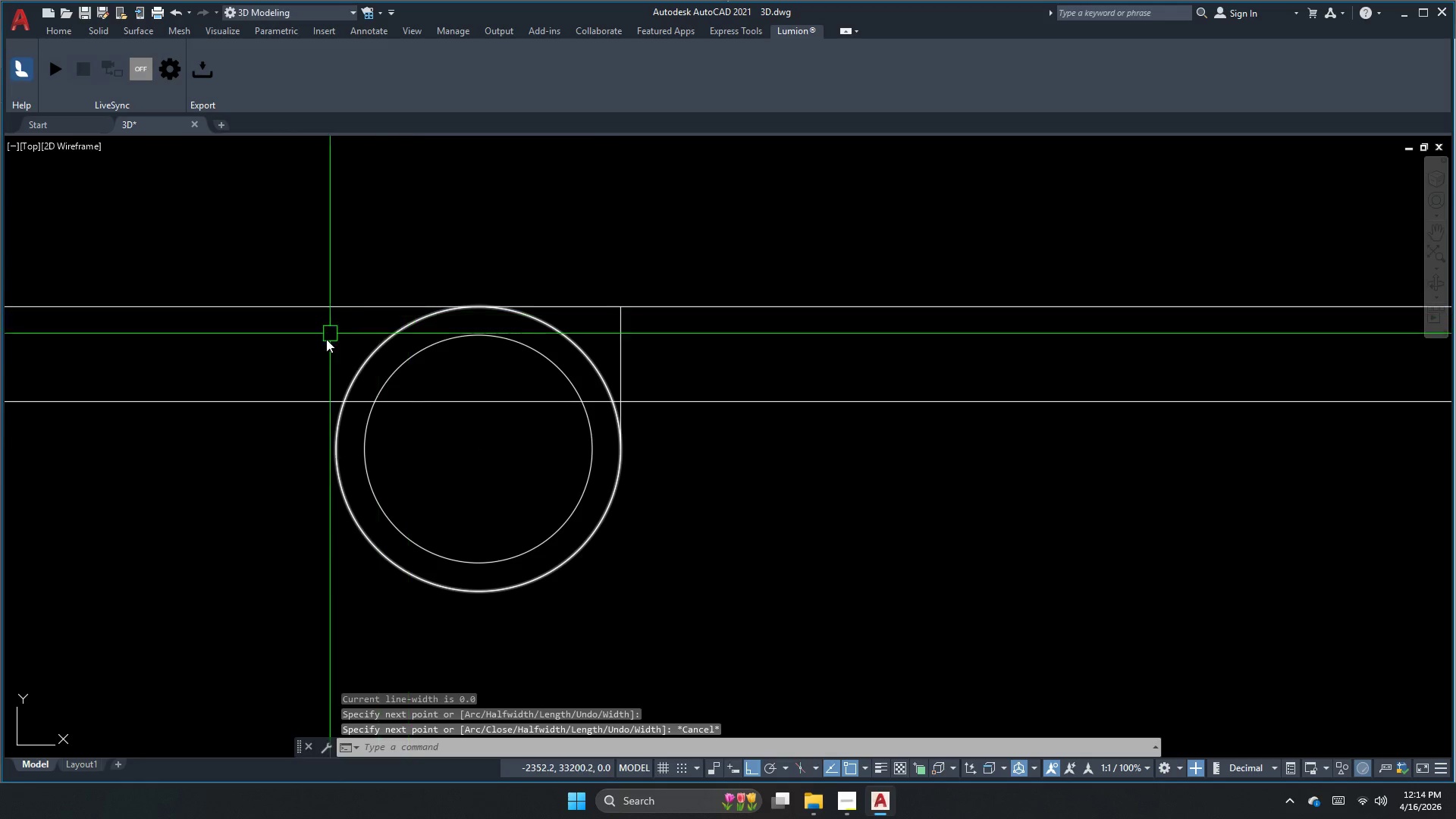 
key(Space)
 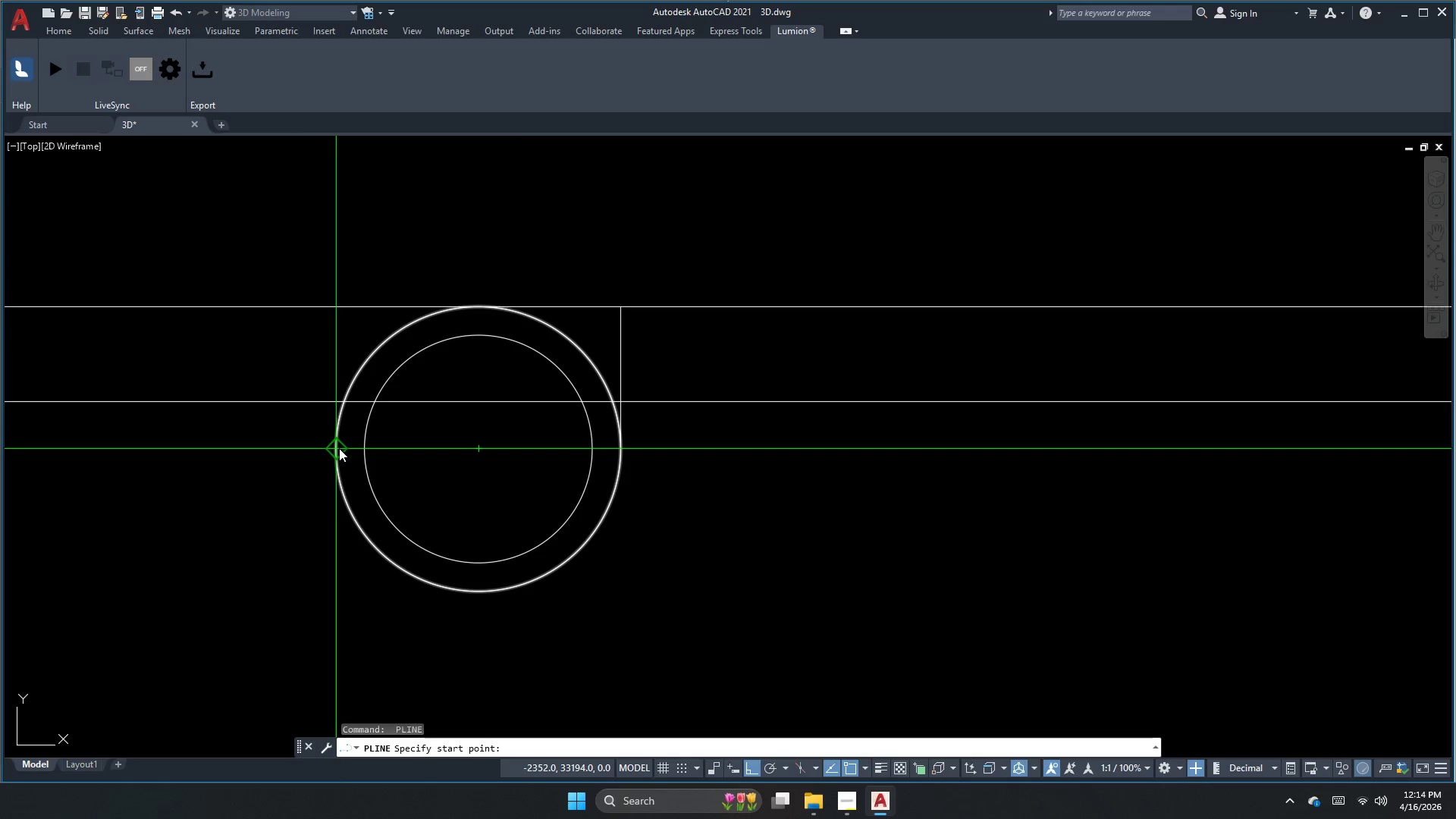 
left_click_drag(start_coordinate=[336, 453], to_coordinate=[335, 441])
 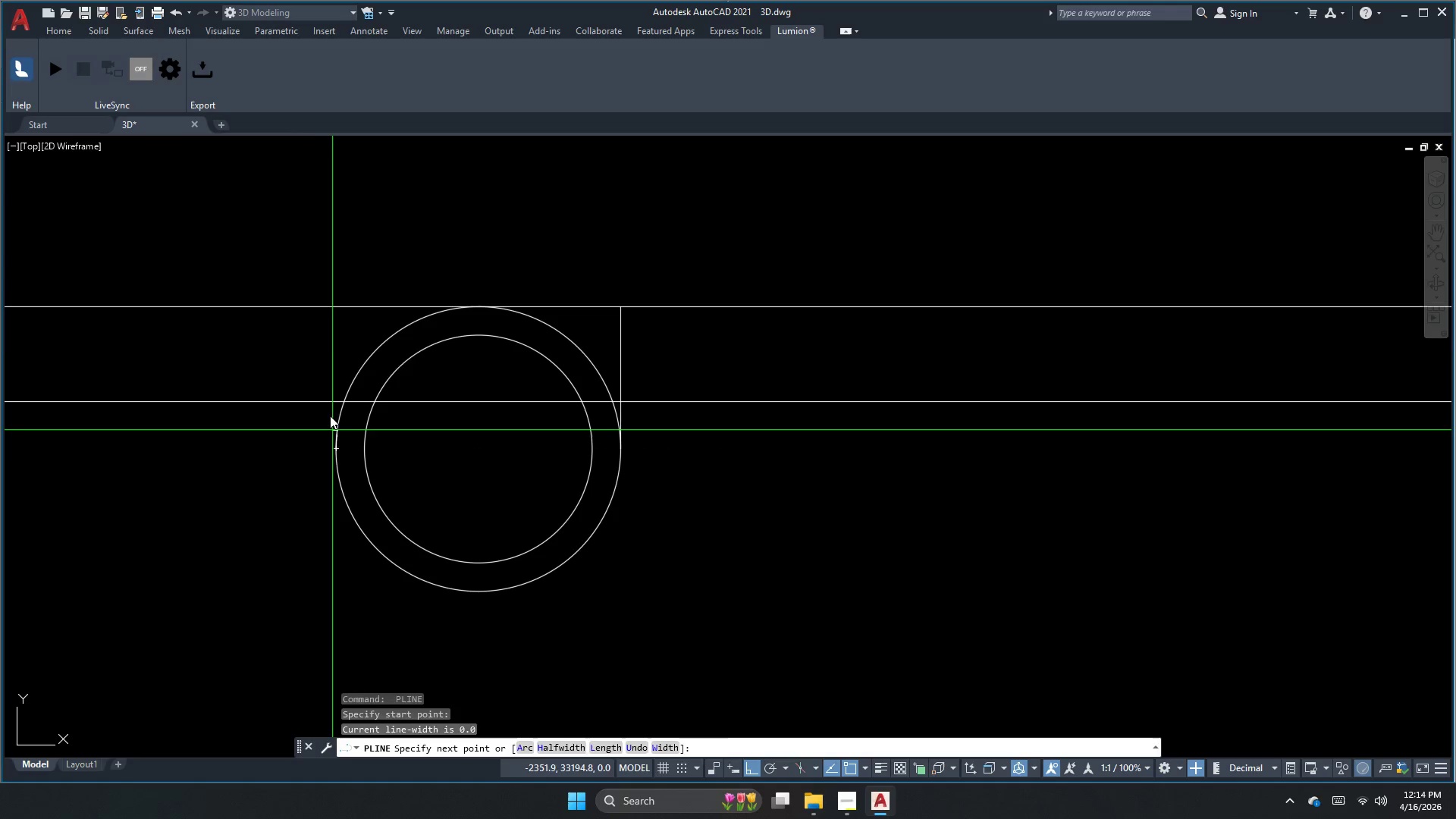 
left_click_drag(start_coordinate=[332, 430], to_coordinate=[330, 416])
 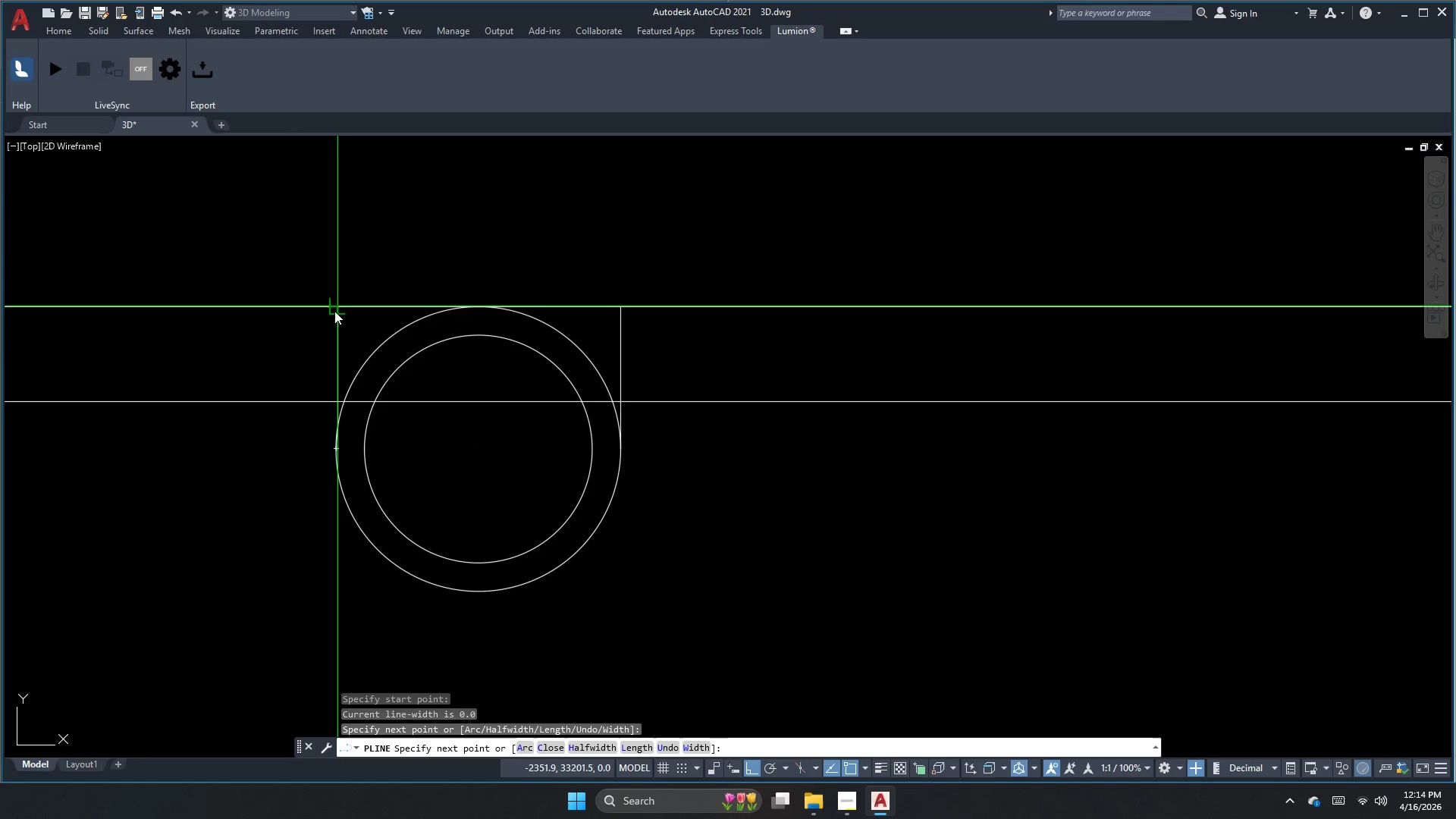 
left_click([334, 311])
 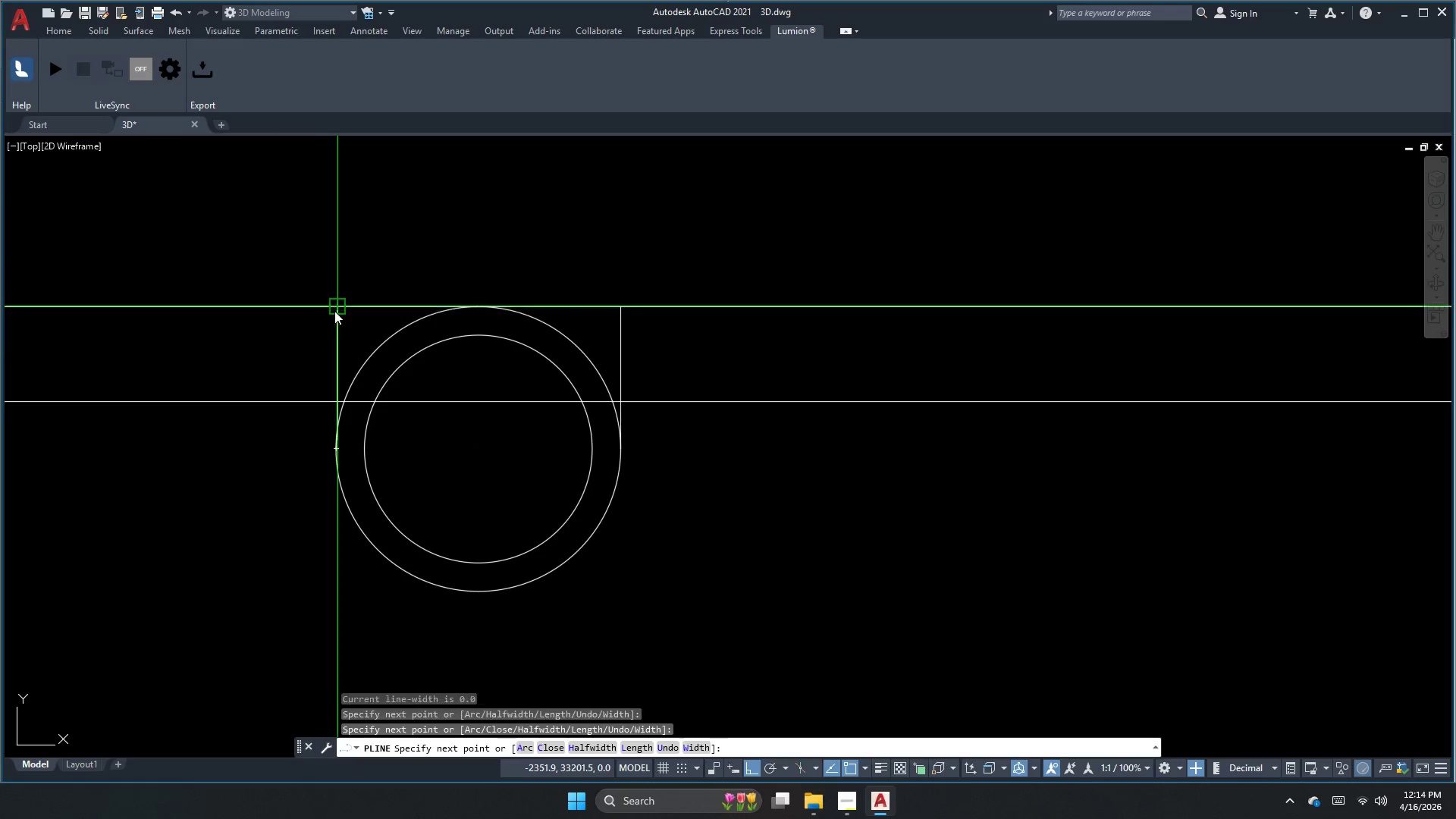 
key(Escape)
 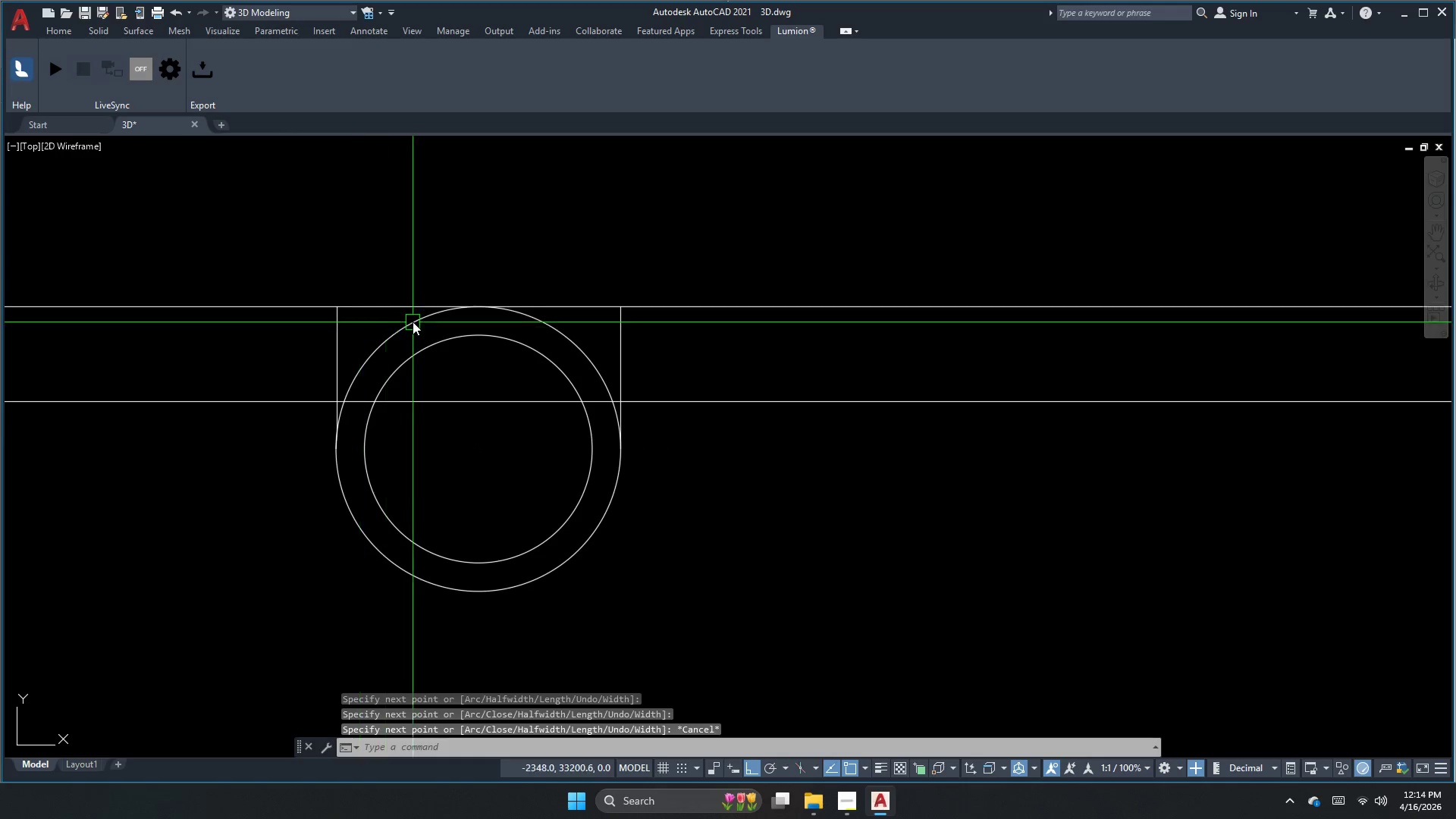 
key(Space)
 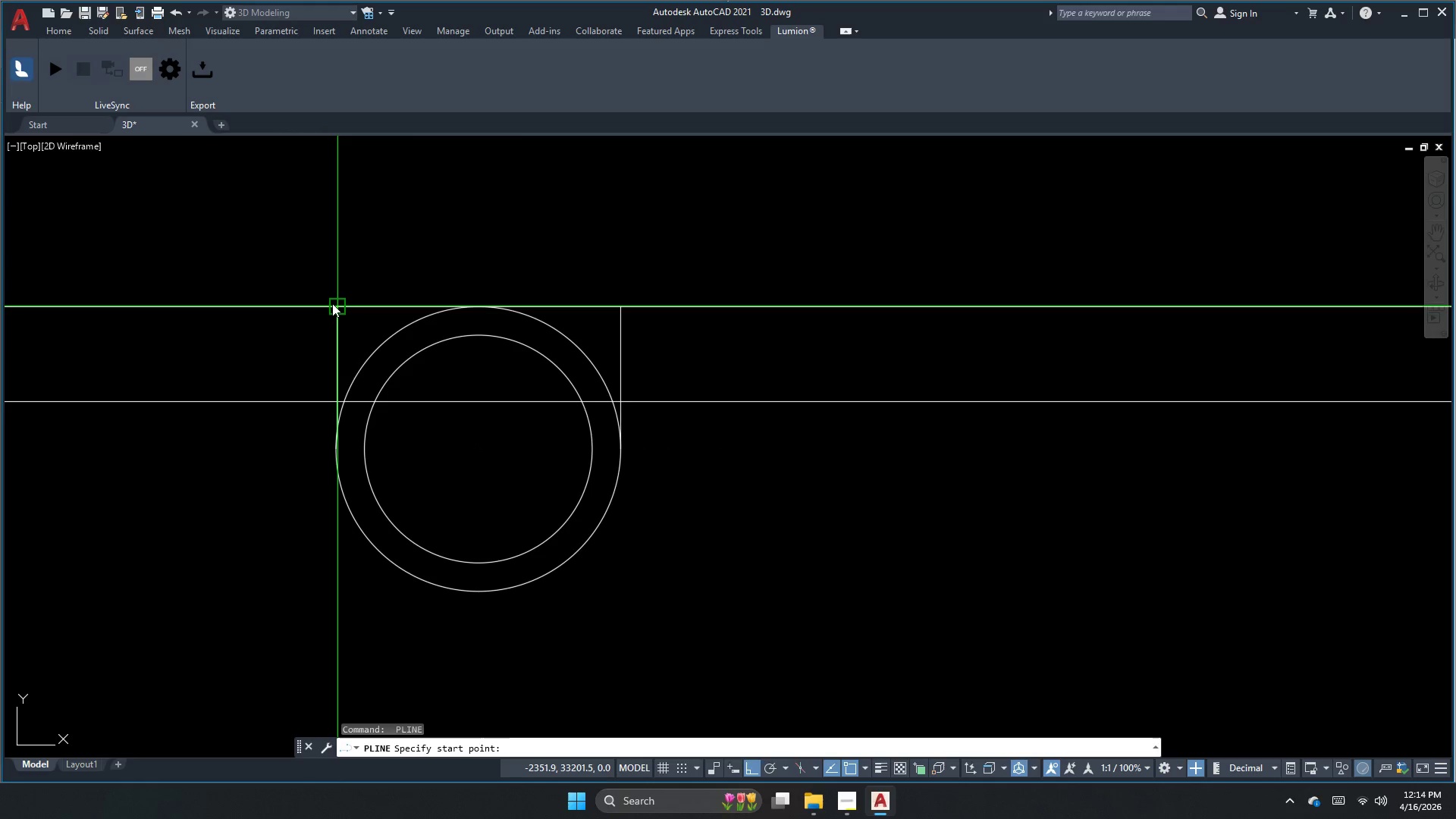 
left_click_drag(start_coordinate=[334, 303], to_coordinate=[331, 319])
 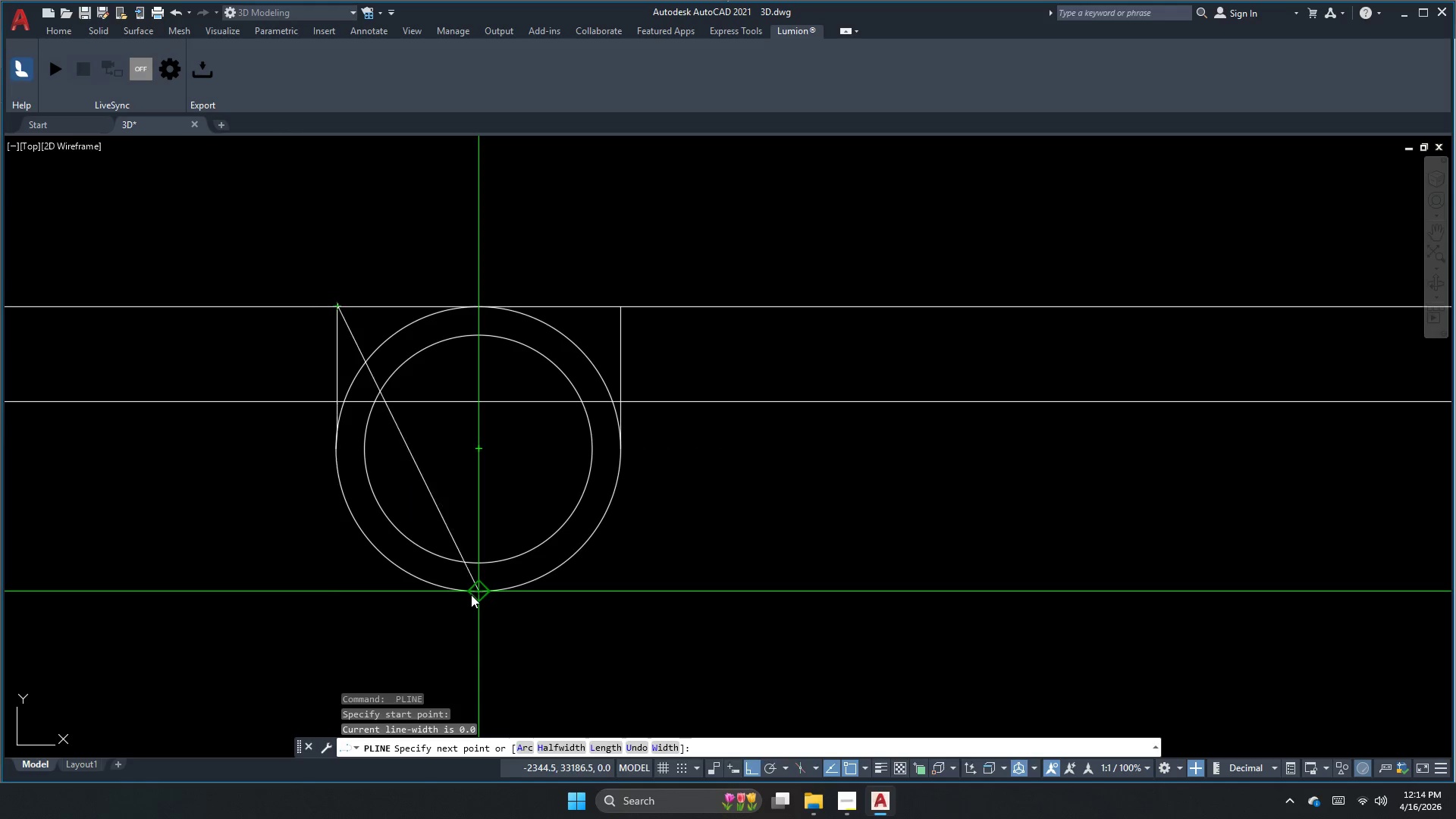 
key(Escape)
 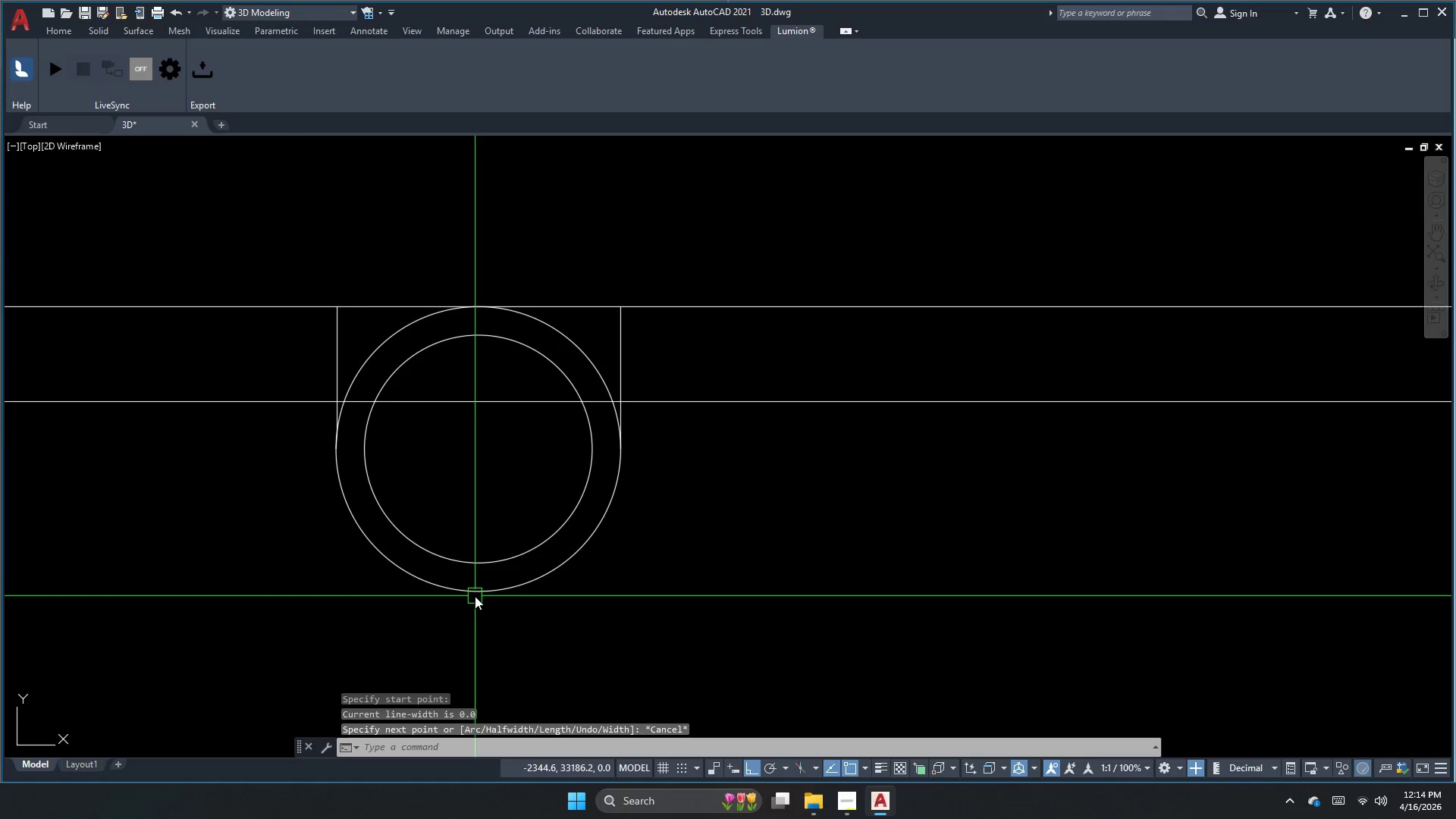 
key(D)
 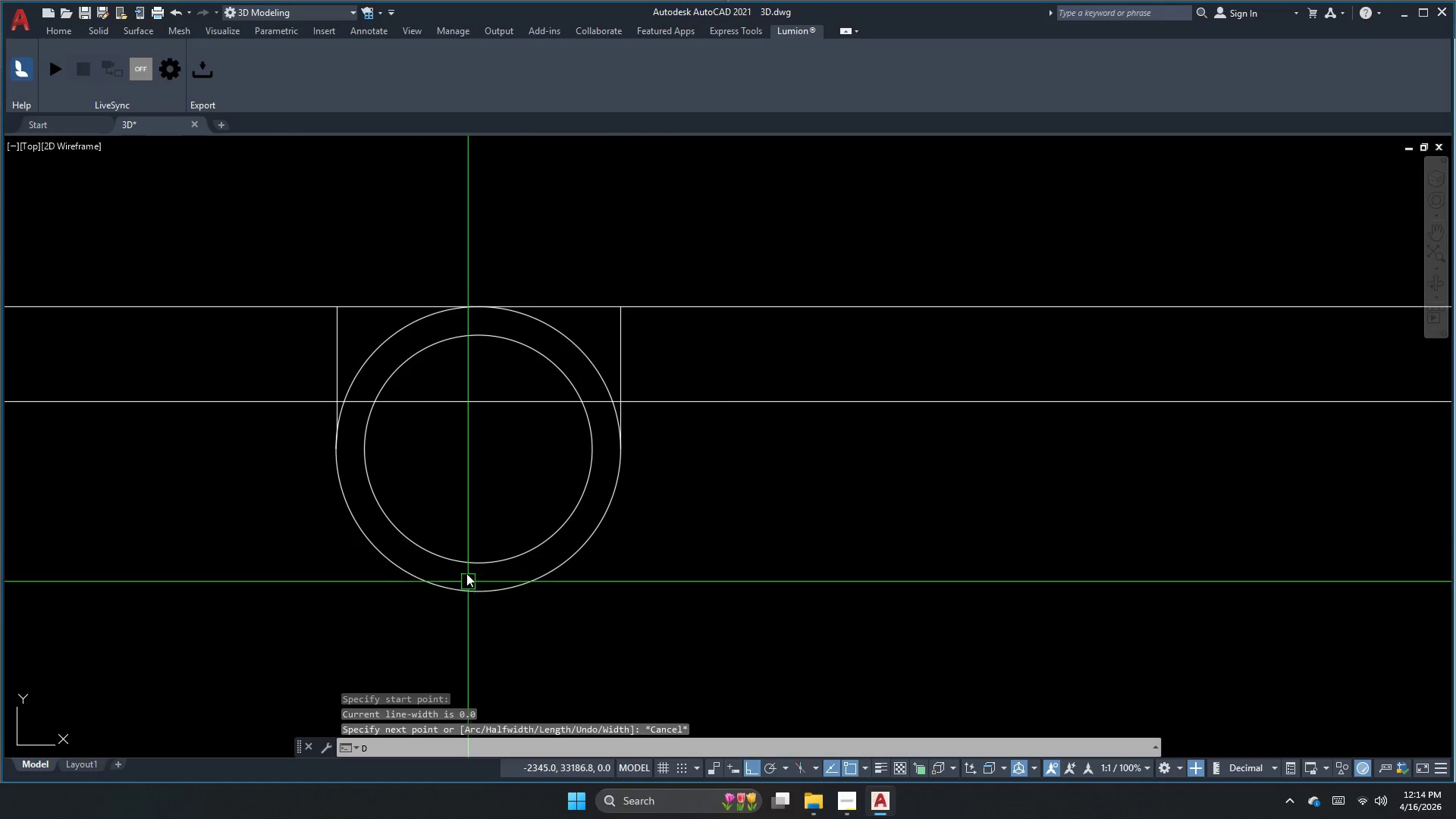 
type(li )
key(Escape)
 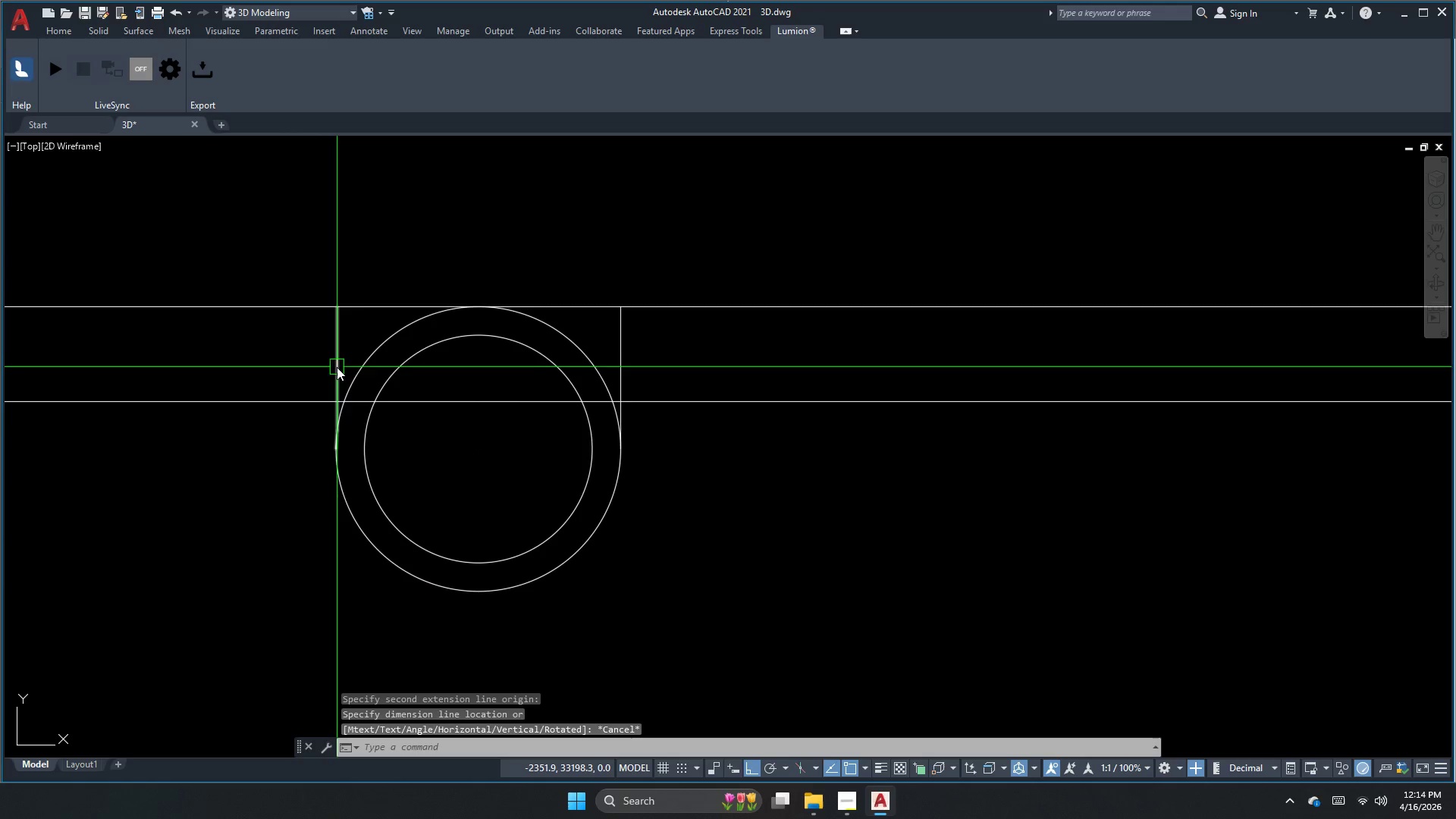 
left_click_drag(start_coordinate=[482, 299], to_coordinate=[482, 312])
 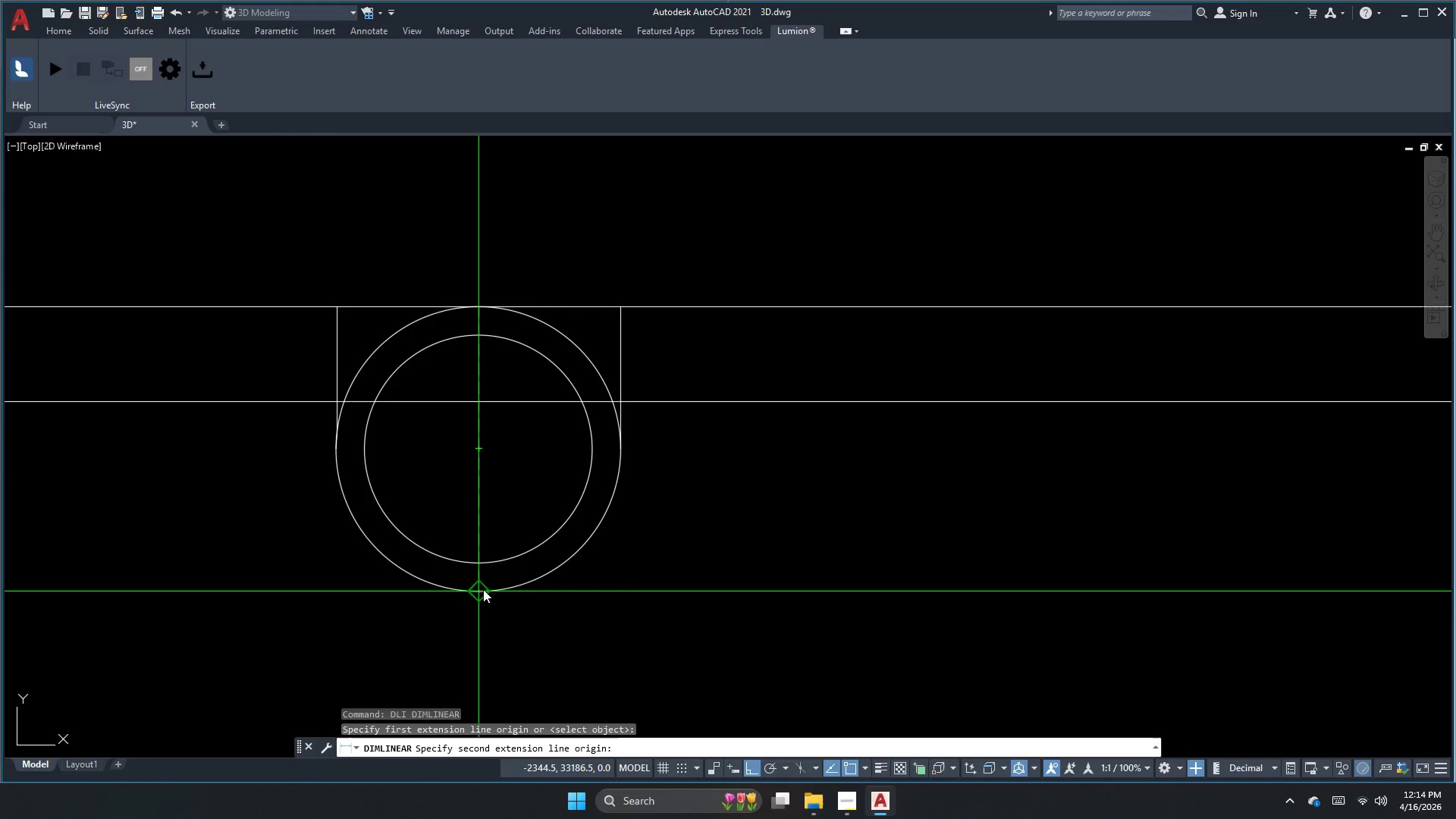 
left_click_drag(start_coordinate=[483, 593], to_coordinate=[479, 592])
 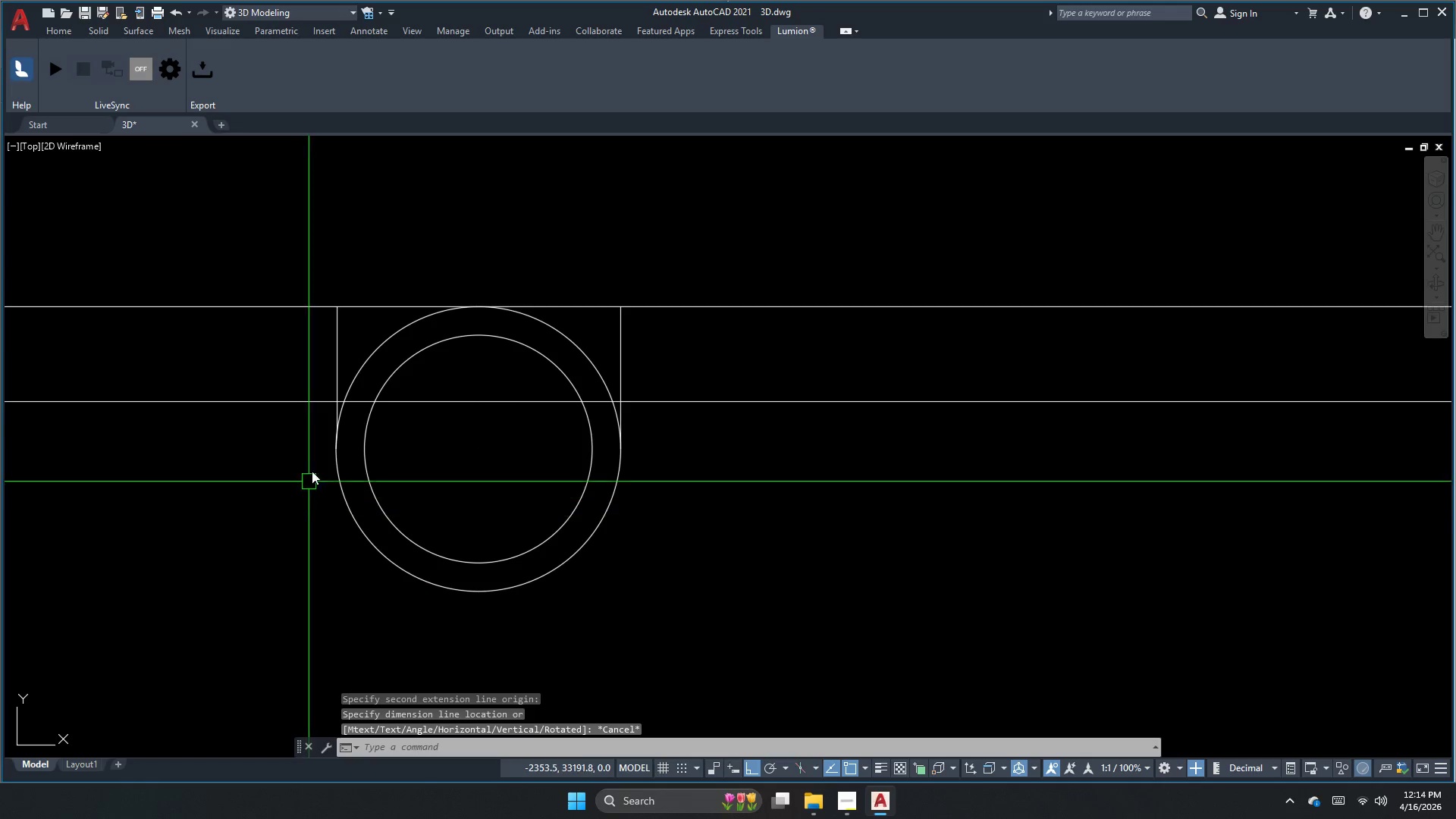 
left_click([344, 360])
 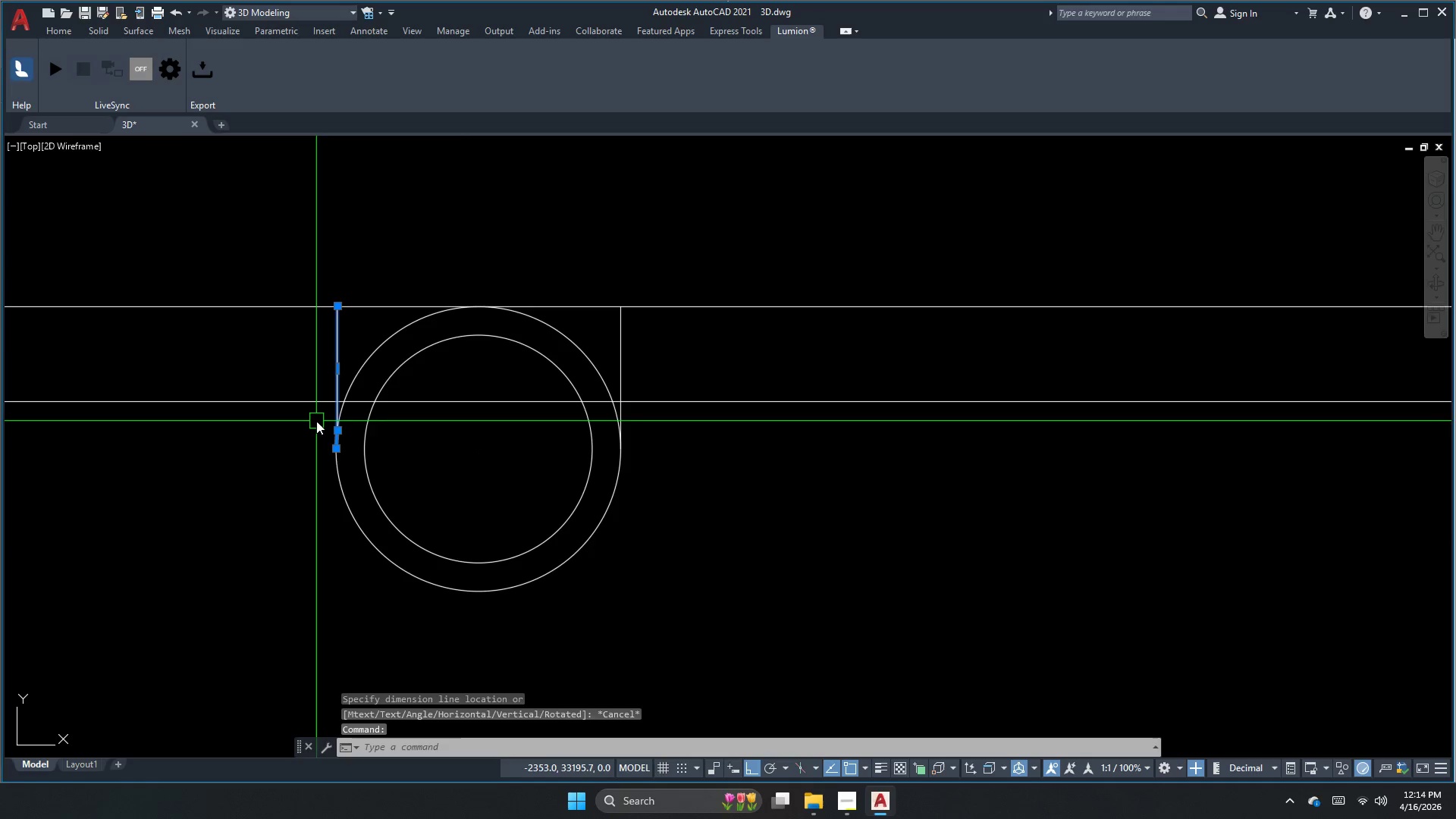 
key(Escape)
 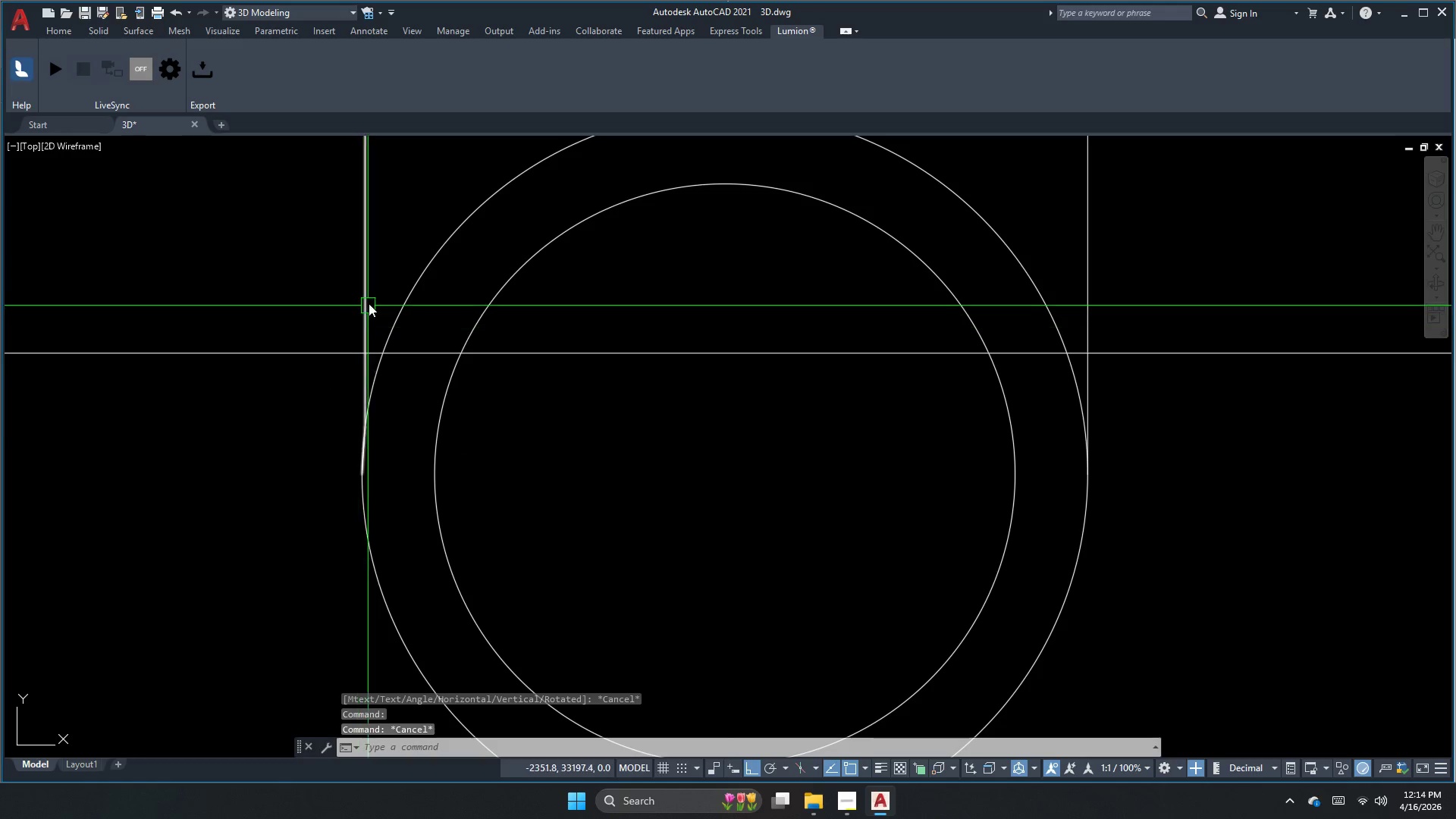 
scroll: coordinate [317, 432], scroll_direction: up, amount: 2.0
 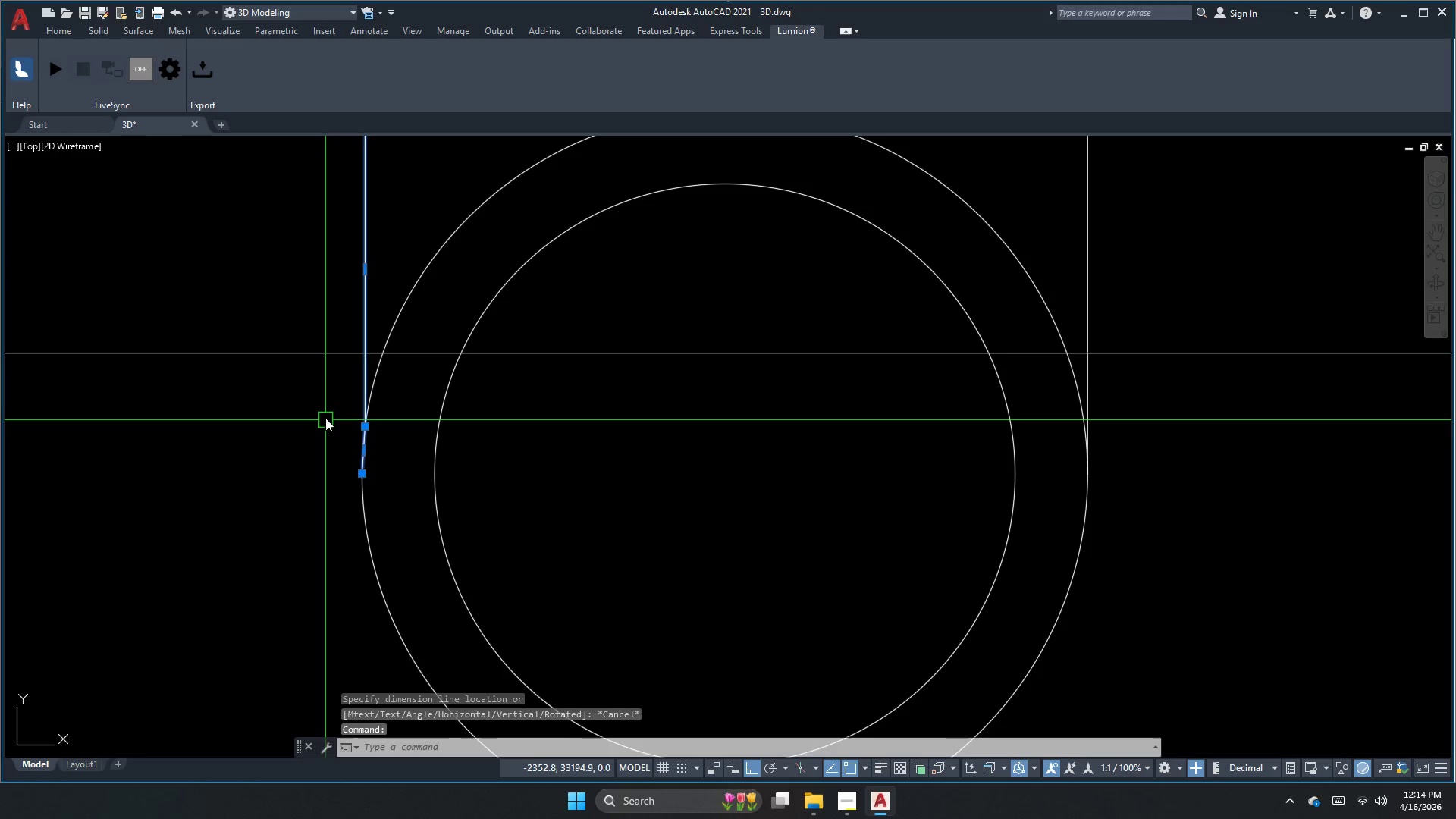 
left_click([371, 299])
 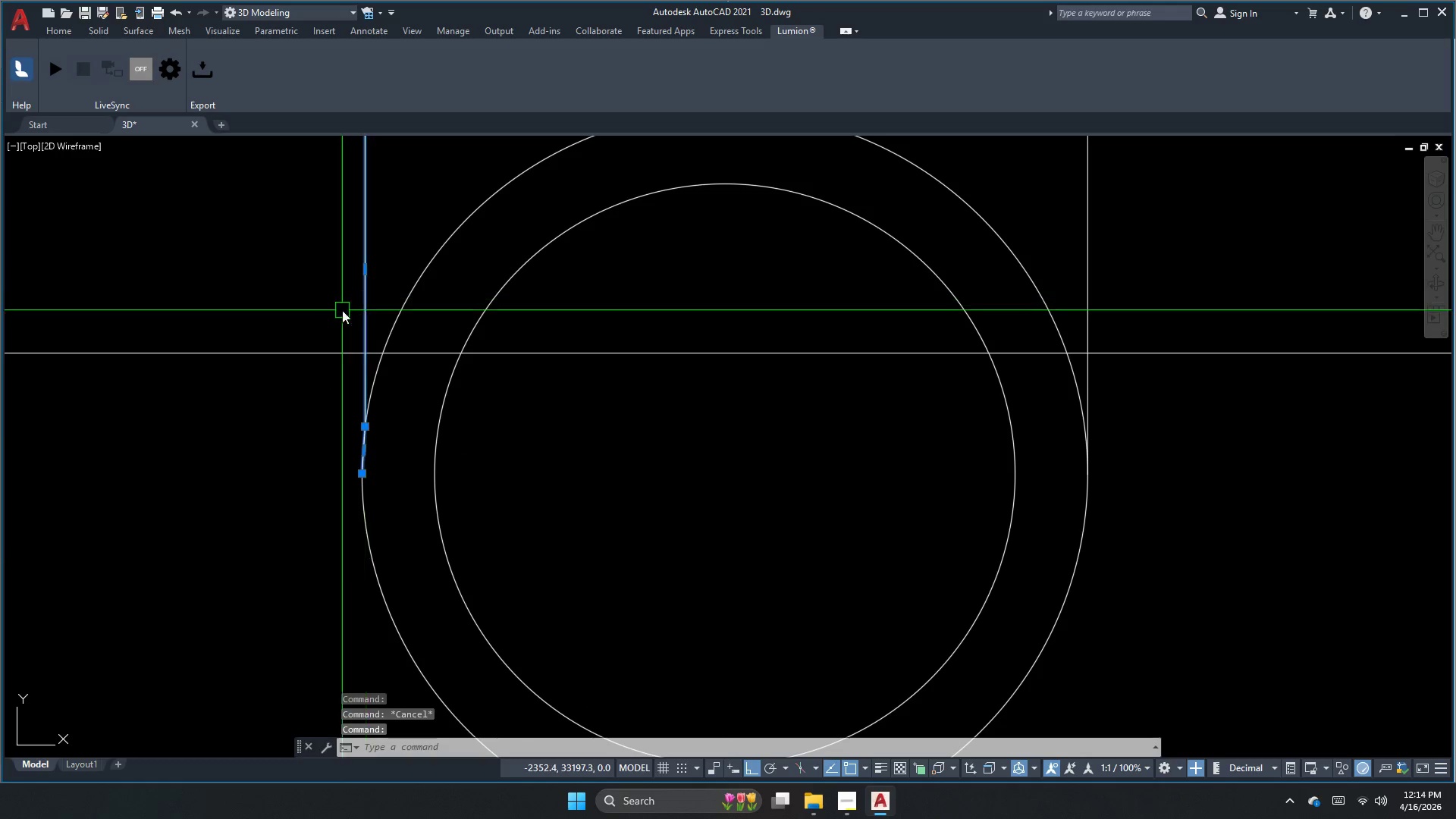 
key(E)
 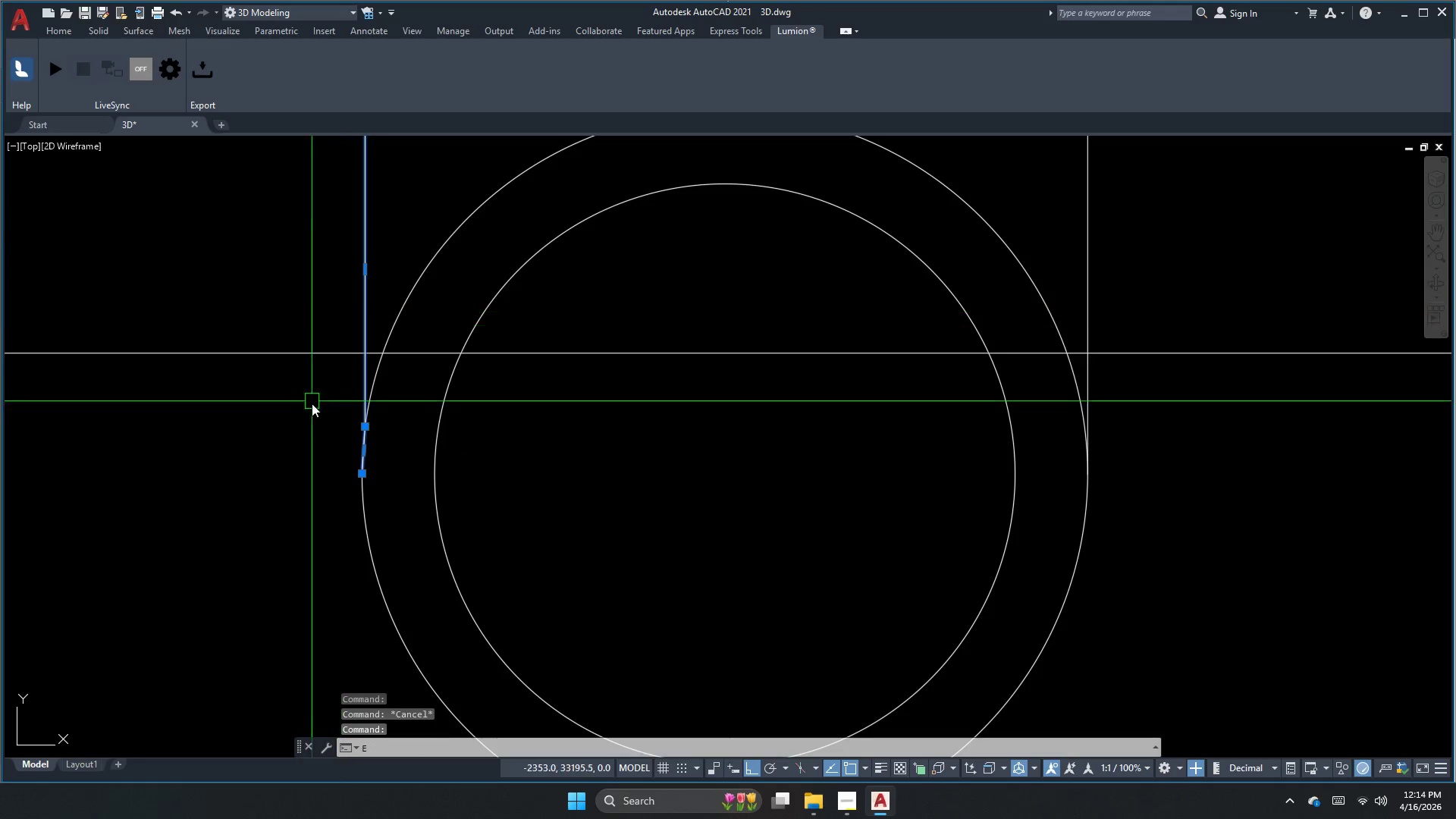 
key(Space)
 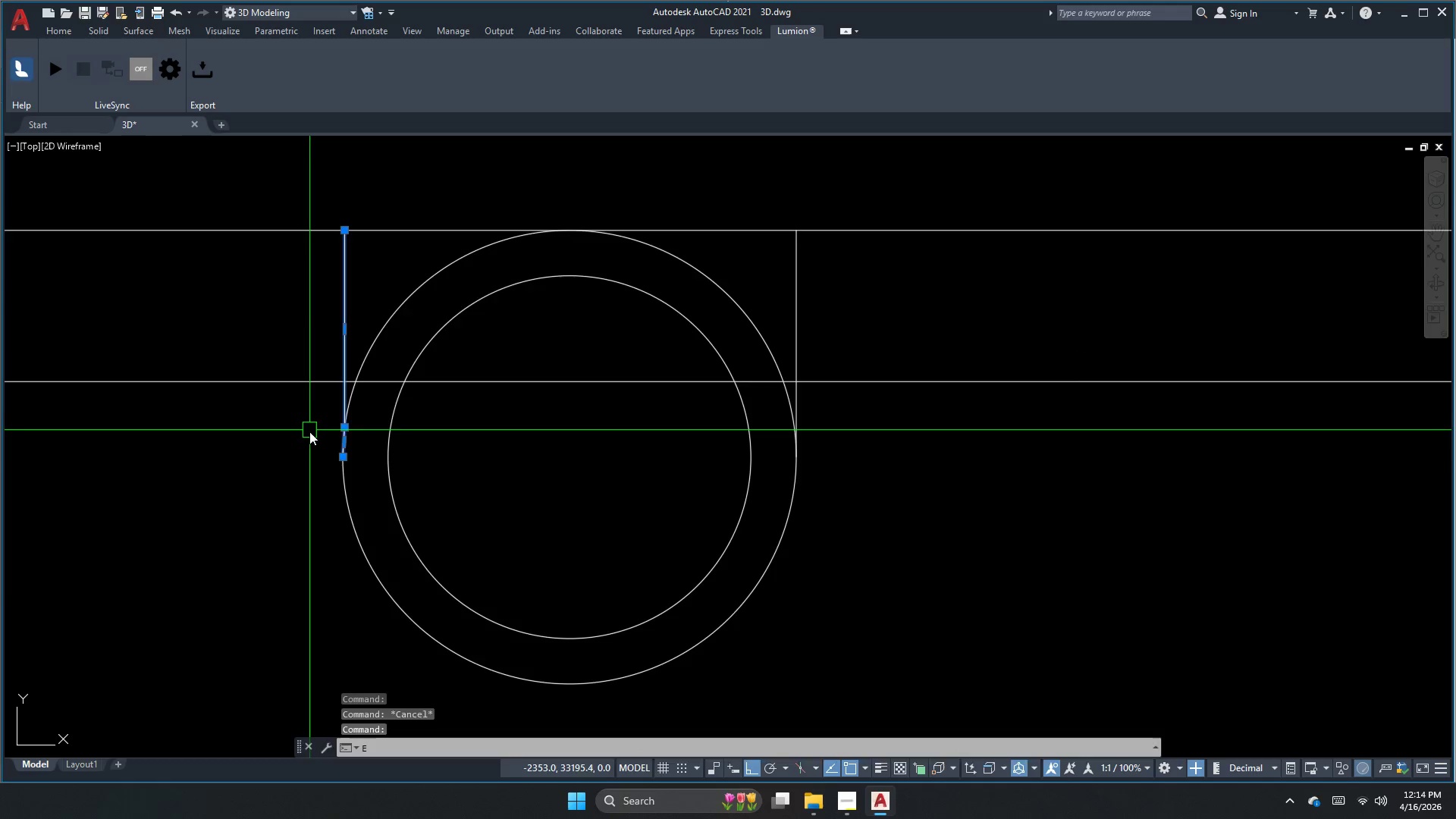 
key(Escape)
 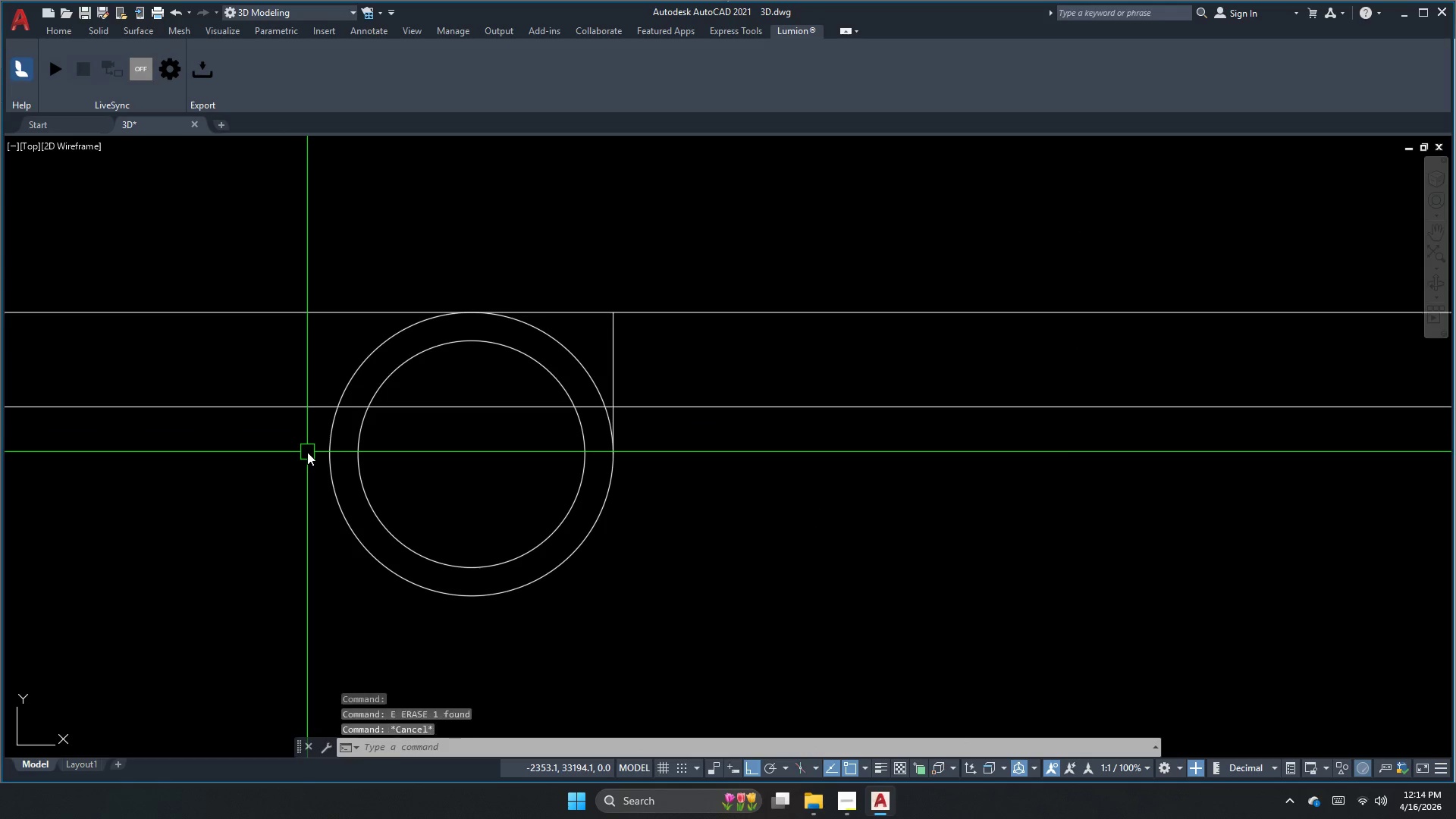 
key(Escape)
 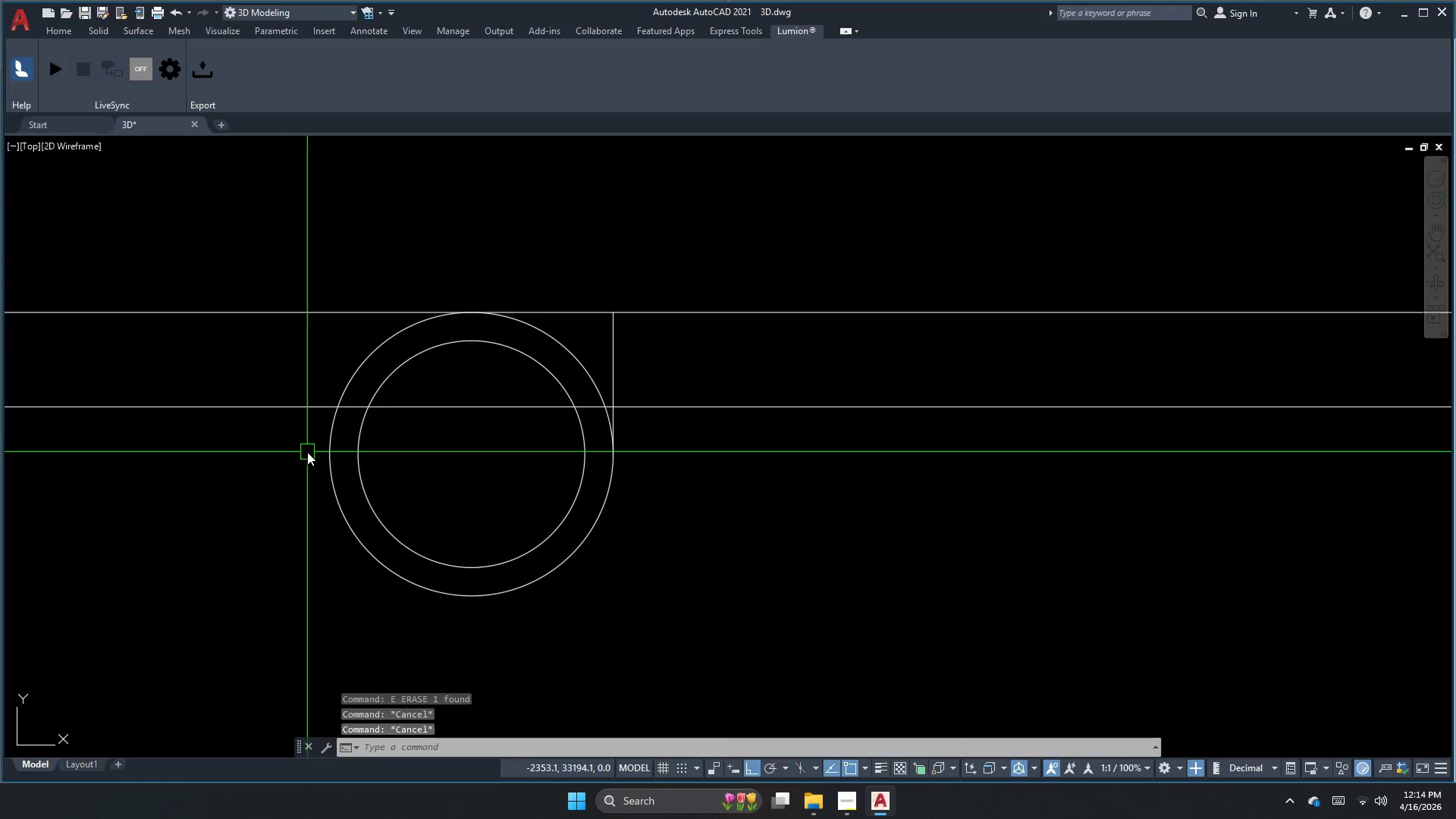 
scroll: coordinate [307, 450], scroll_direction: down, amount: 2.0
 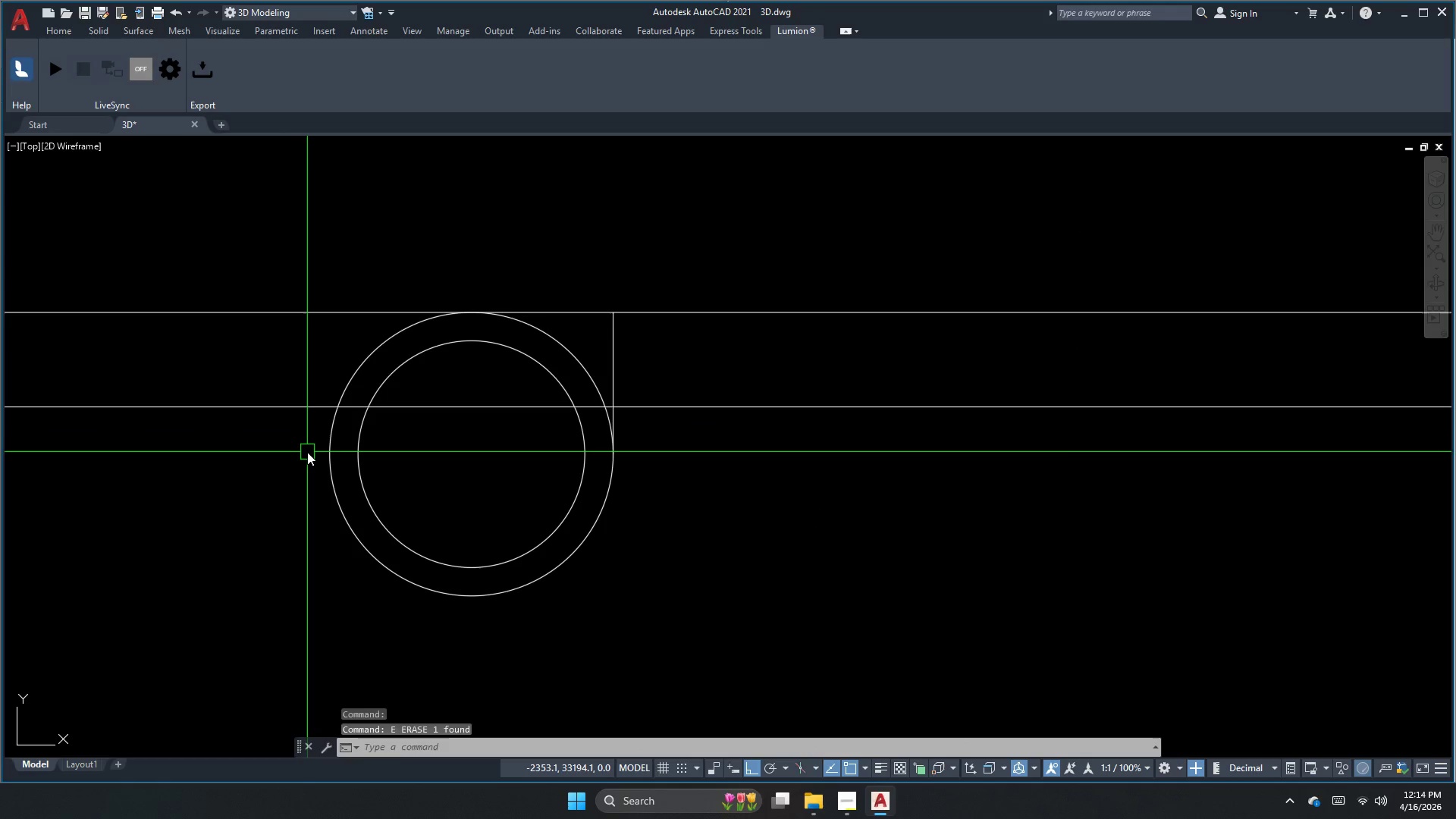 
type(pl)
 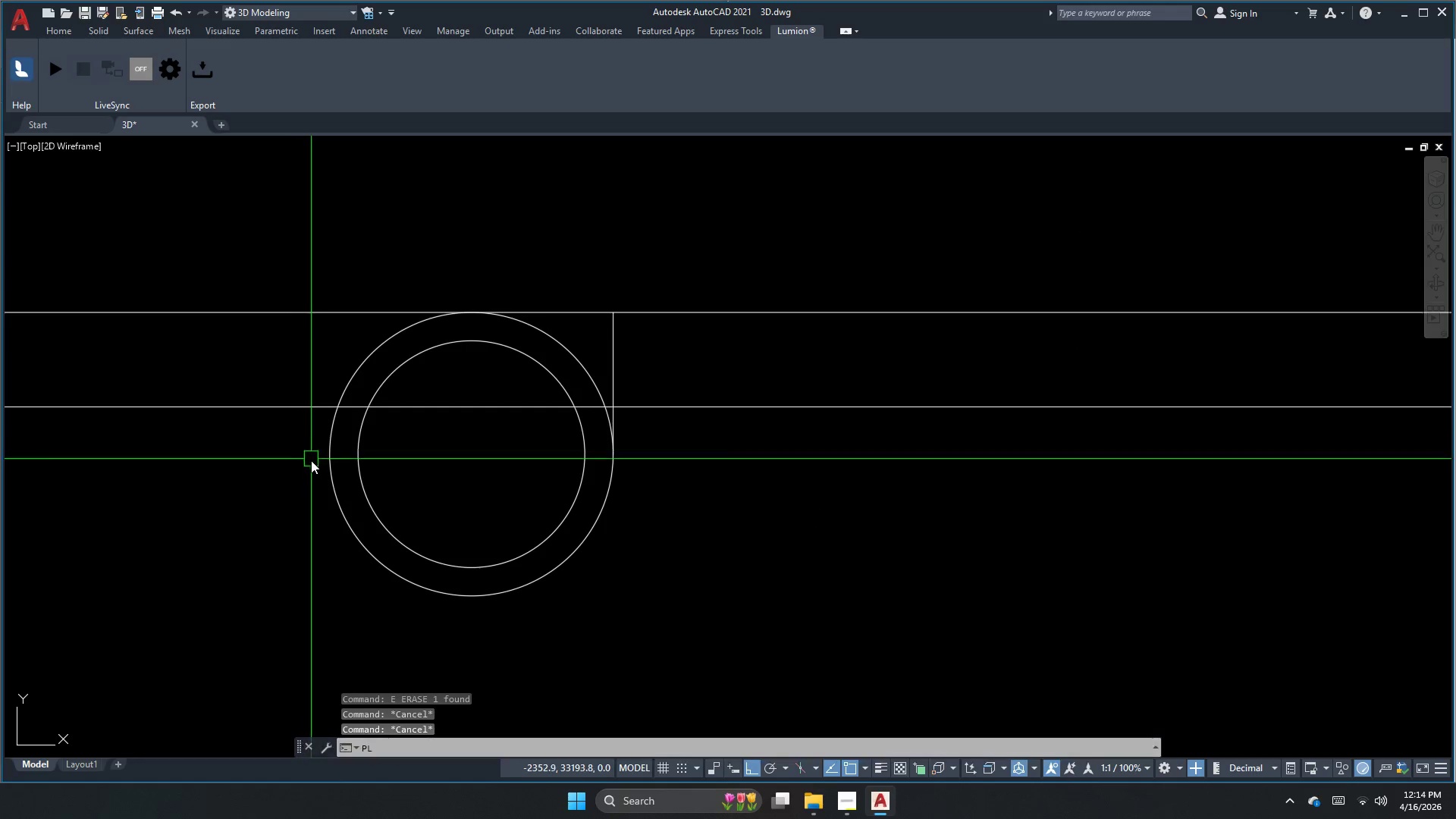 
key(Space)
 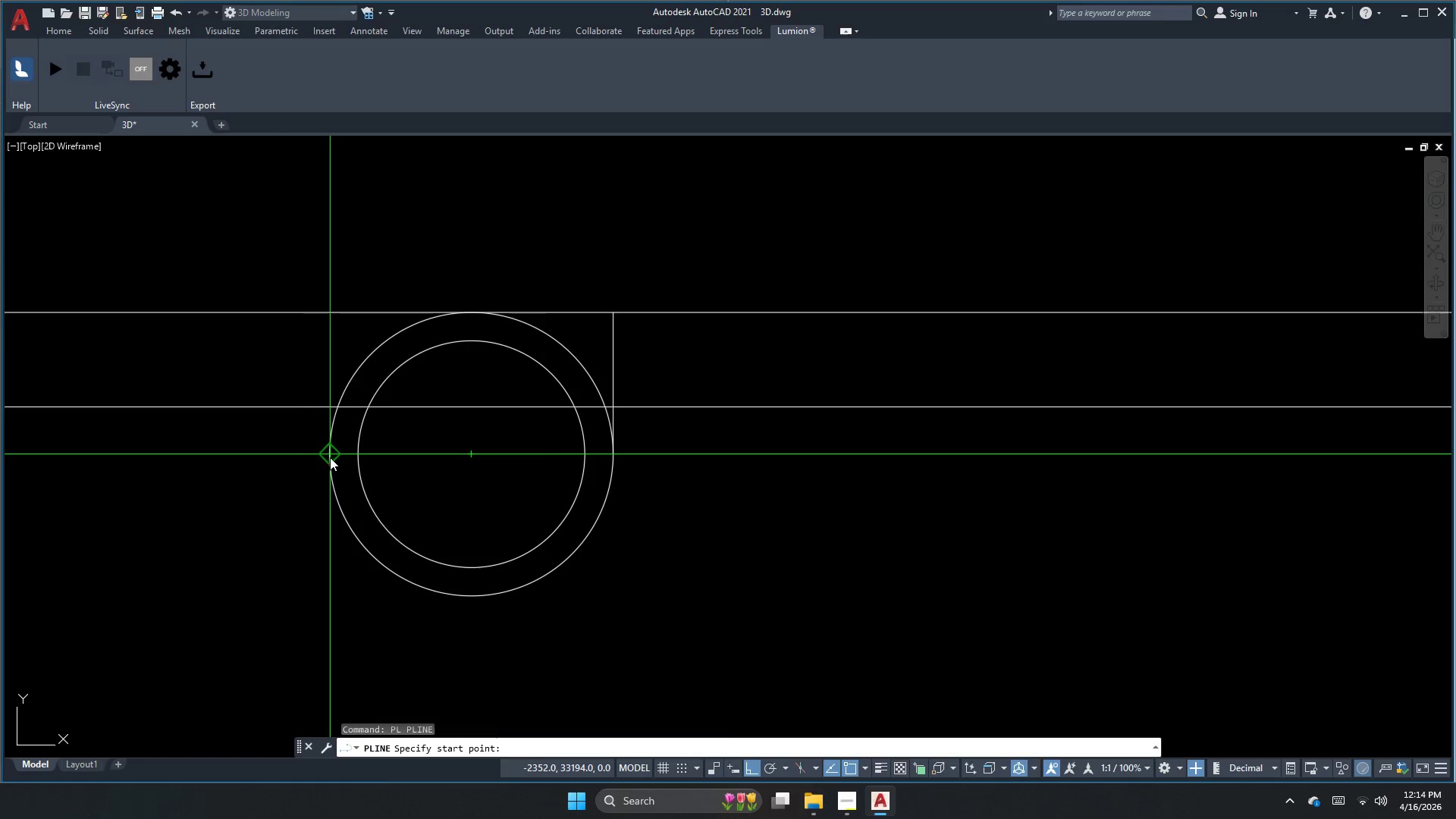 
left_click_drag(start_coordinate=[330, 450], to_coordinate=[330, 444])
 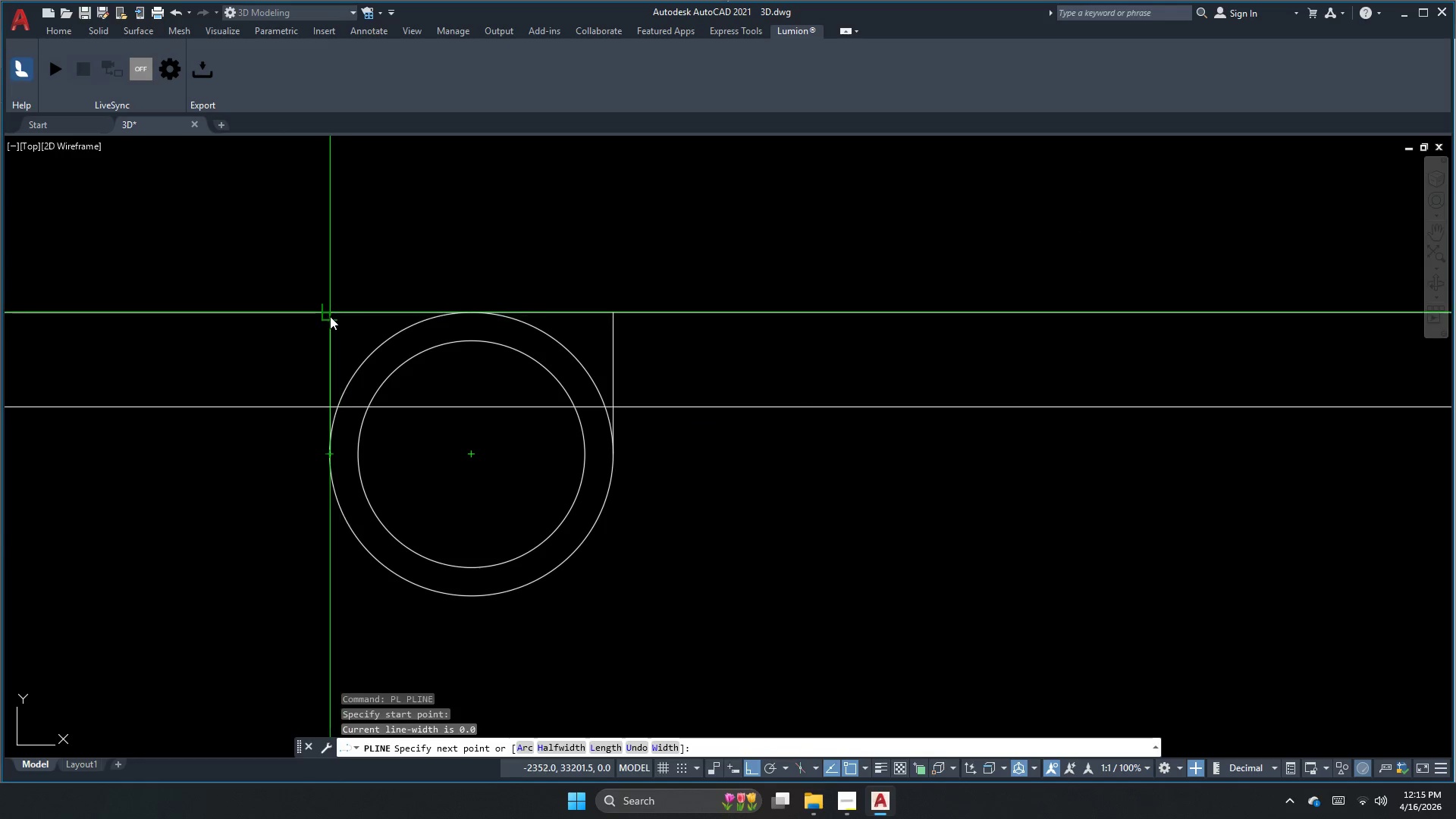 
left_click([330, 316])
 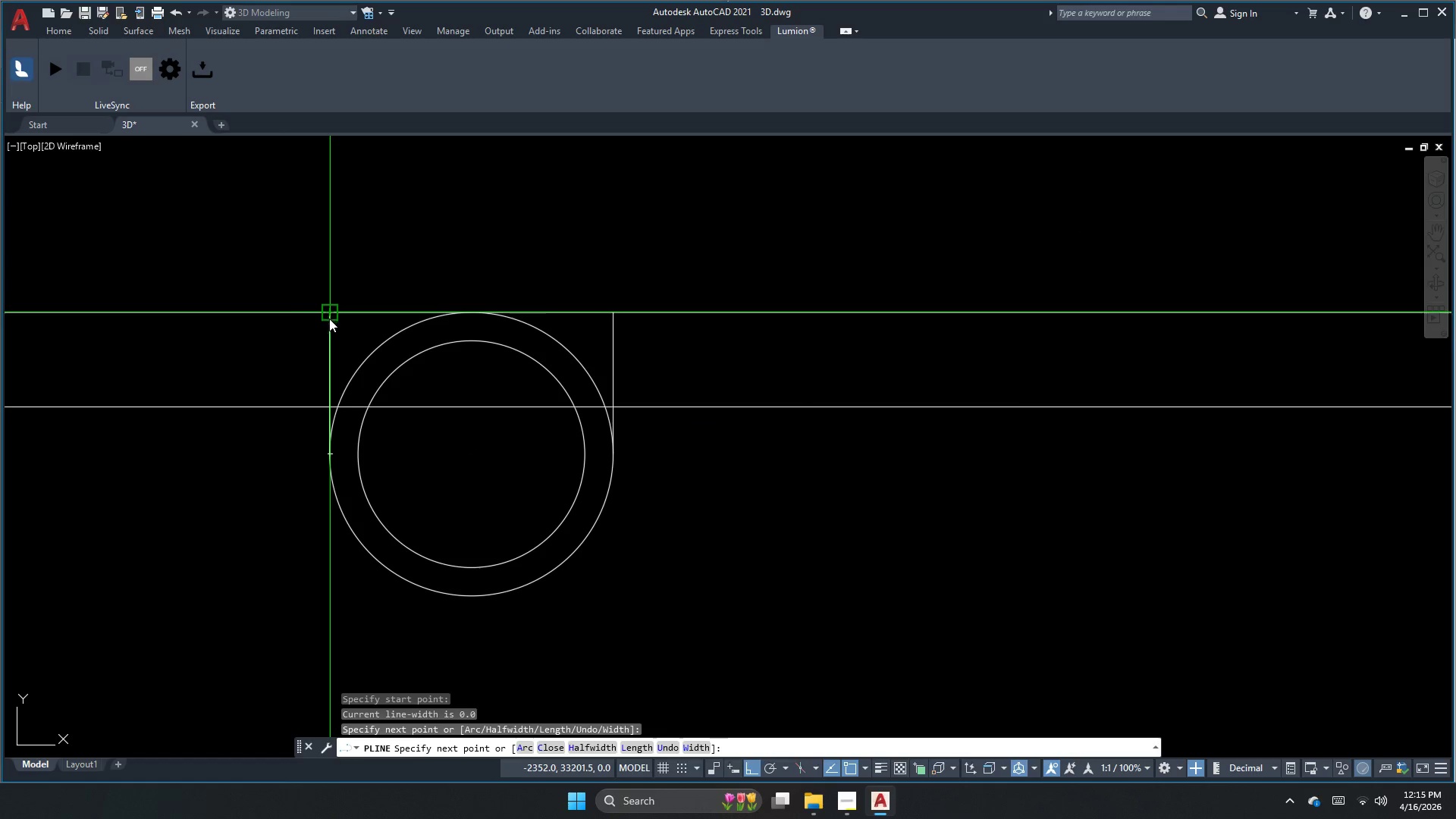 
key(Escape)
key(Escape)
key(Escape)
type(pl )
 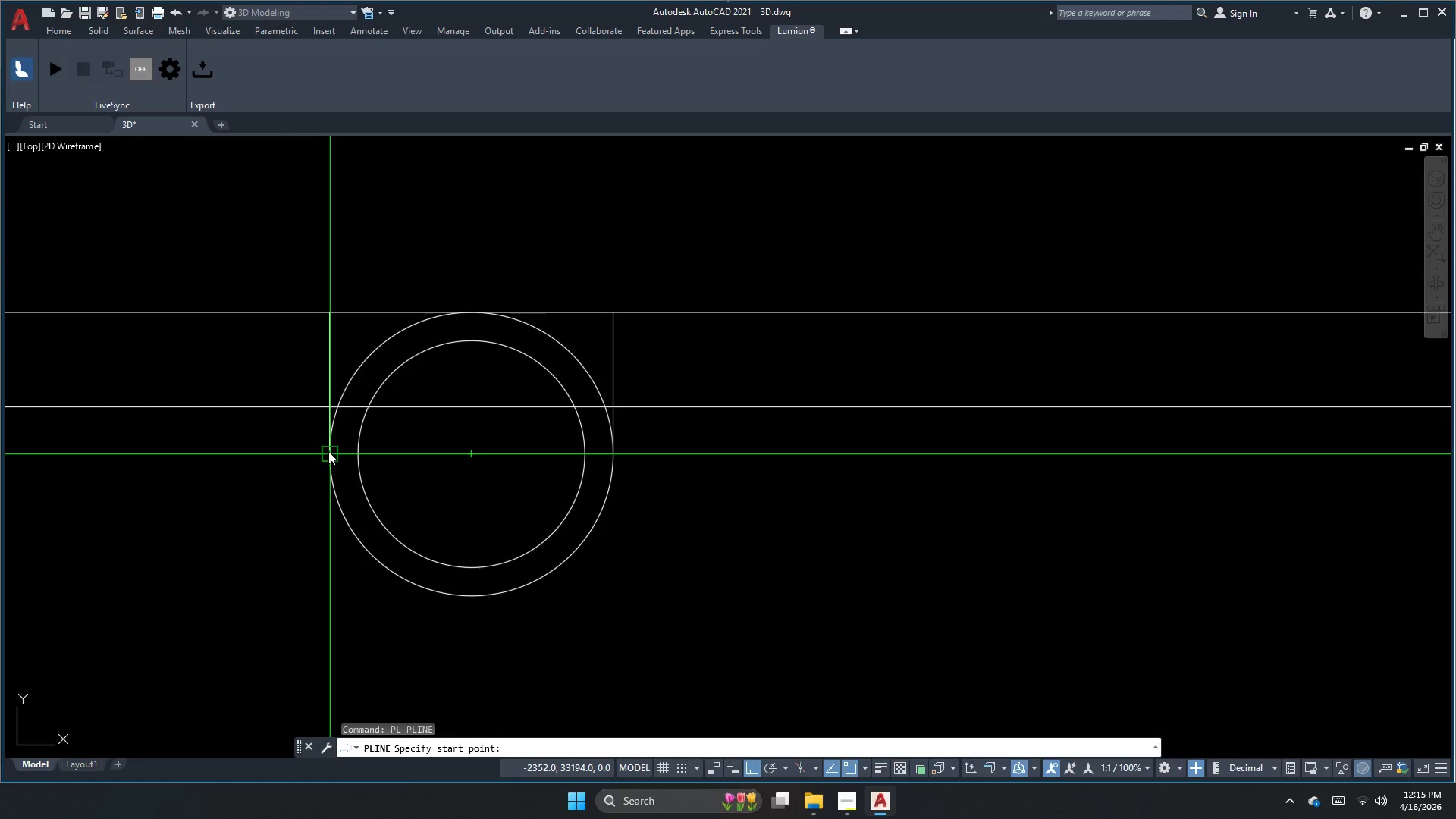 
left_click_drag(start_coordinate=[329, 451], to_coordinate=[333, 457])
 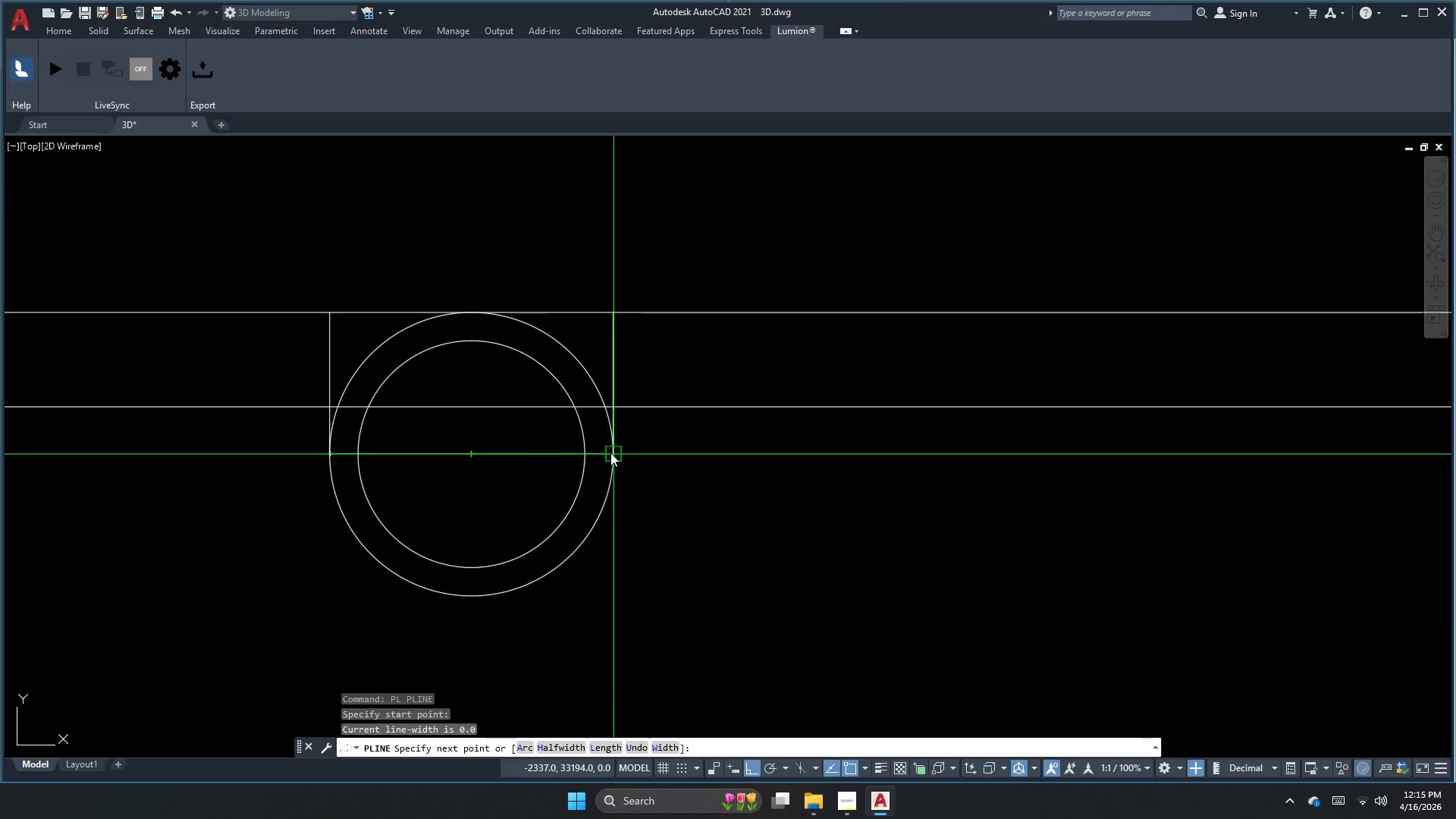 
left_click([611, 453])
 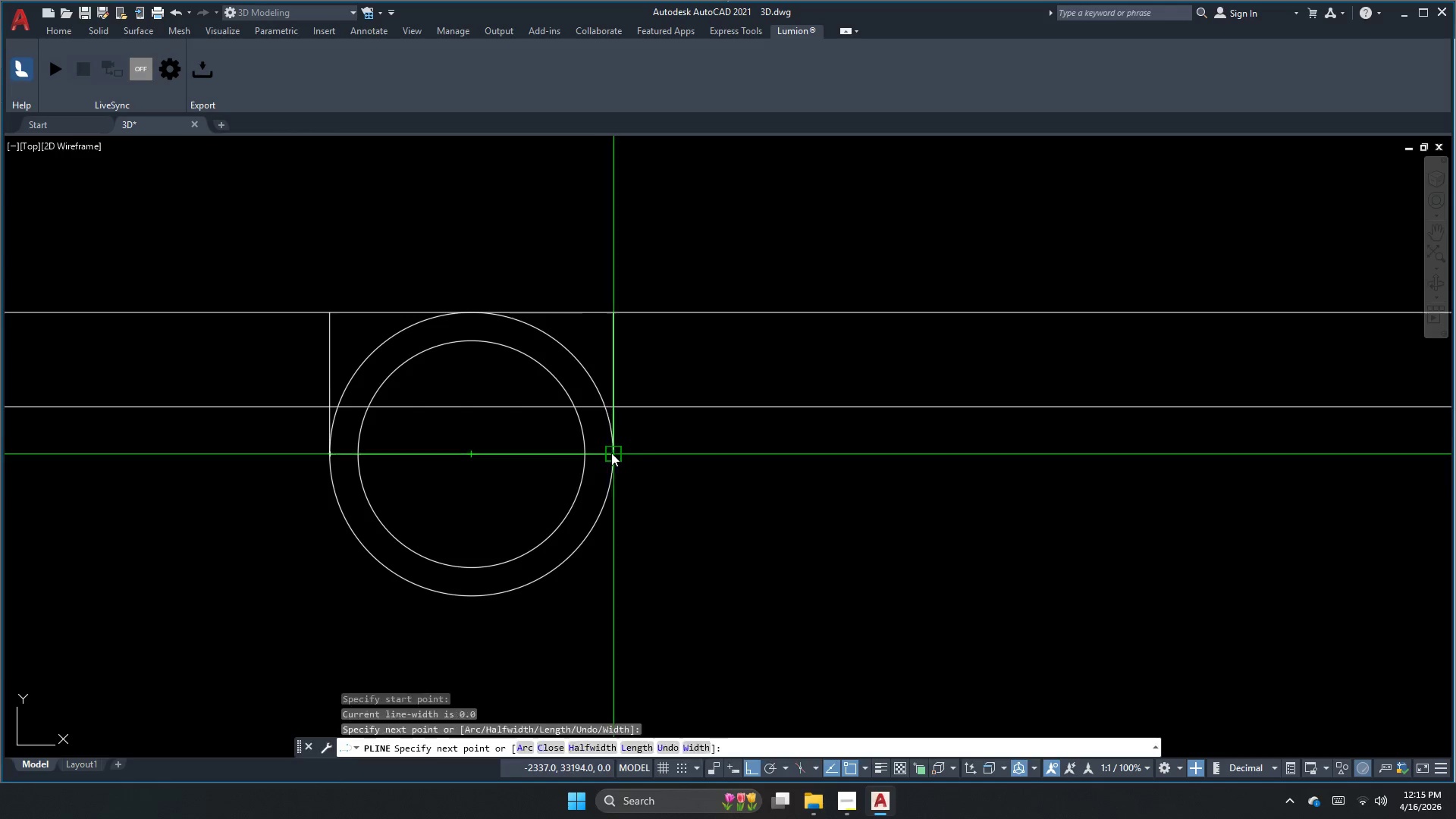 
key(Escape)
 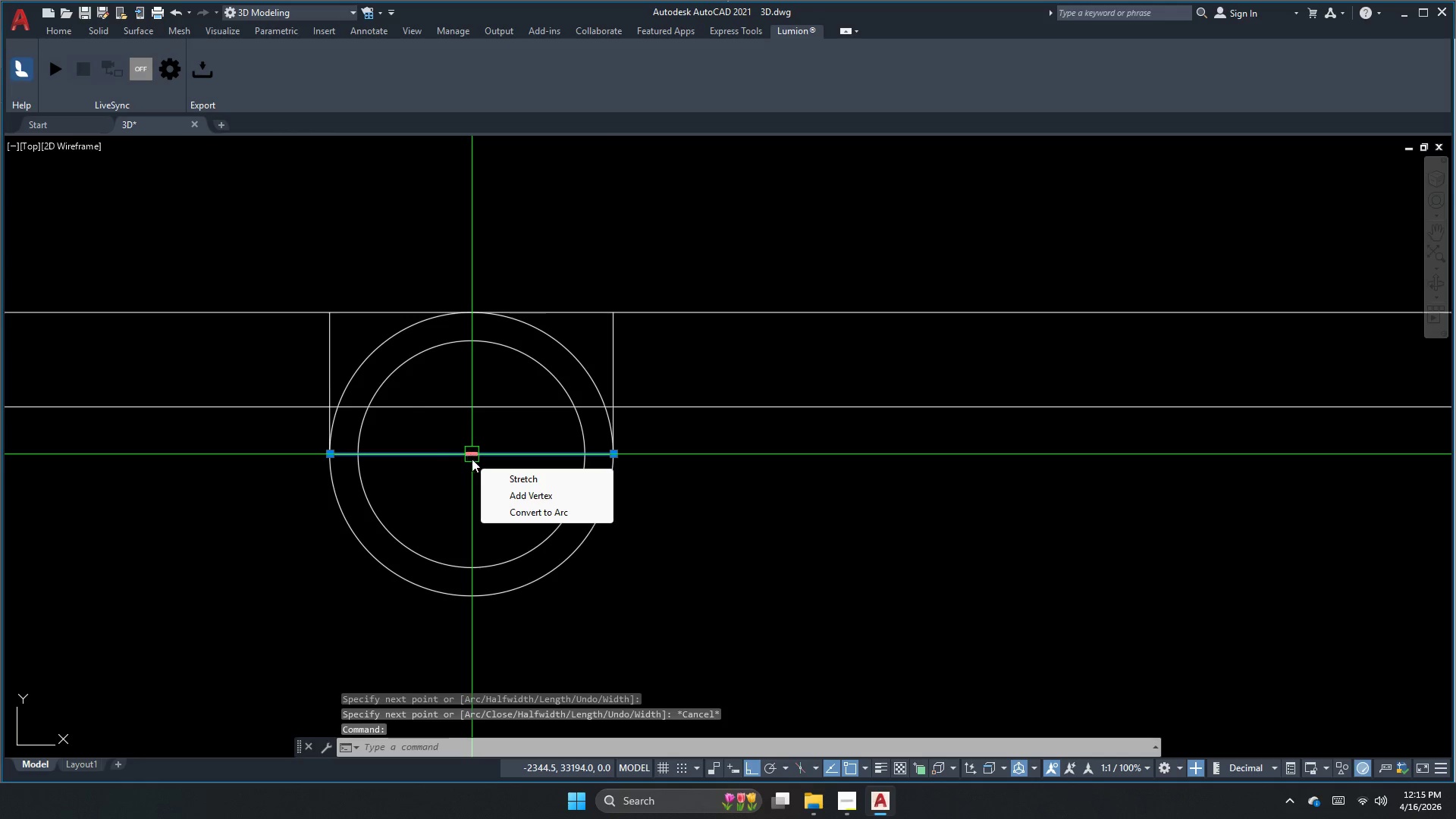 
left_click([526, 513])
 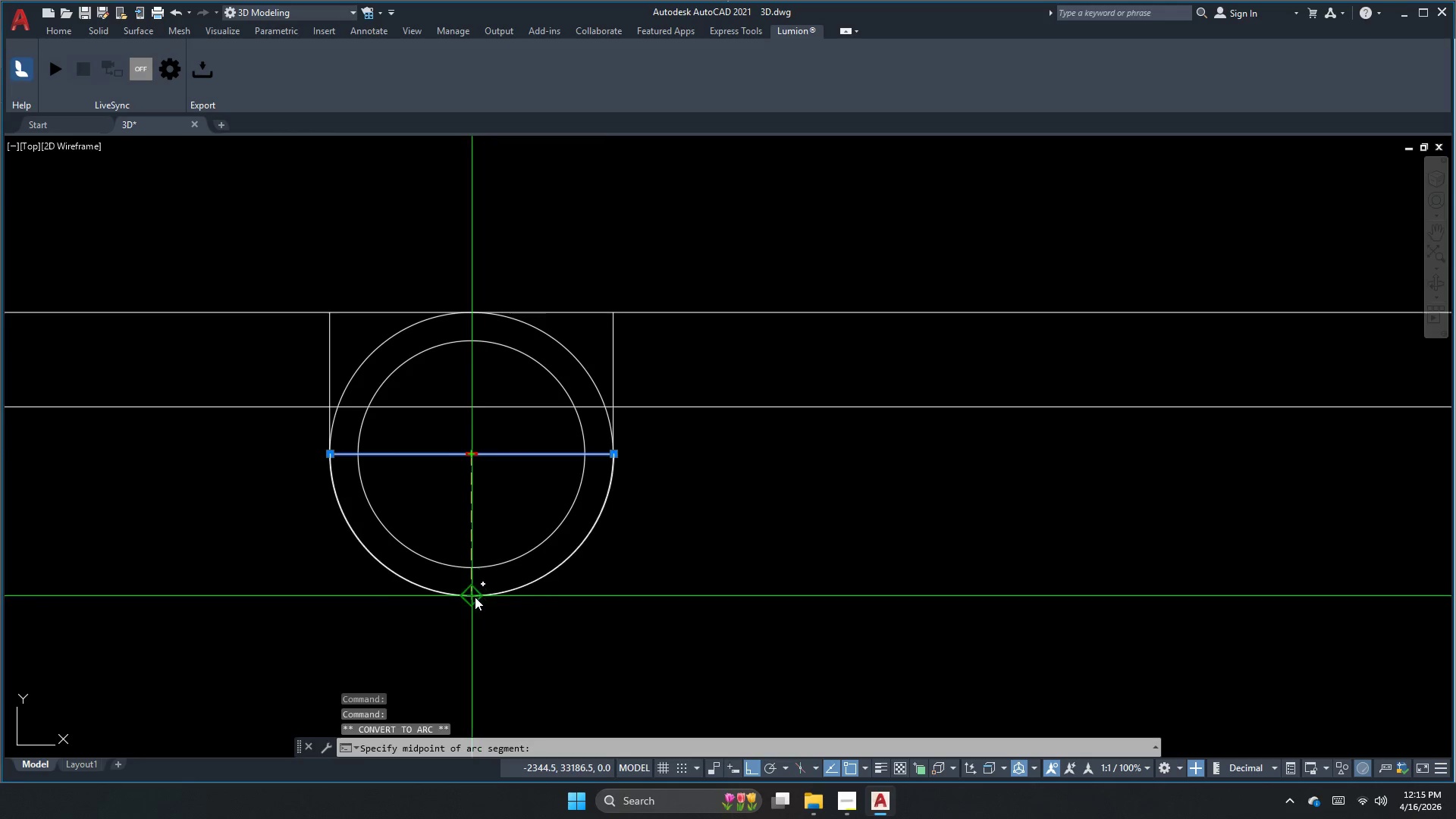 
left_click([472, 599])
 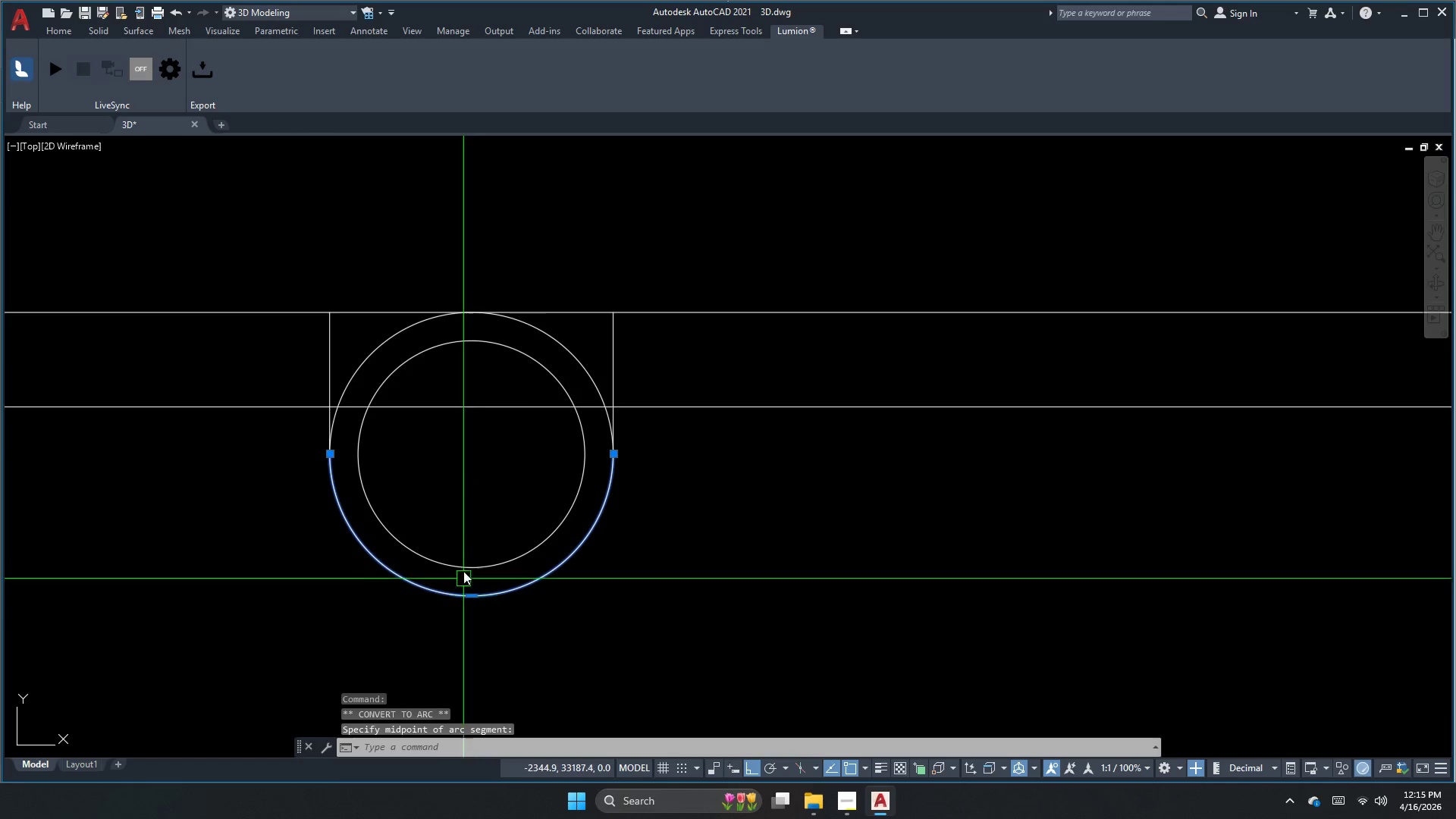 
key(Escape)
 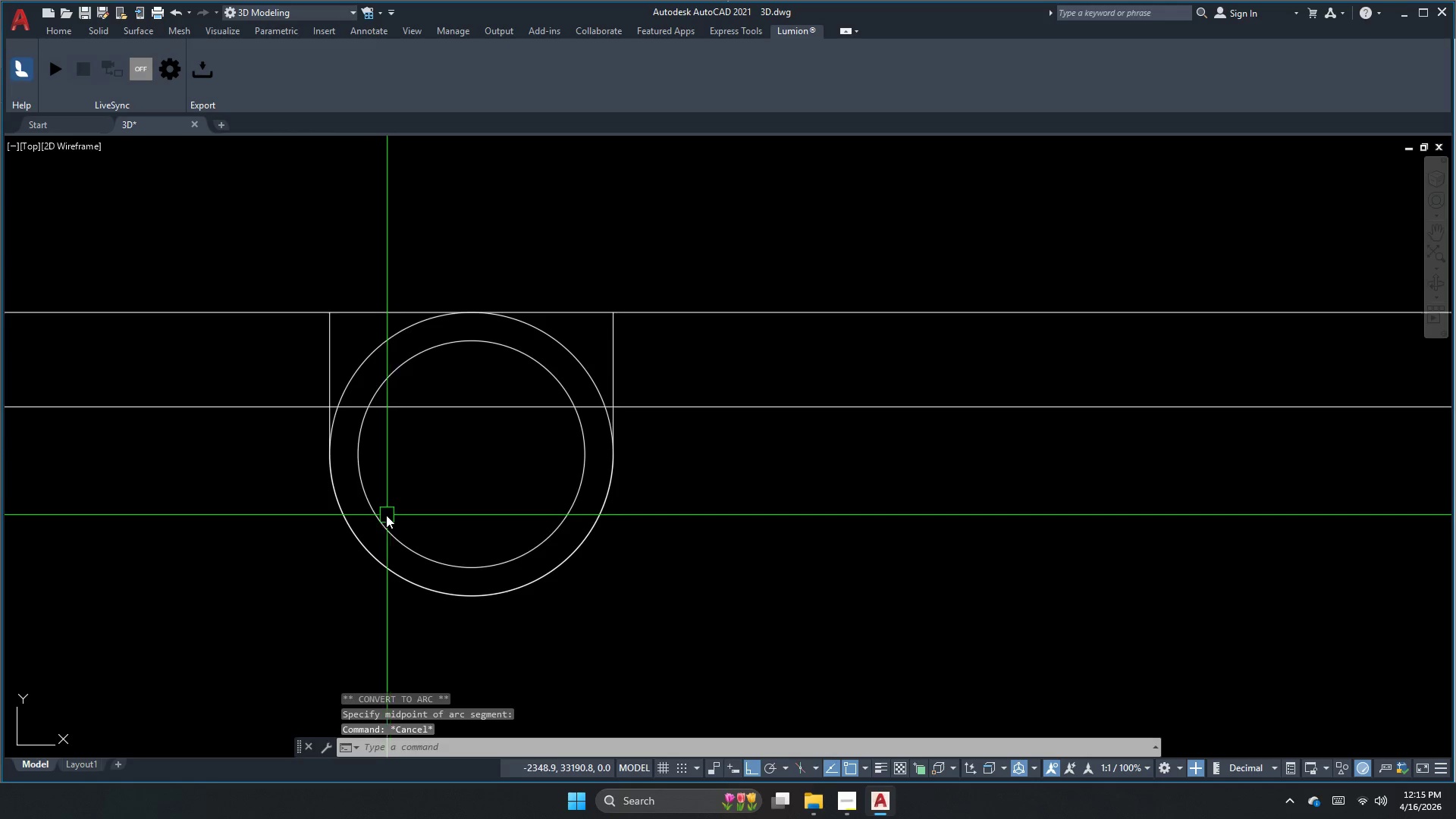 
double_click([371, 521])
 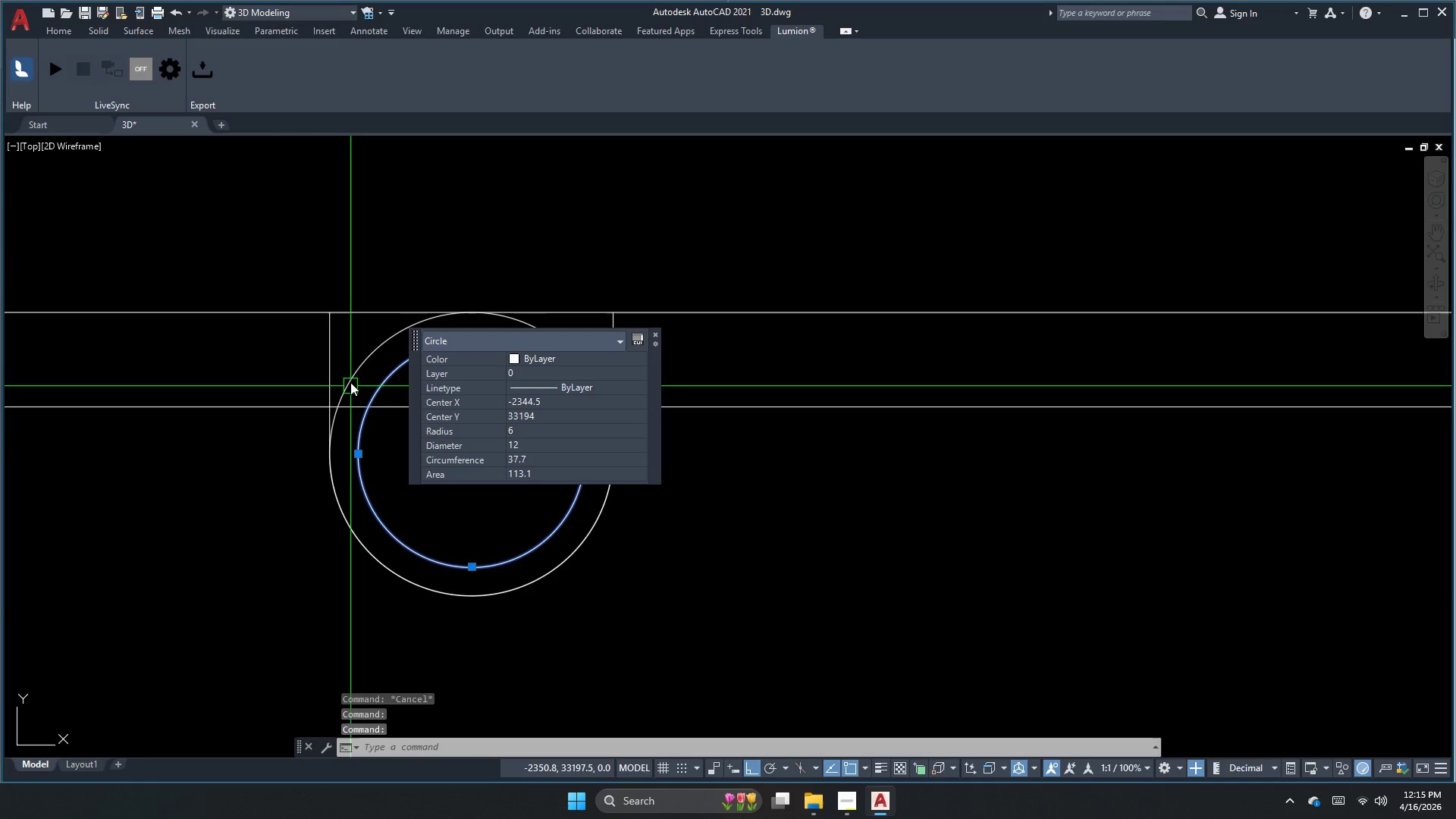 
scroll: coordinate [351, 375], scroll_direction: up, amount: 1.0
 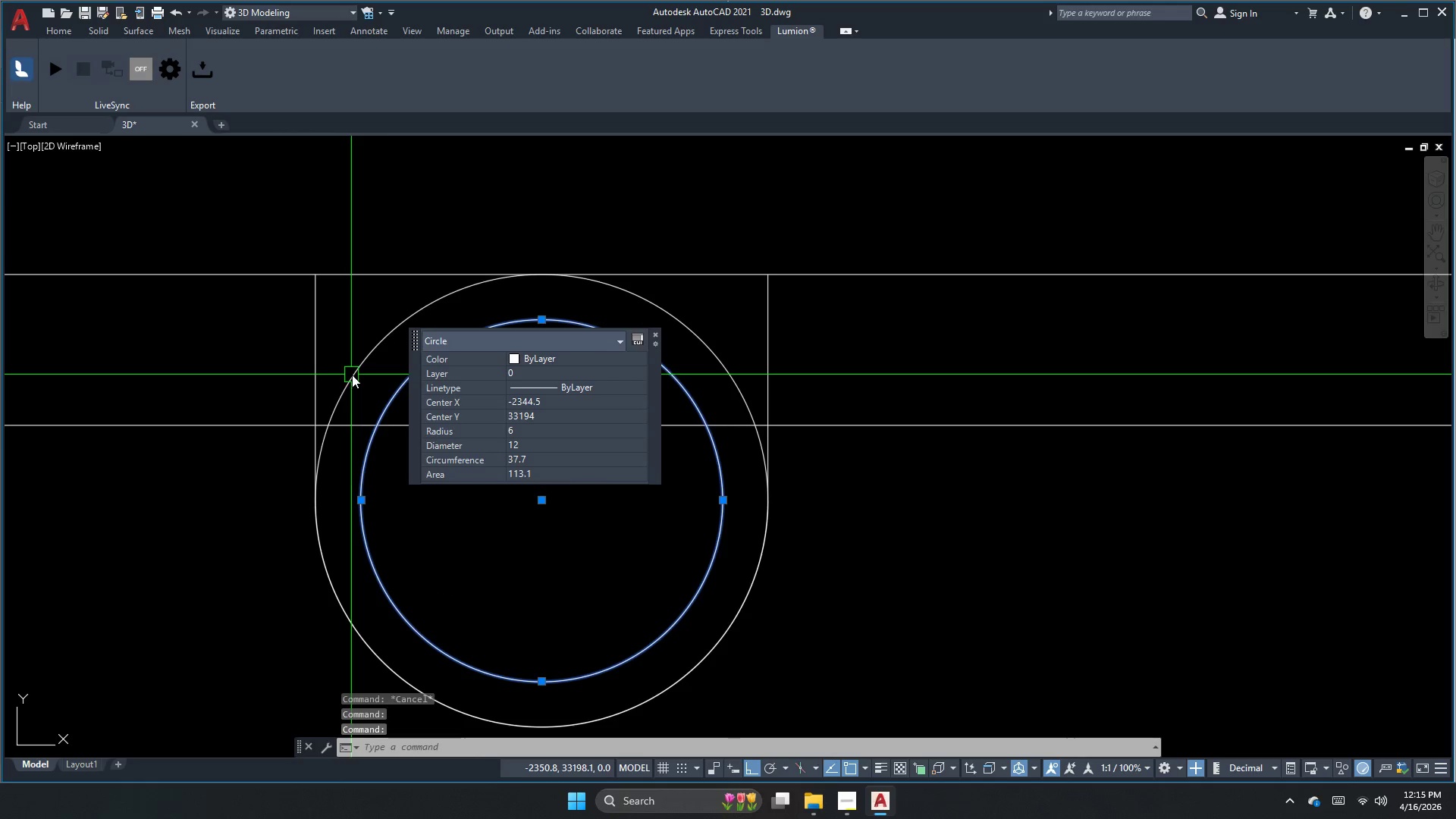 
key(Escape)
 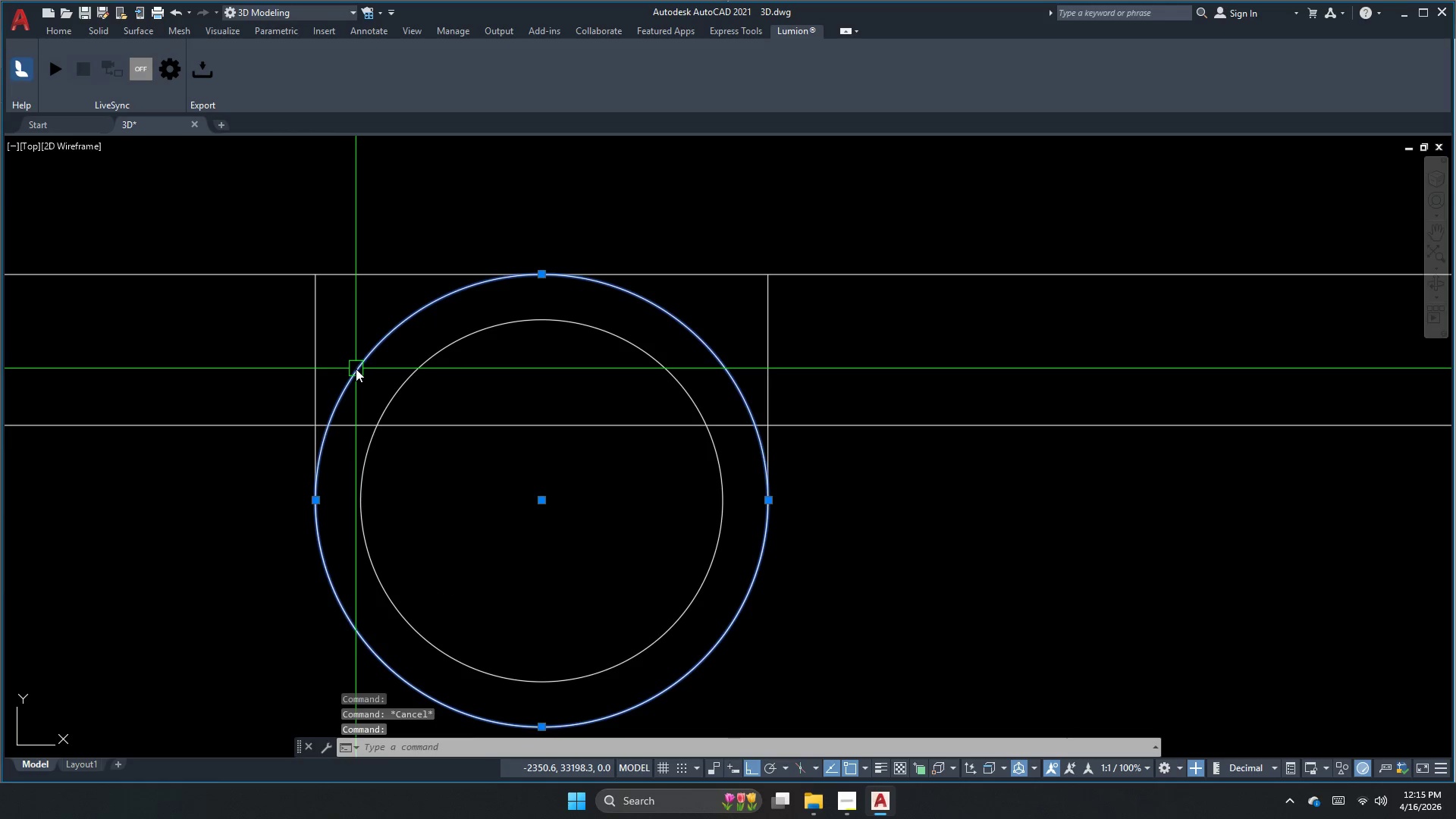 
key(E)
 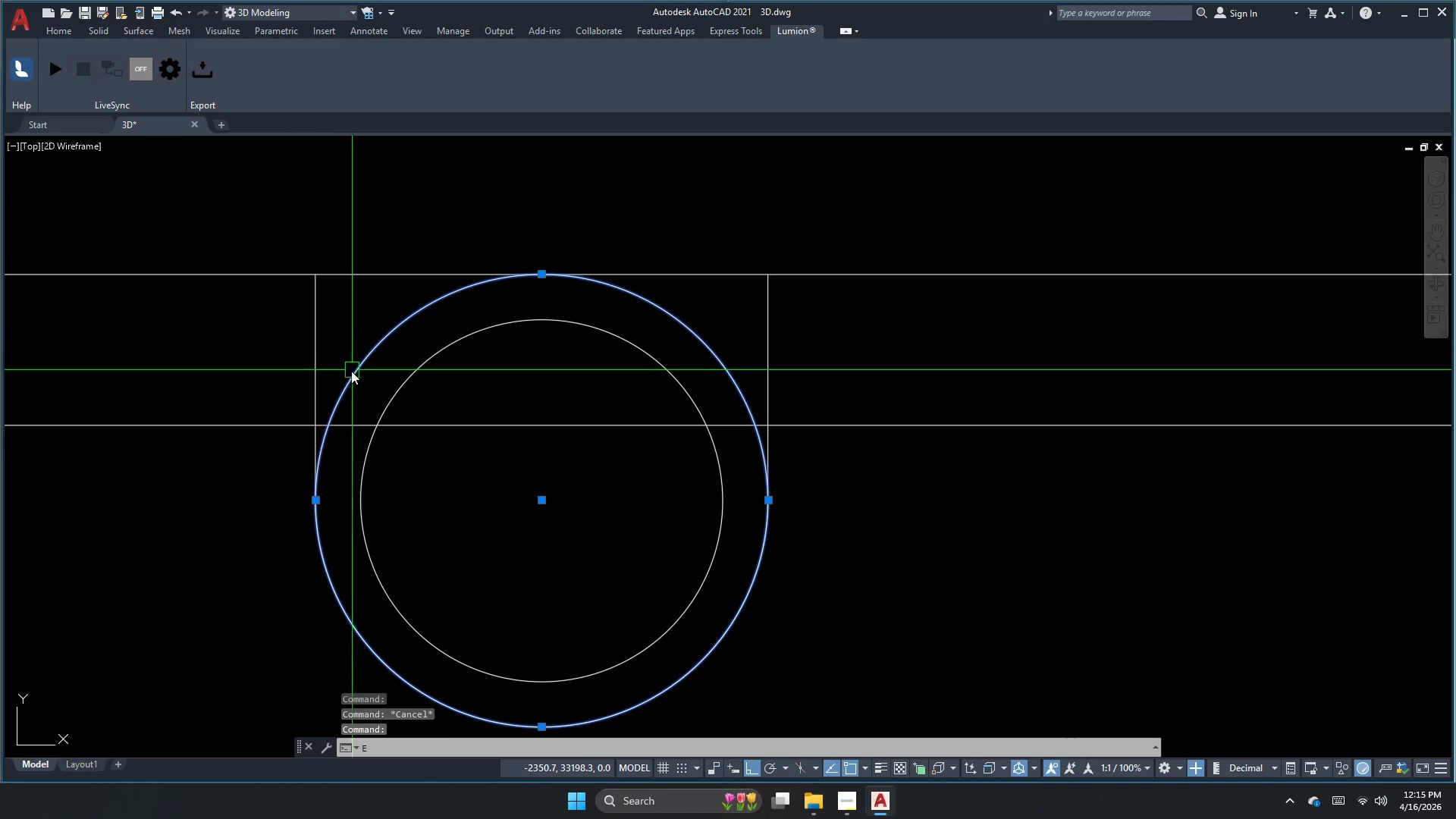 
key(Space)
 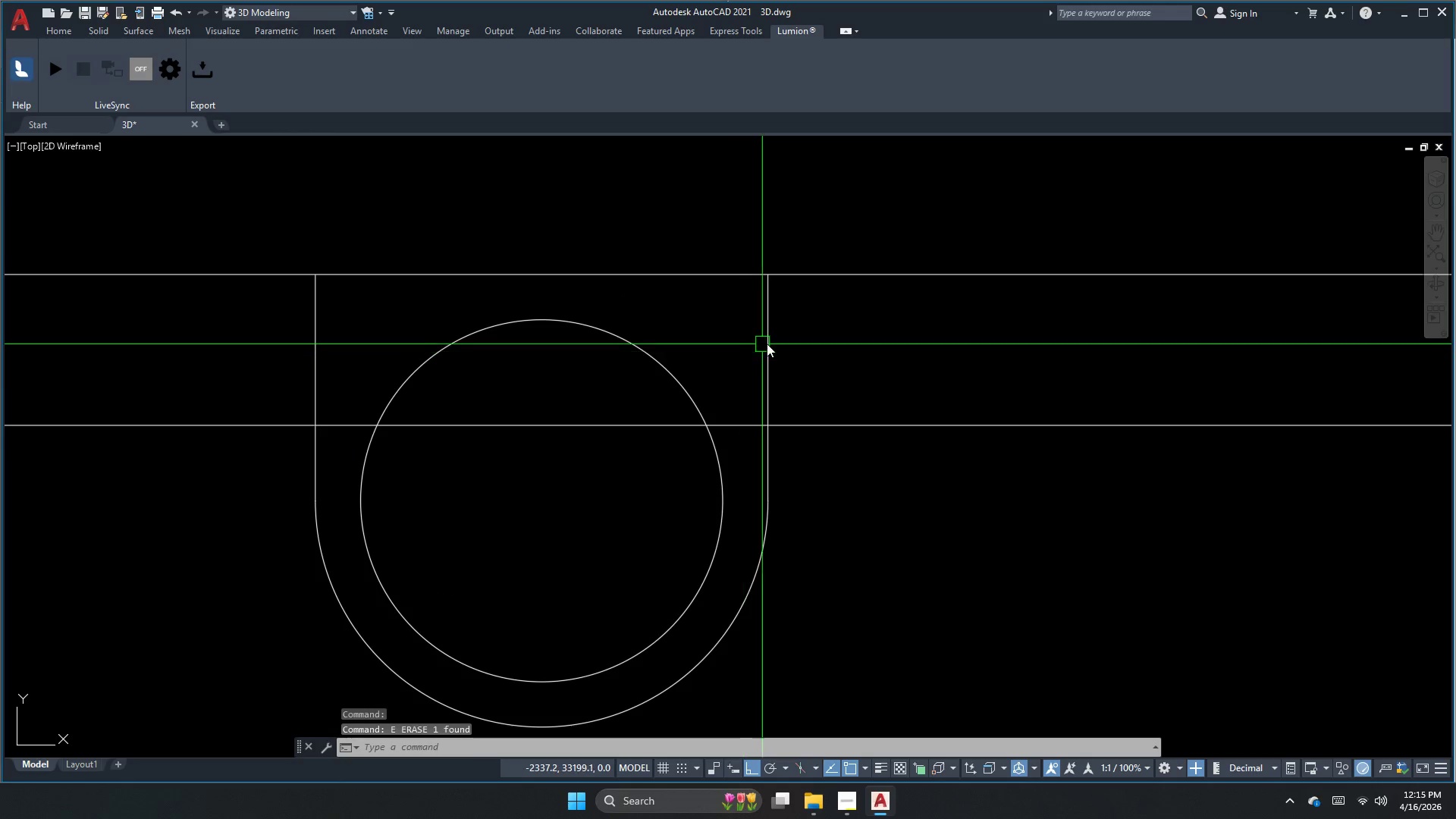 
double_click([740, 340])
 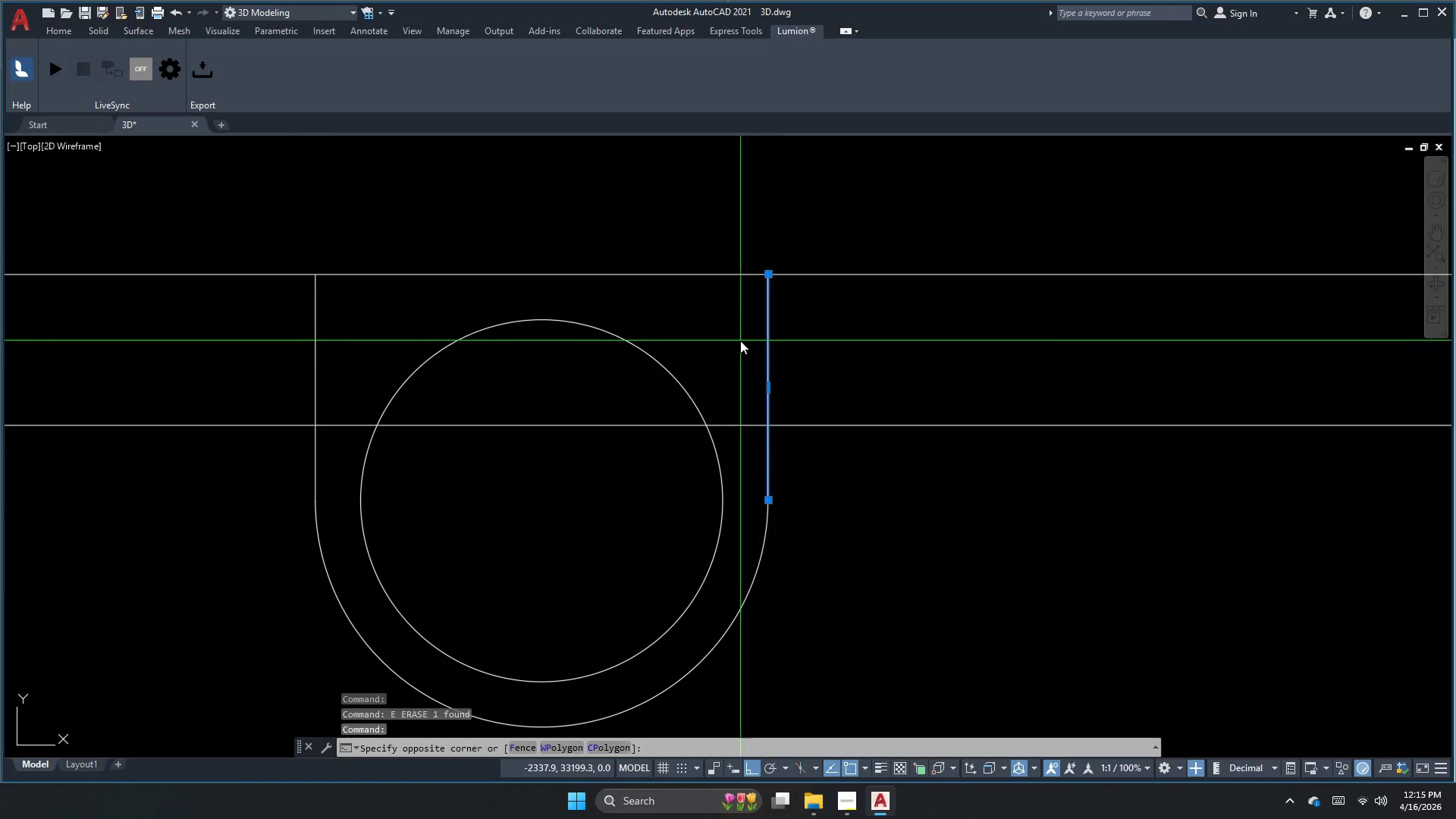 
triple_click([740, 340])
 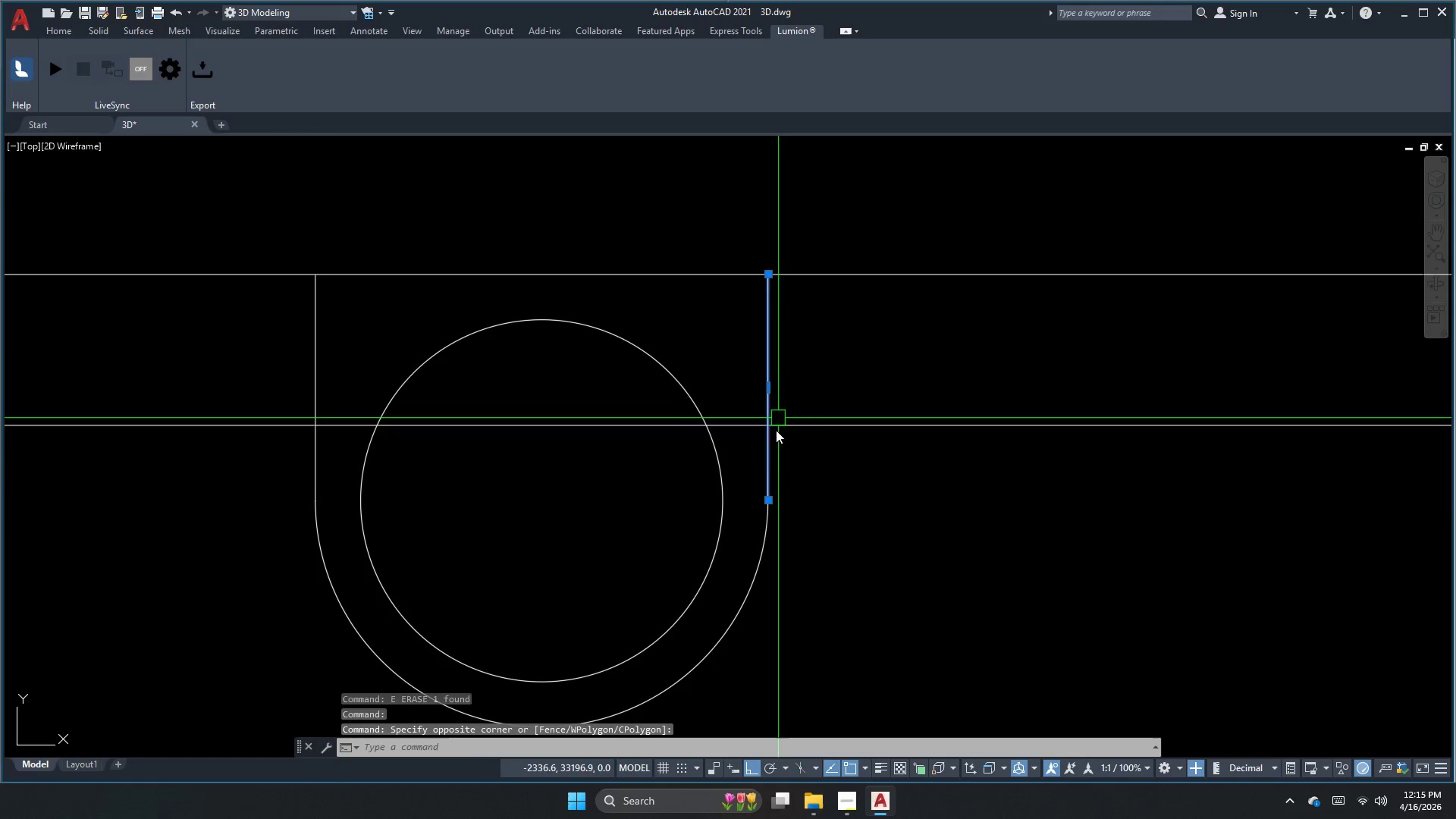 
left_click_drag(start_coordinate=[780, 506], to_coordinate=[766, 519])
 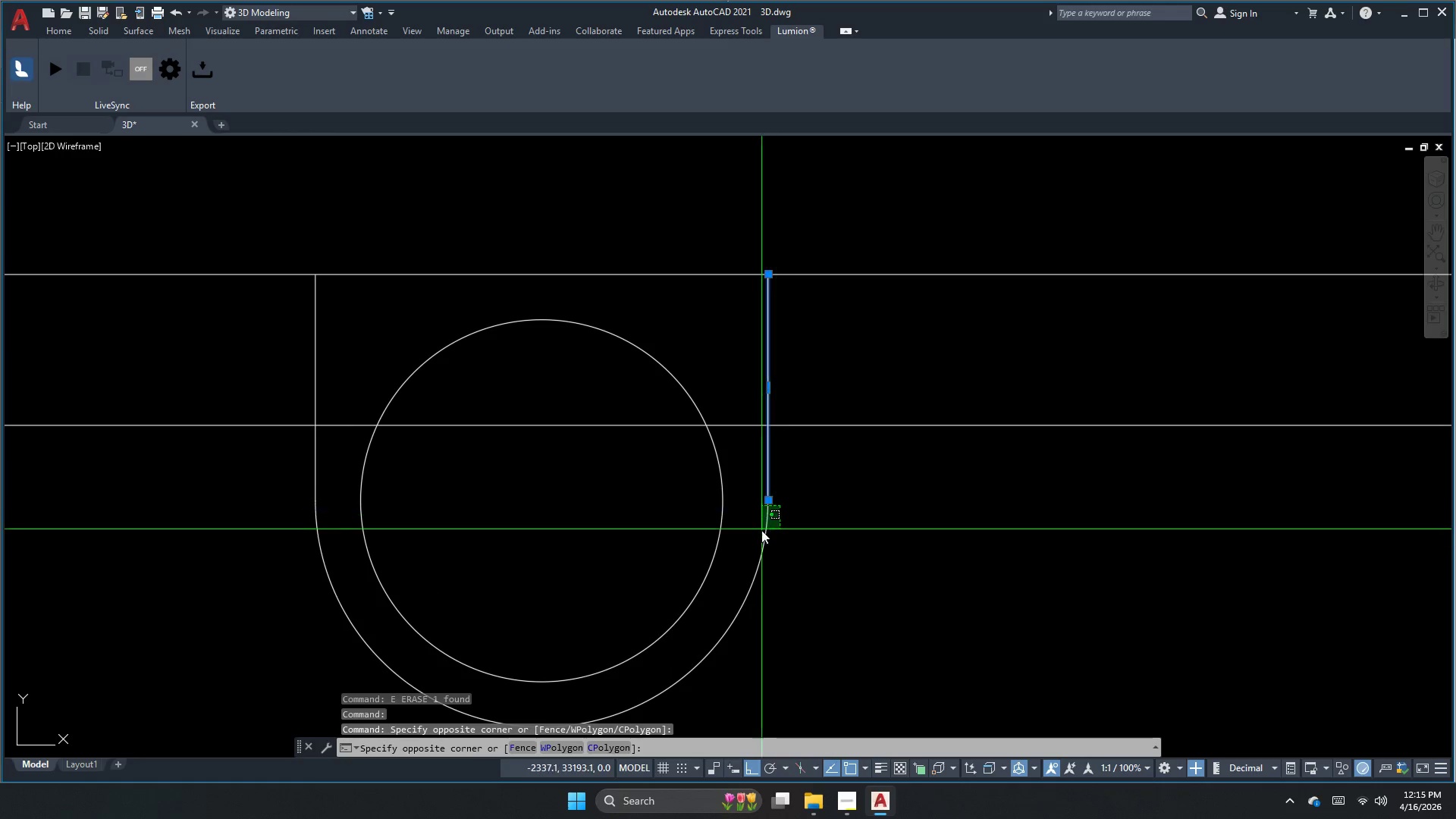 
left_click_drag(start_coordinate=[760, 534], to_coordinate=[760, 539])
 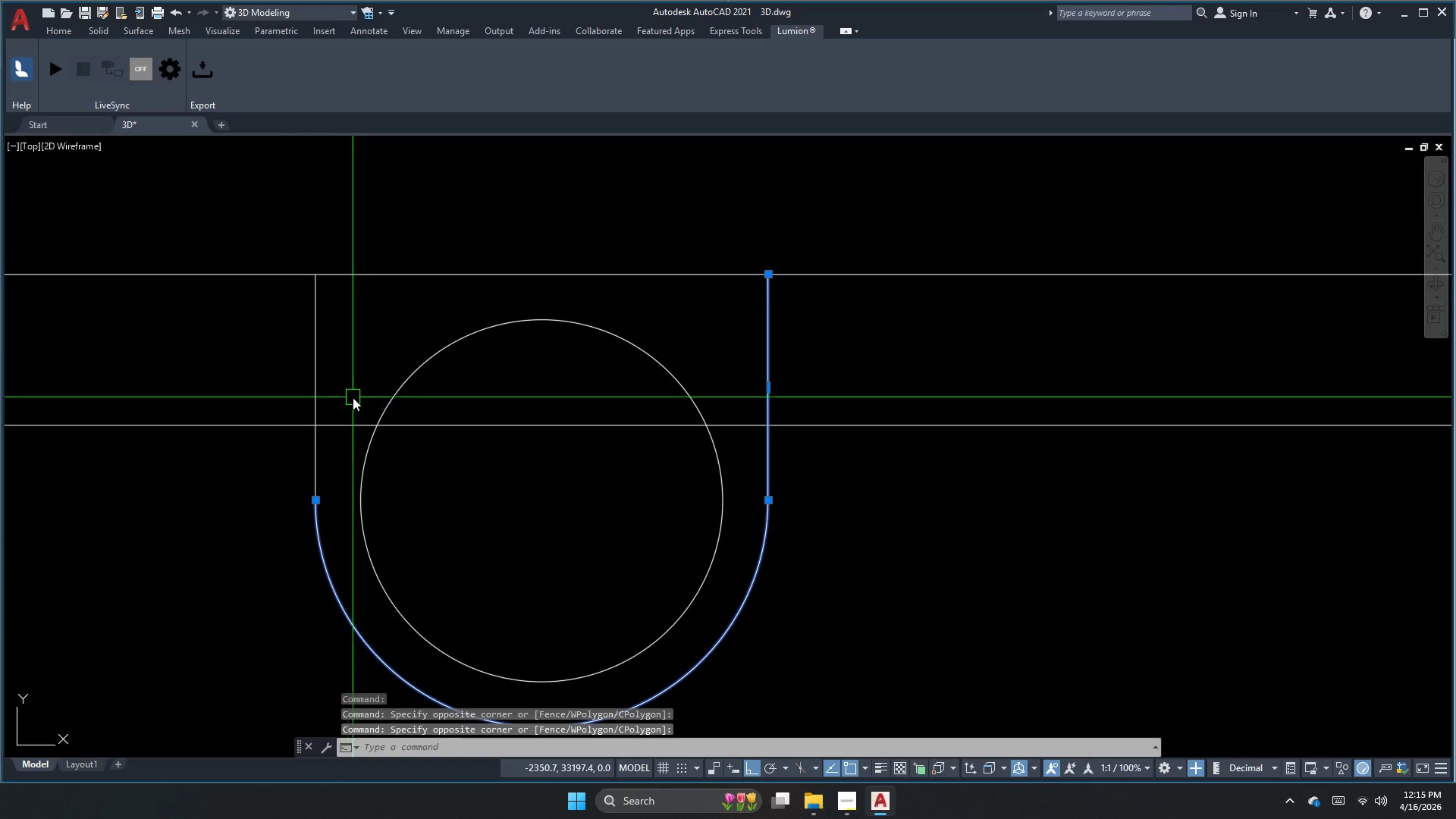 
left_click_drag(start_coordinate=[338, 375], to_coordinate=[331, 374])
 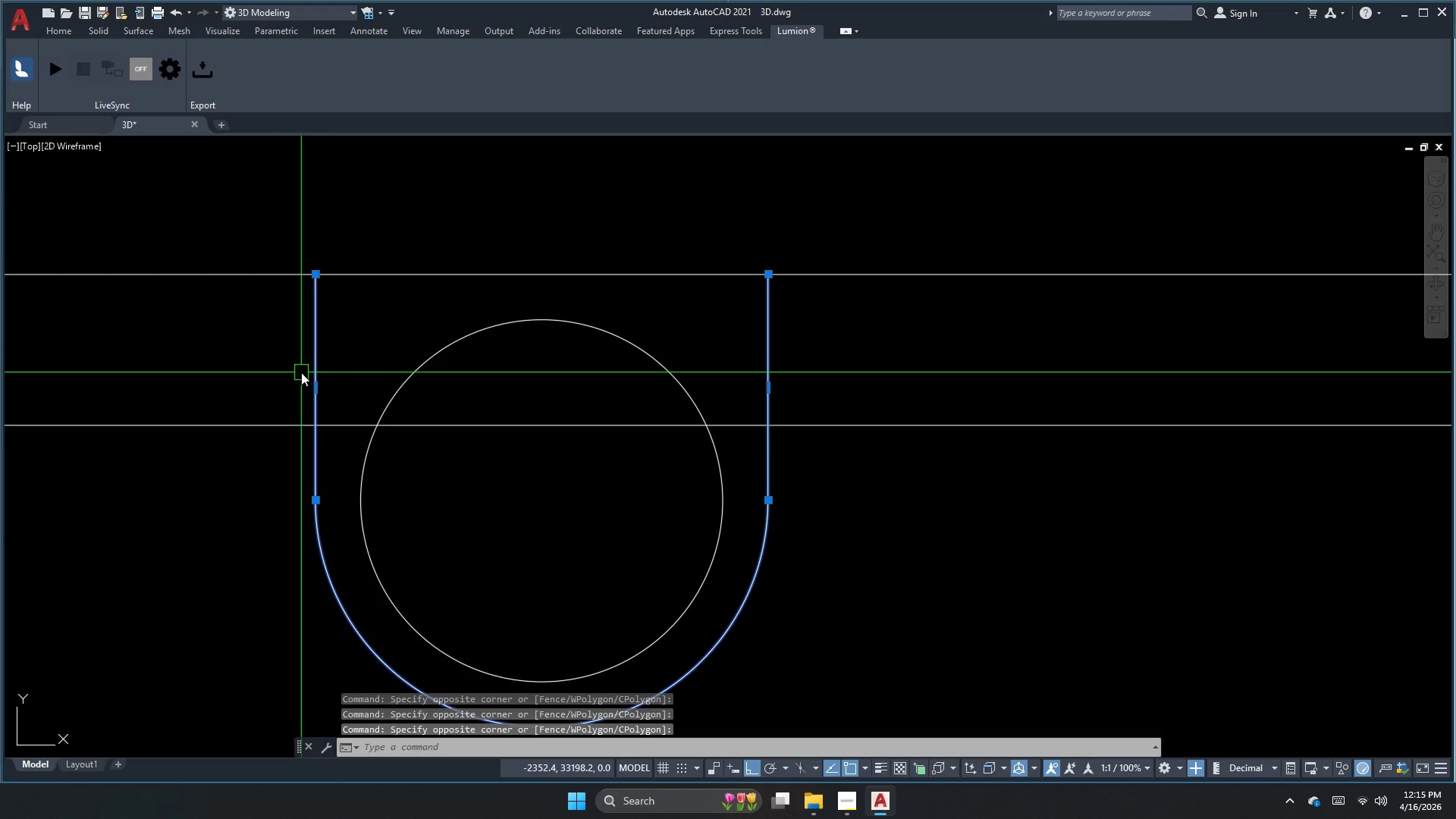 
key(J)
 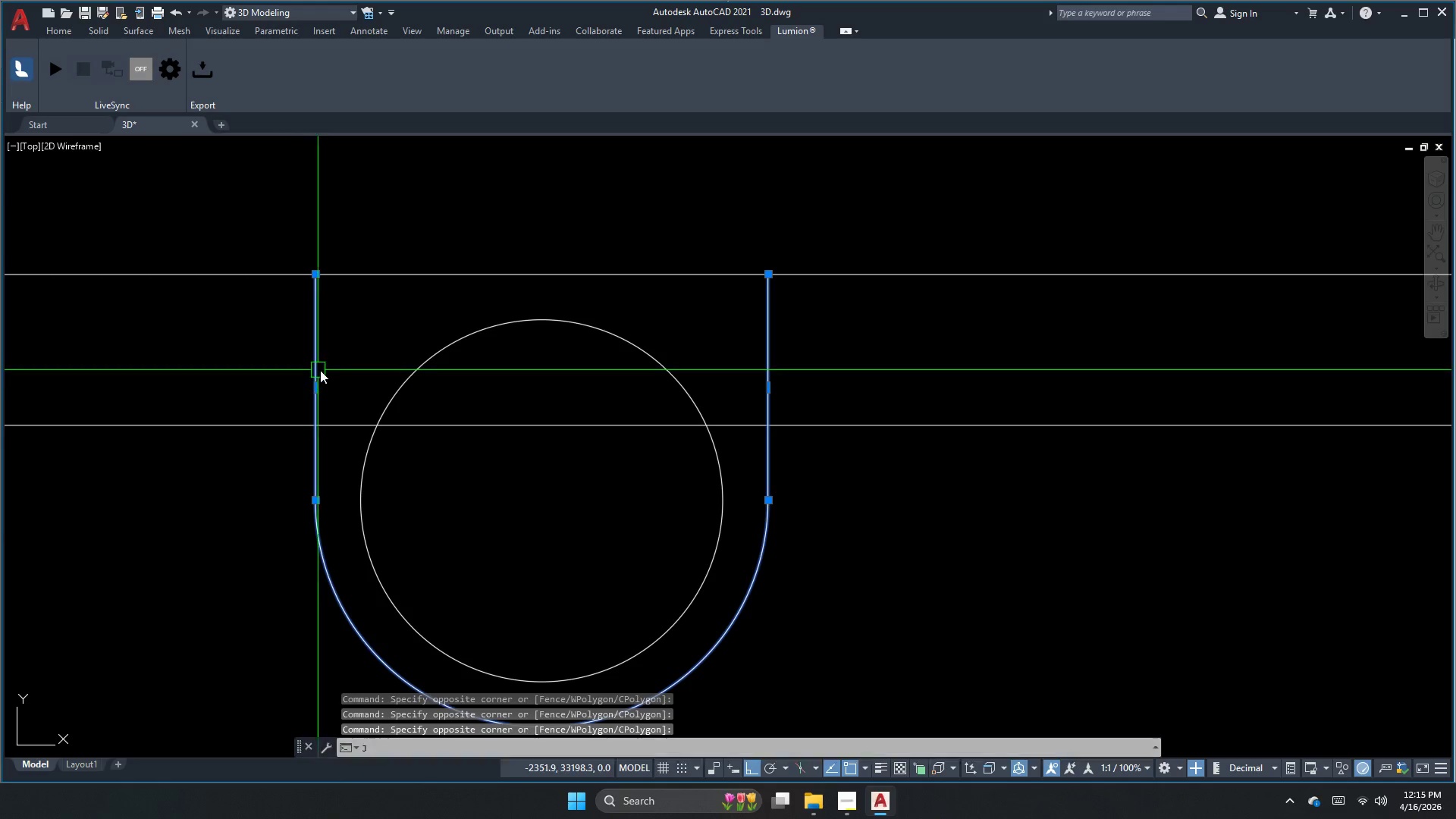 
key(Space)
 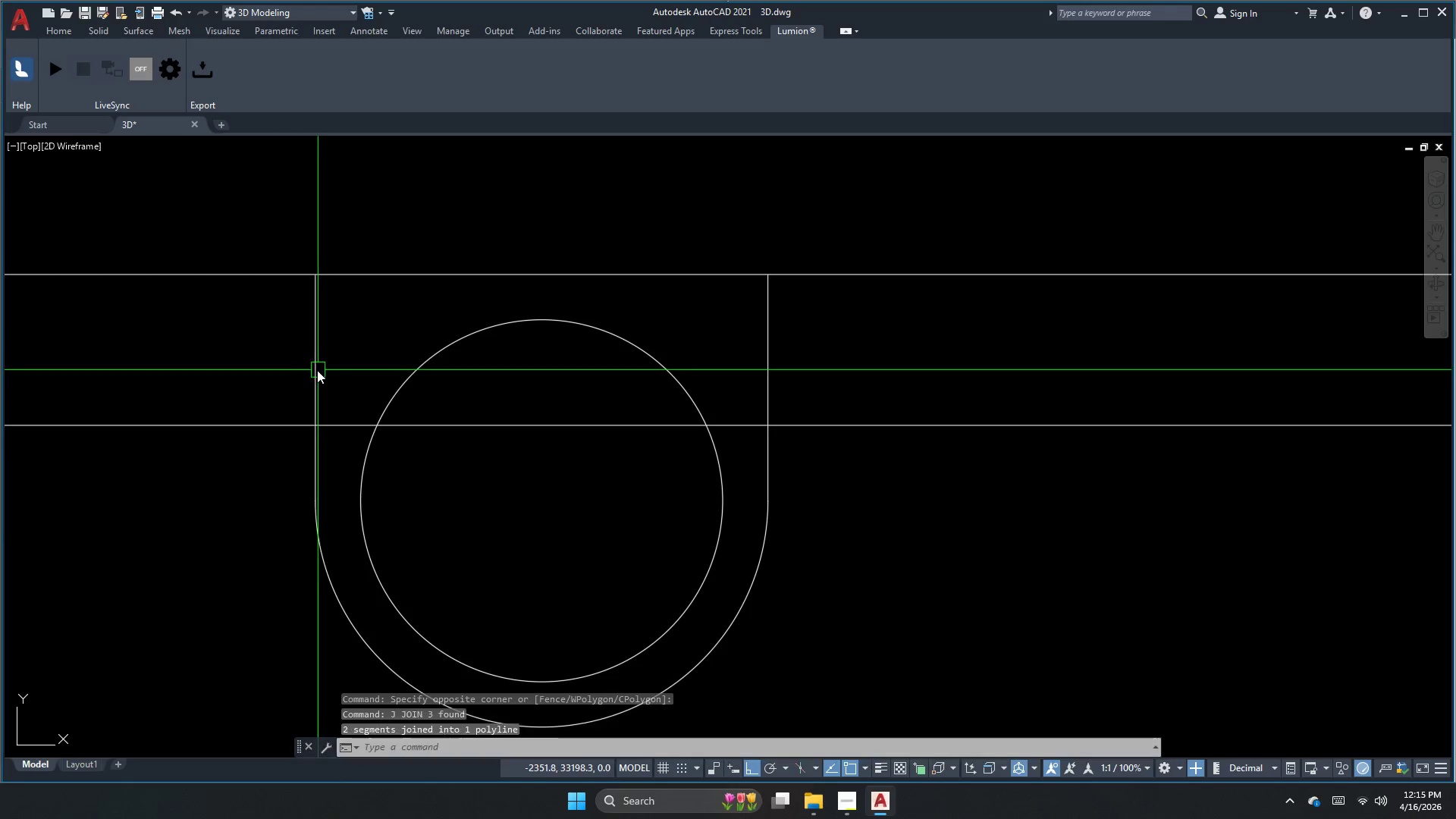 
left_click([315, 370])
 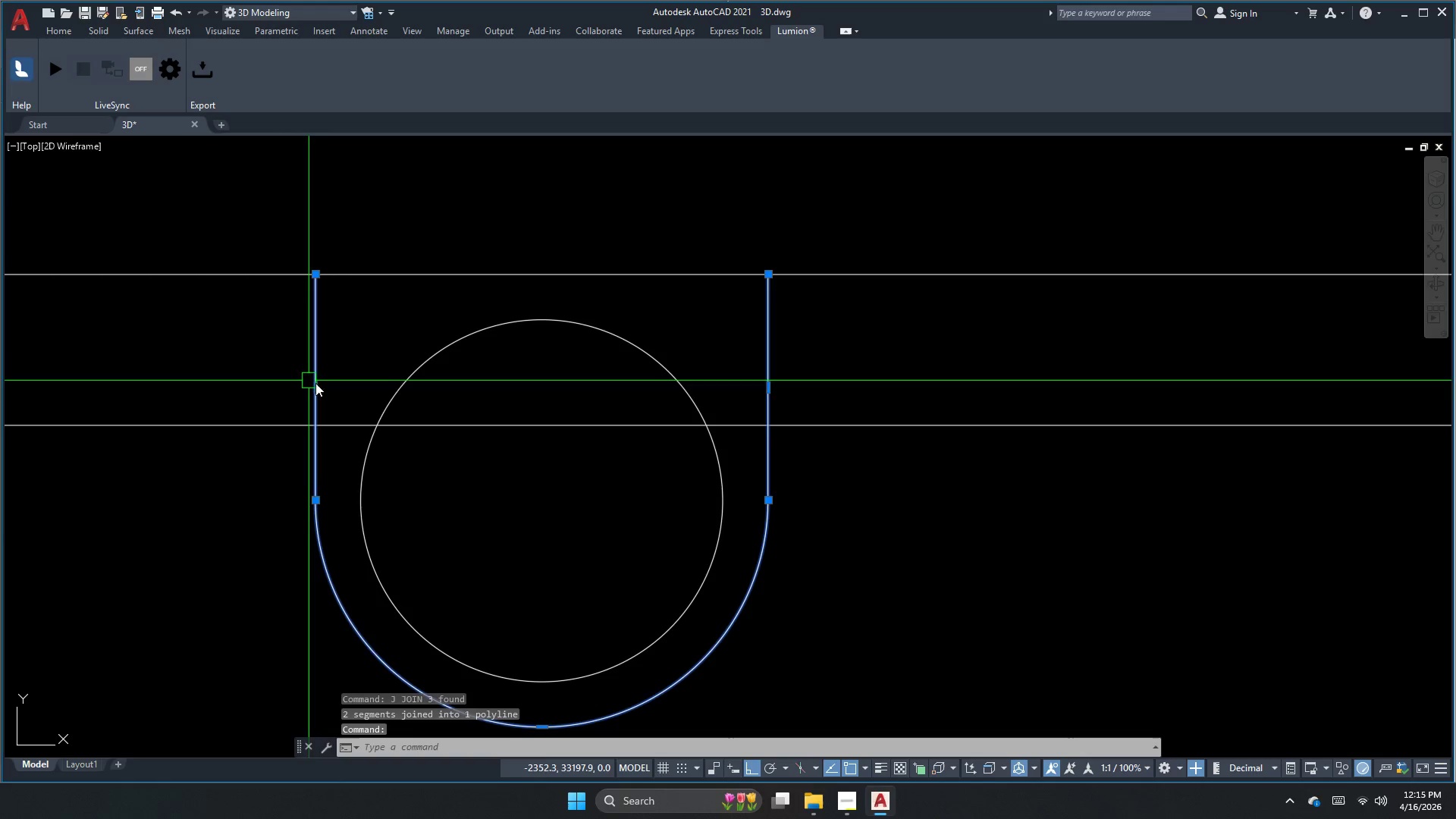 
key(Escape)
 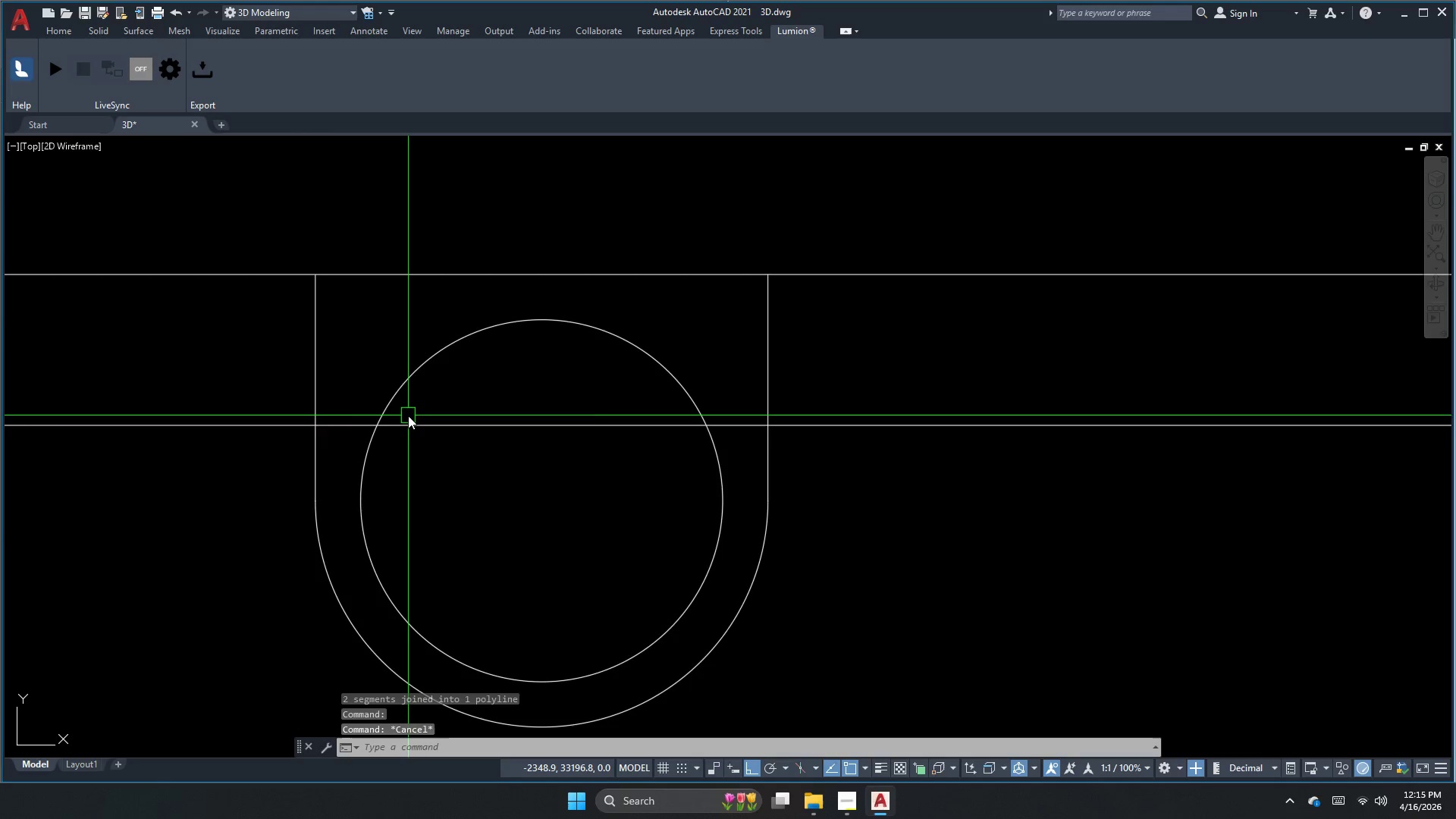 
key(Escape)
 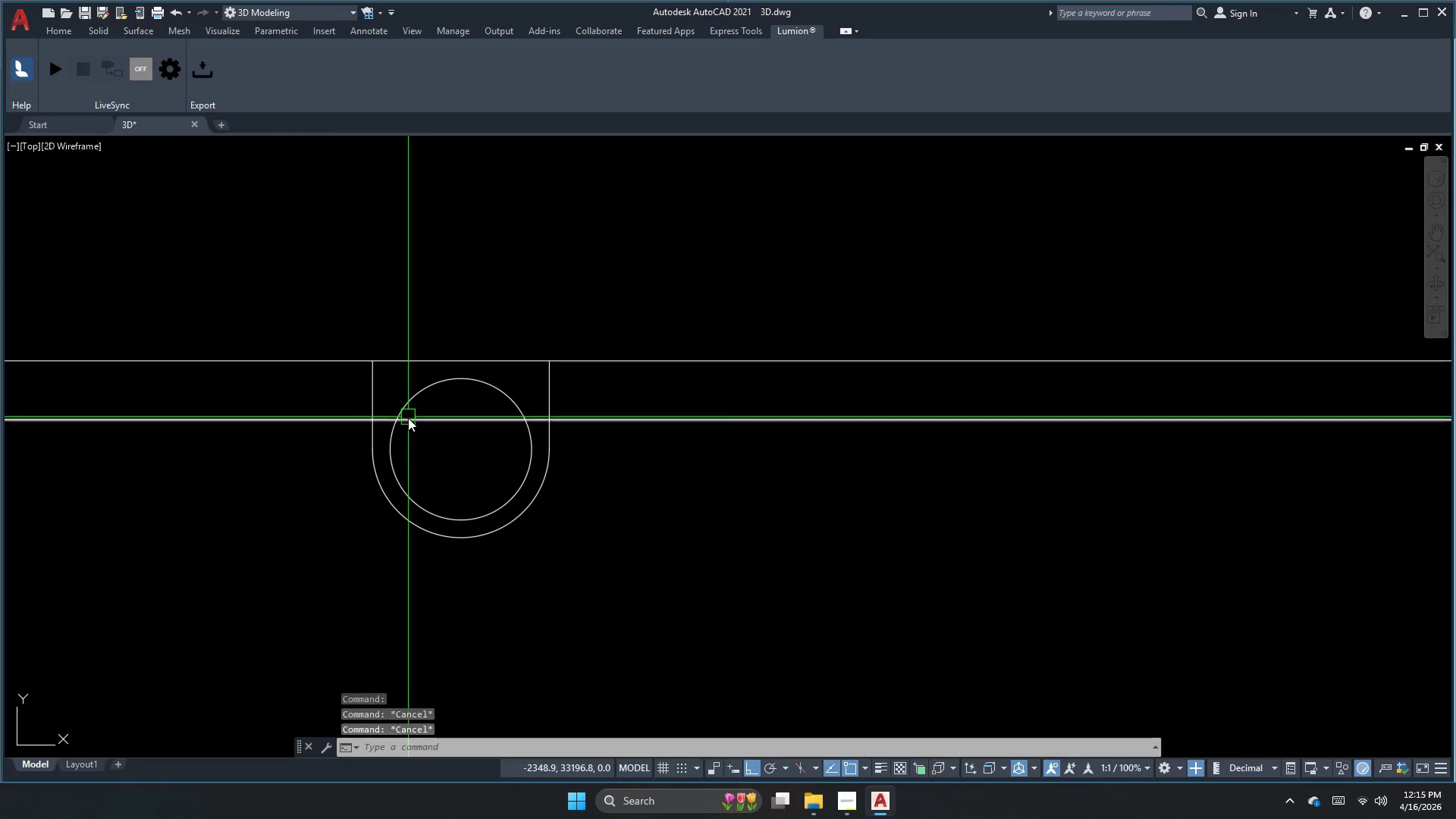 
key(Escape)
 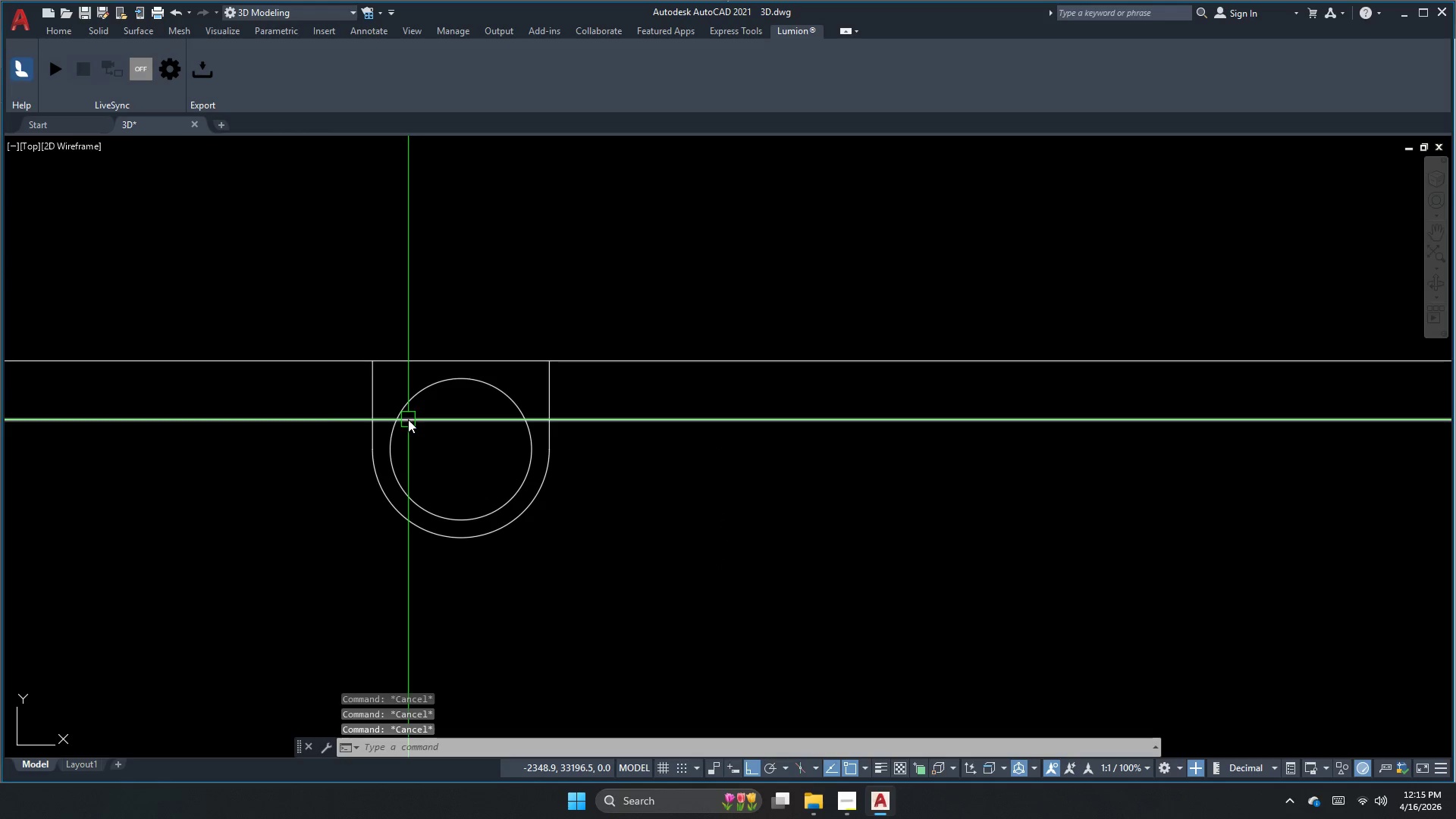 
key(Escape)
 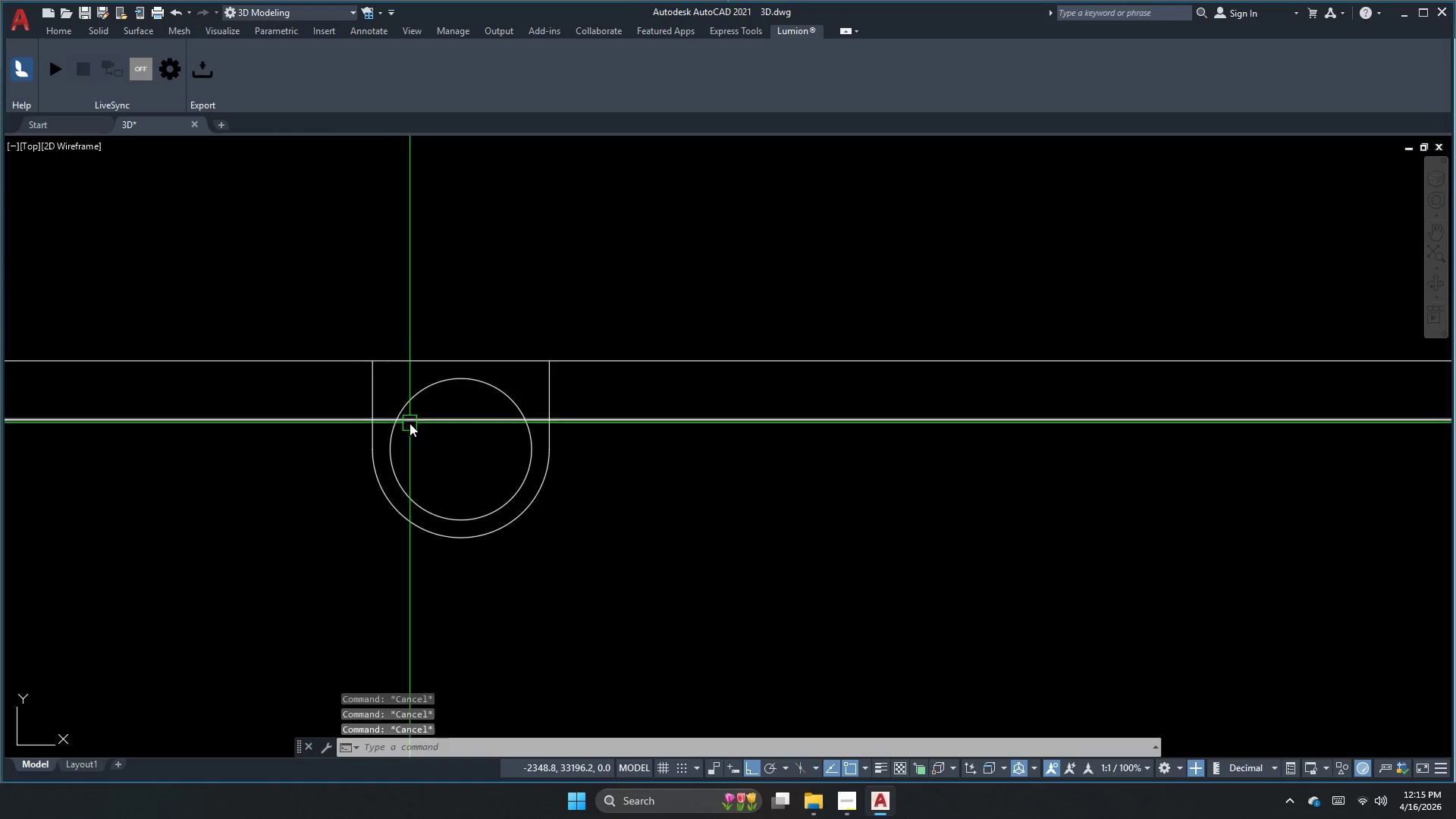 
scroll: coordinate [408, 416], scroll_direction: down, amount: 2.0
 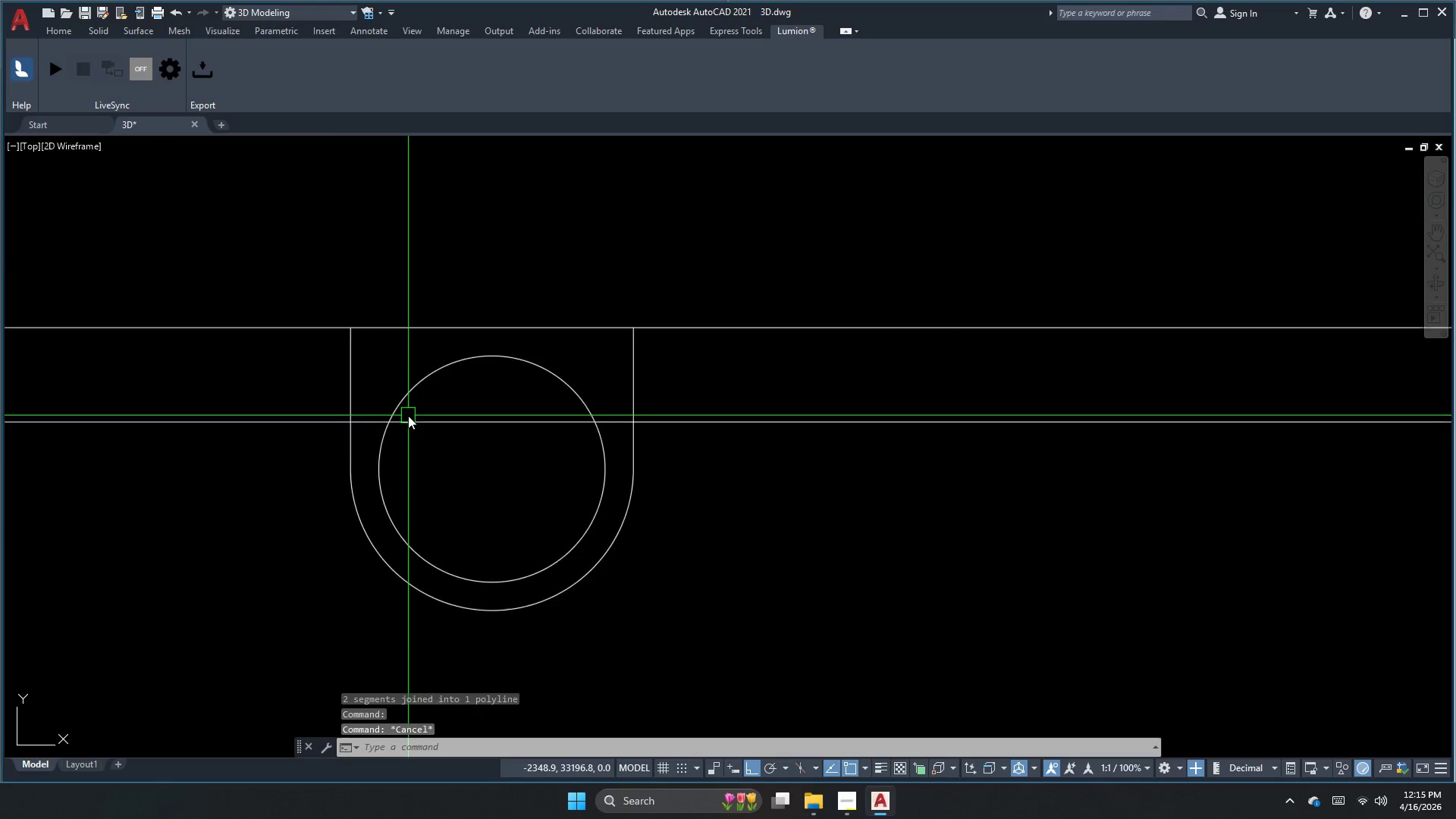 
key(I)
 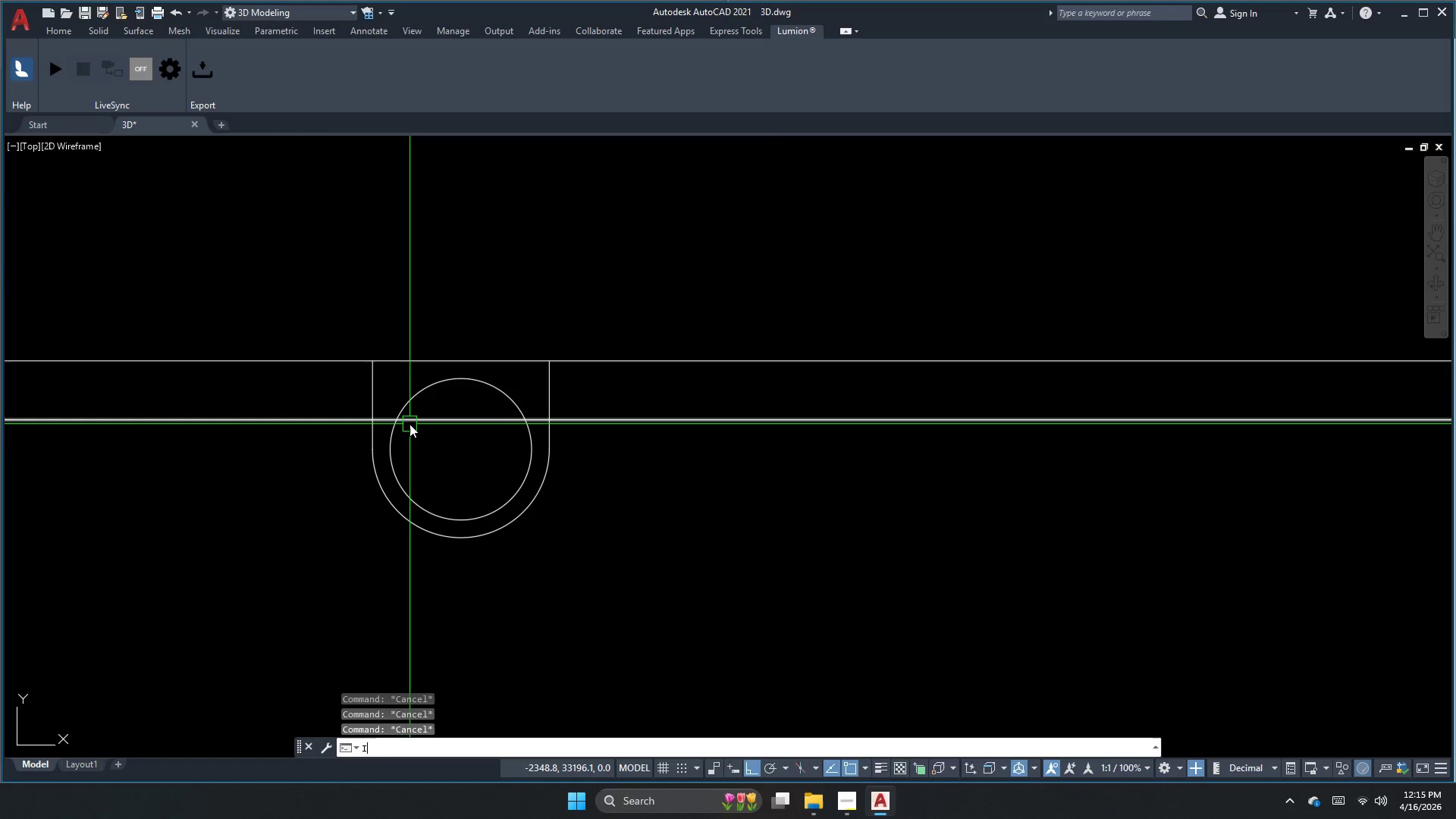 
key(Escape)
 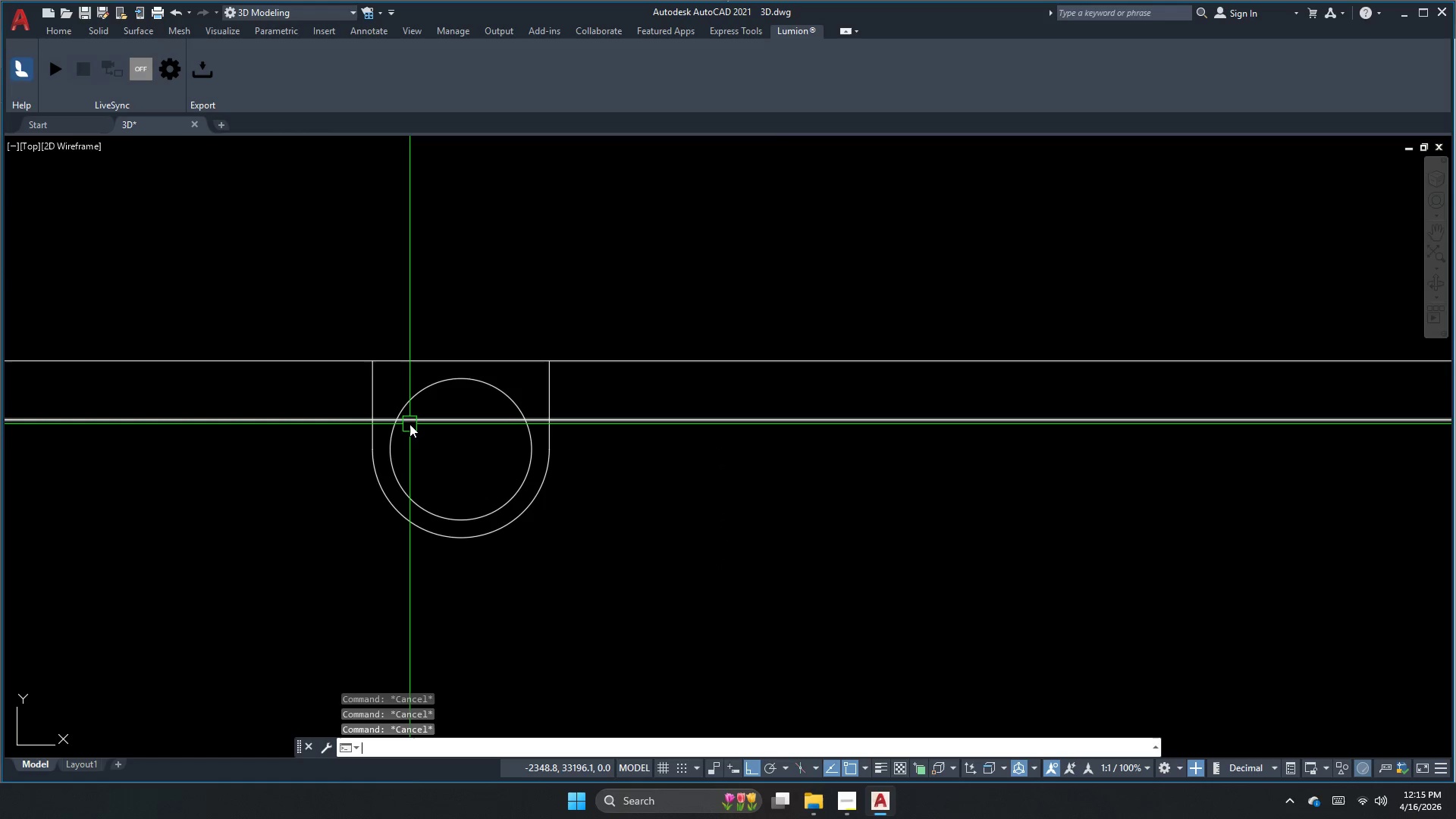 
key(O)
 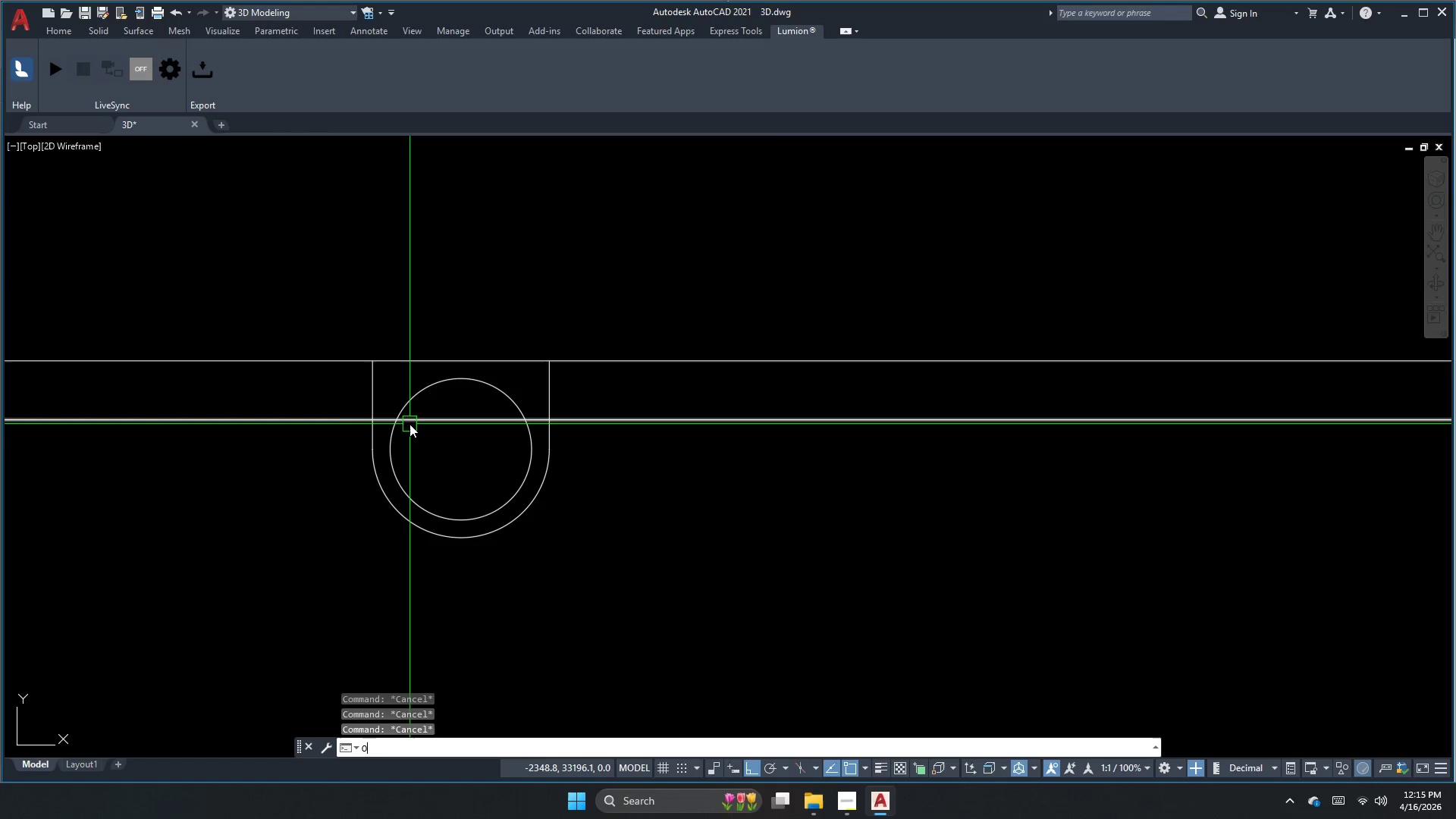 
key(Space)
 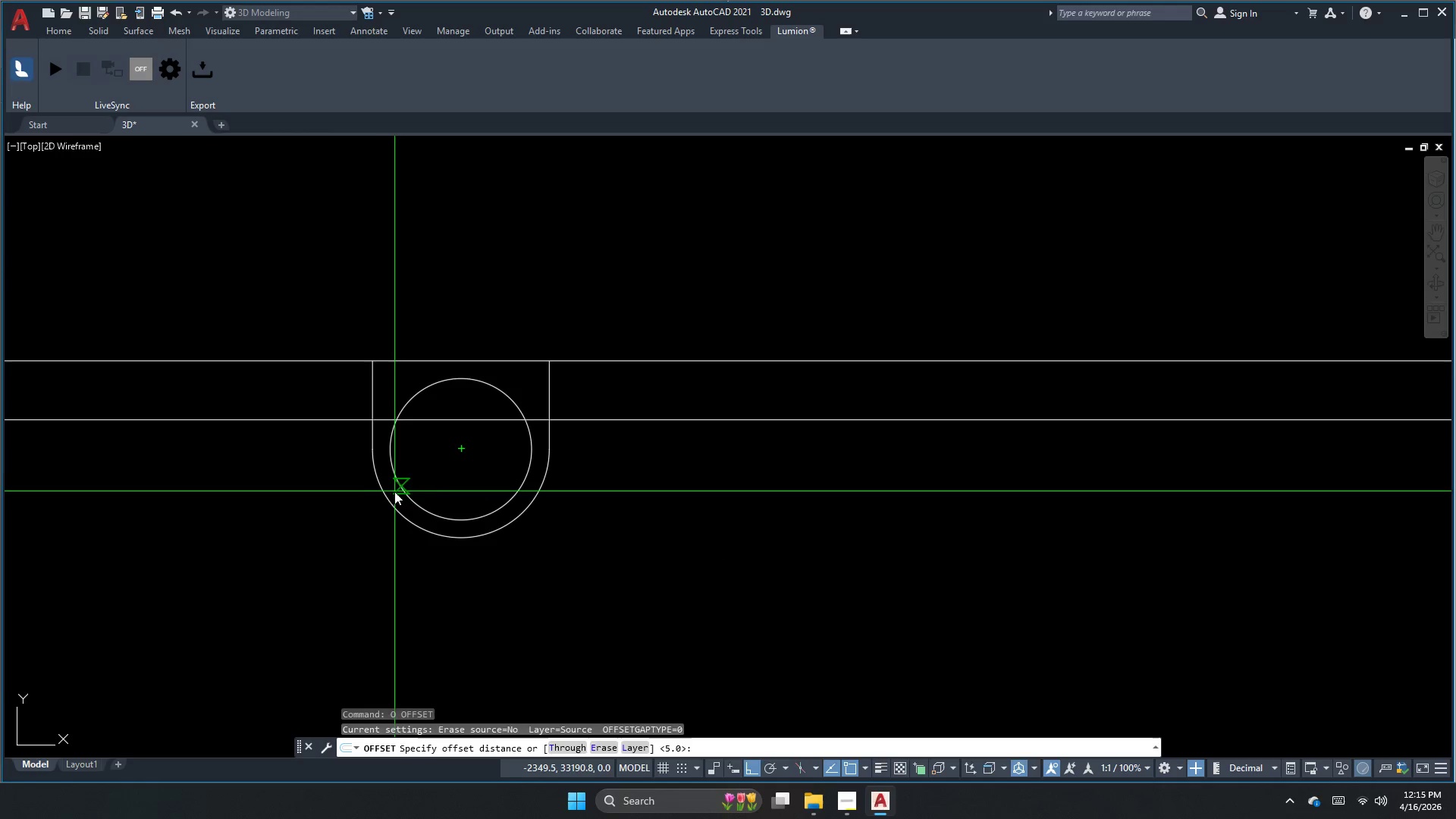 
scroll: coordinate [397, 492], scroll_direction: up, amount: 1.0
 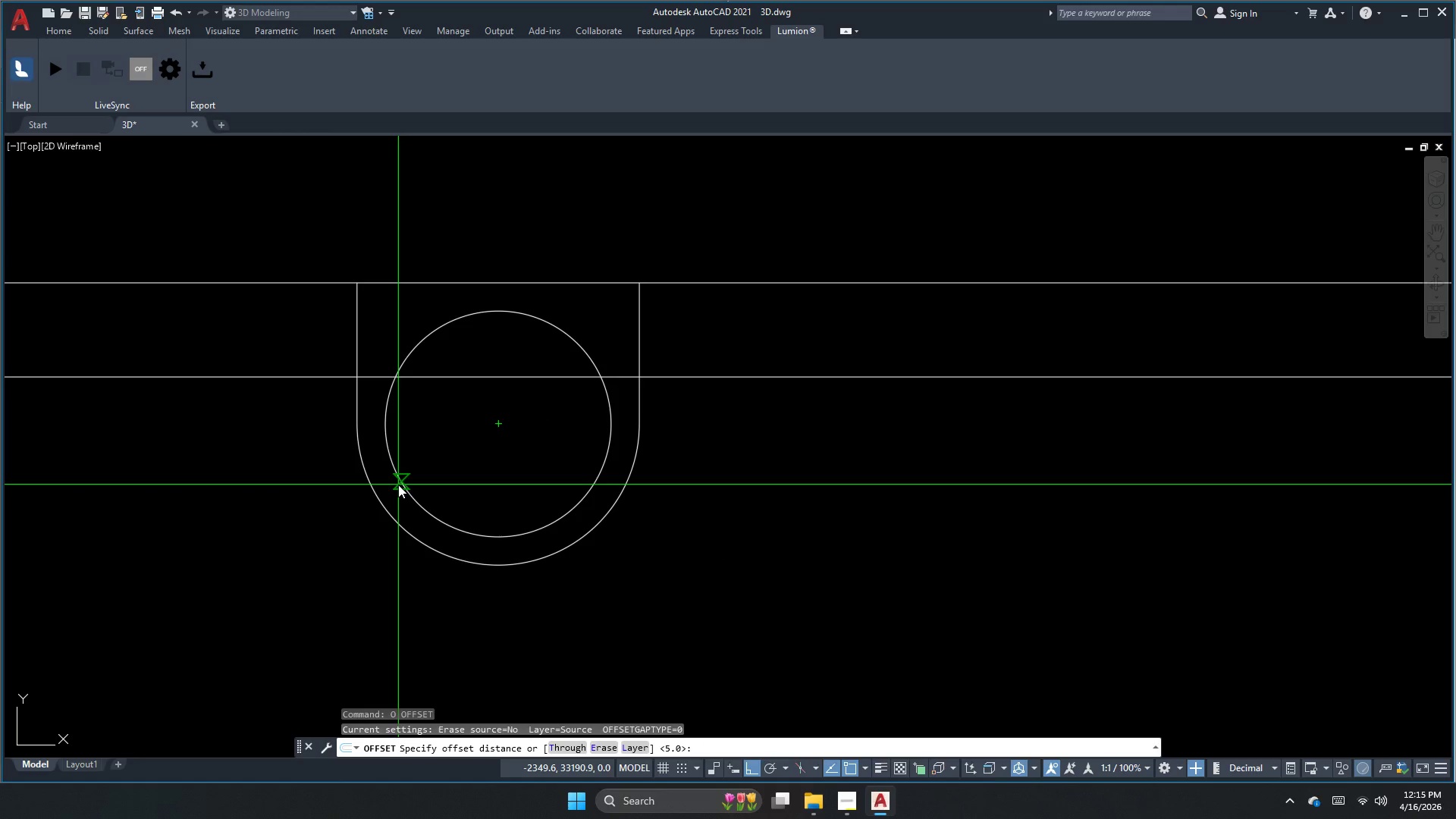 
key(Numpad1)
 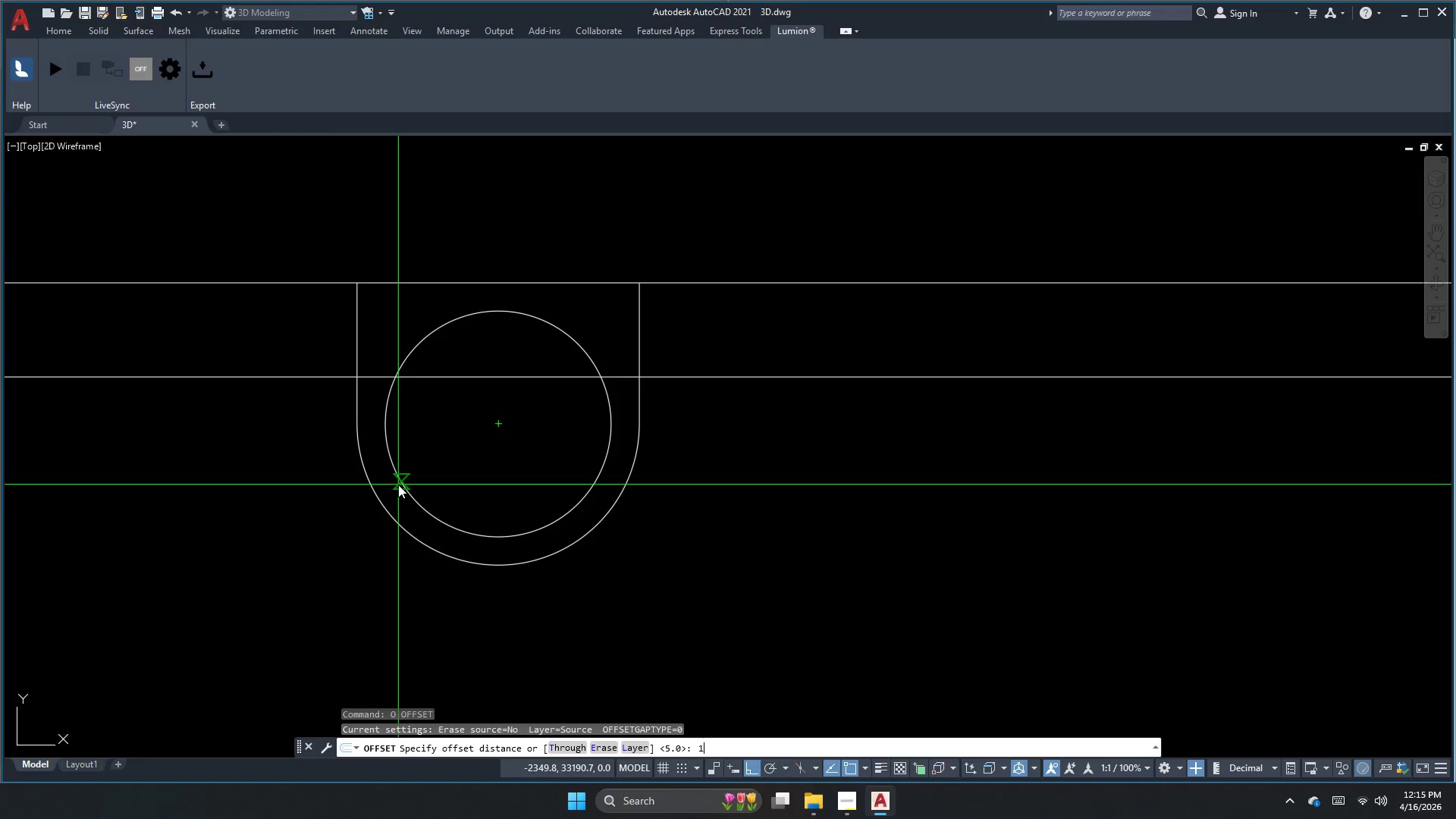 
key(NumpadDecimal)
 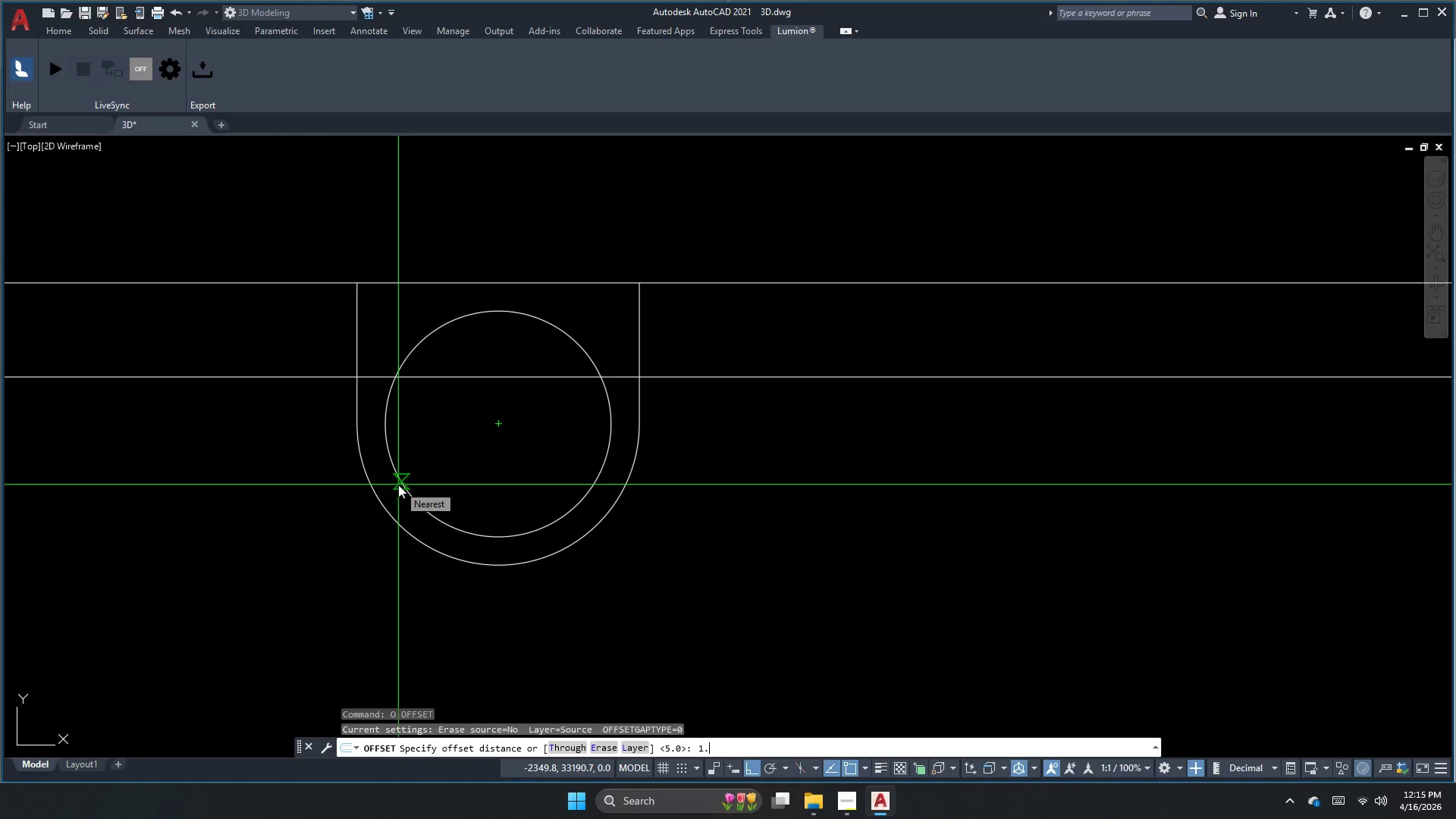 
key(Numpad5)
 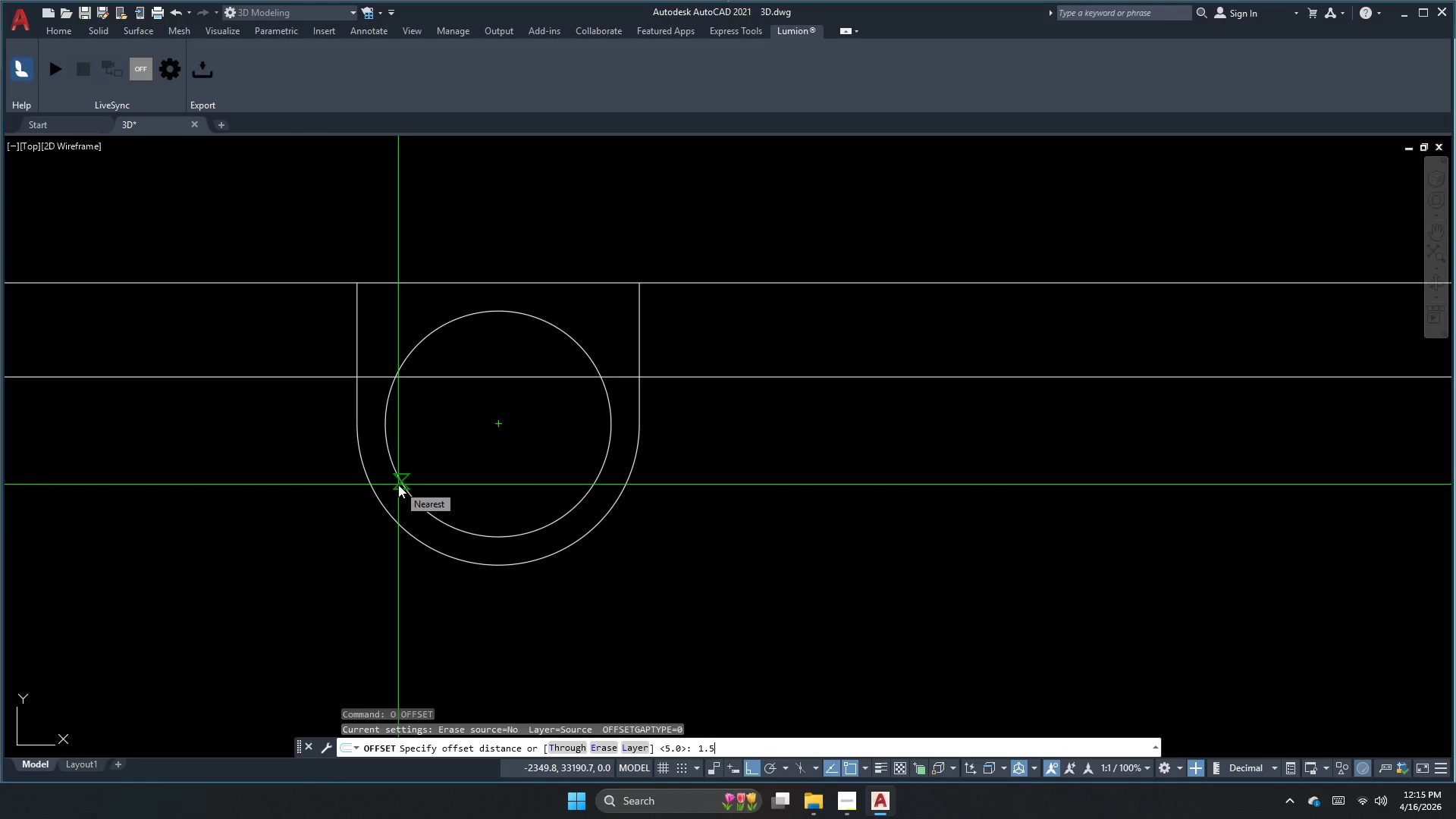 
key(NumpadEnter)
 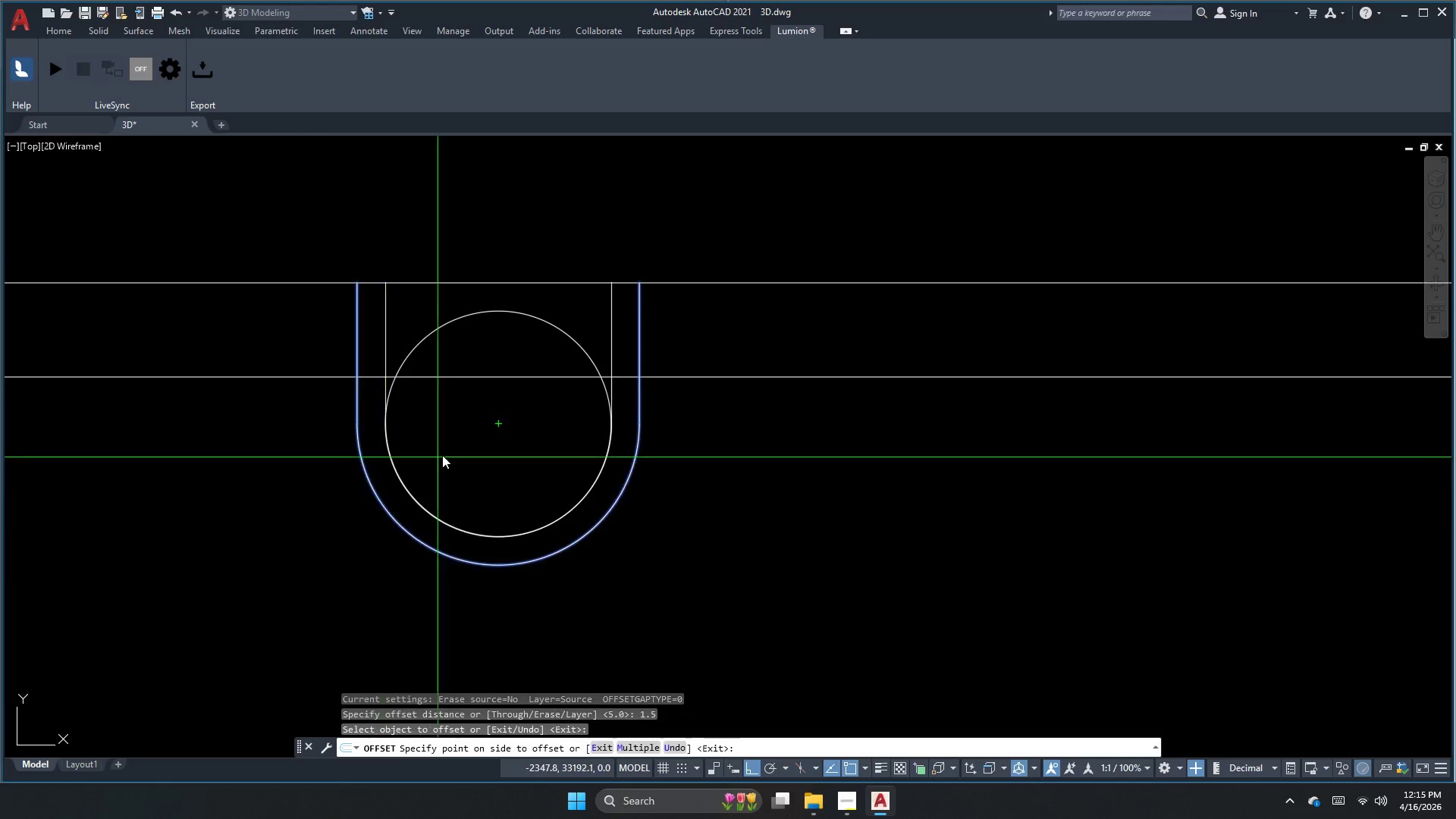 
double_click([457, 441])
 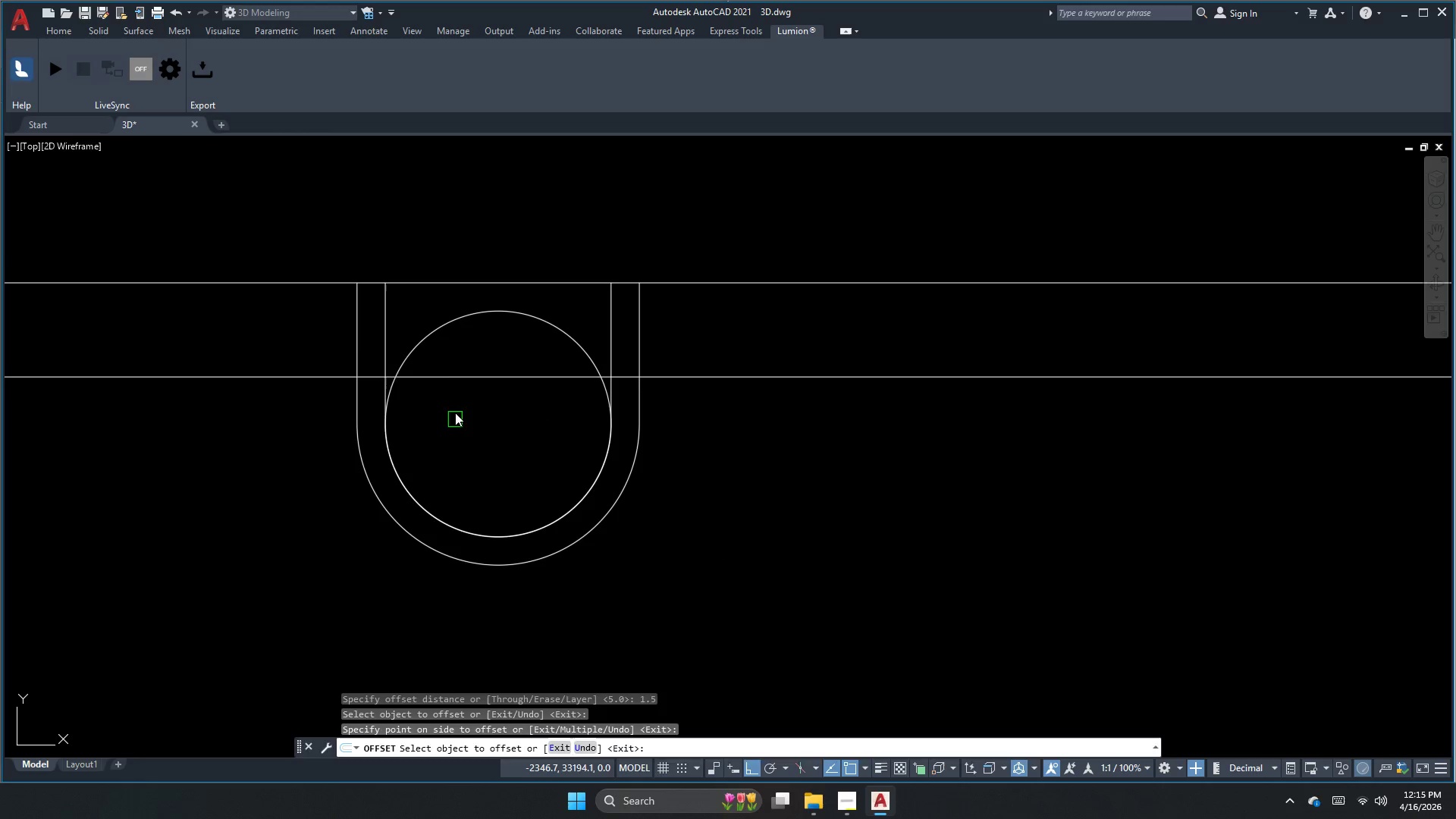 
key(Escape)
 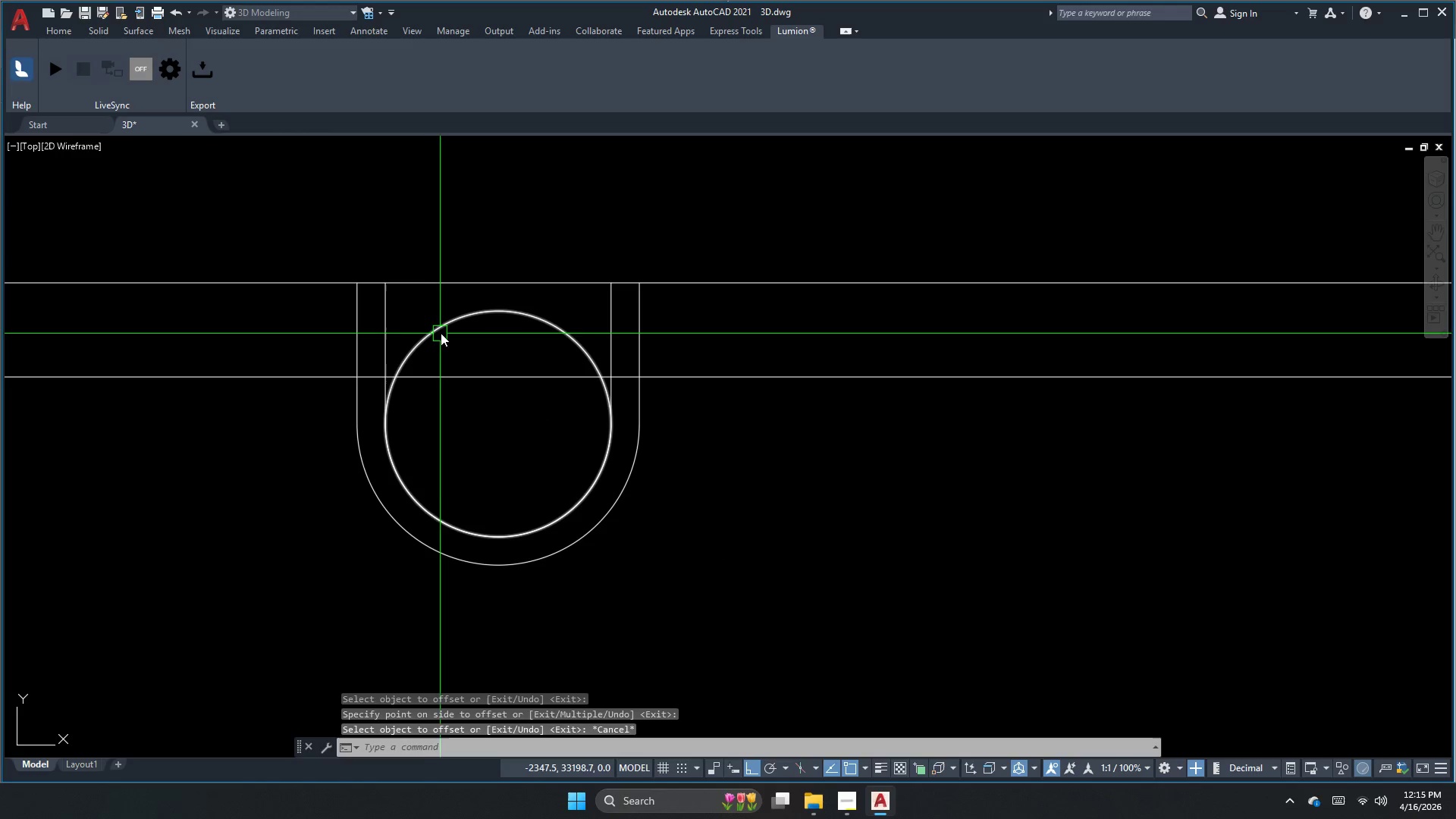 
triple_click([441, 331])
 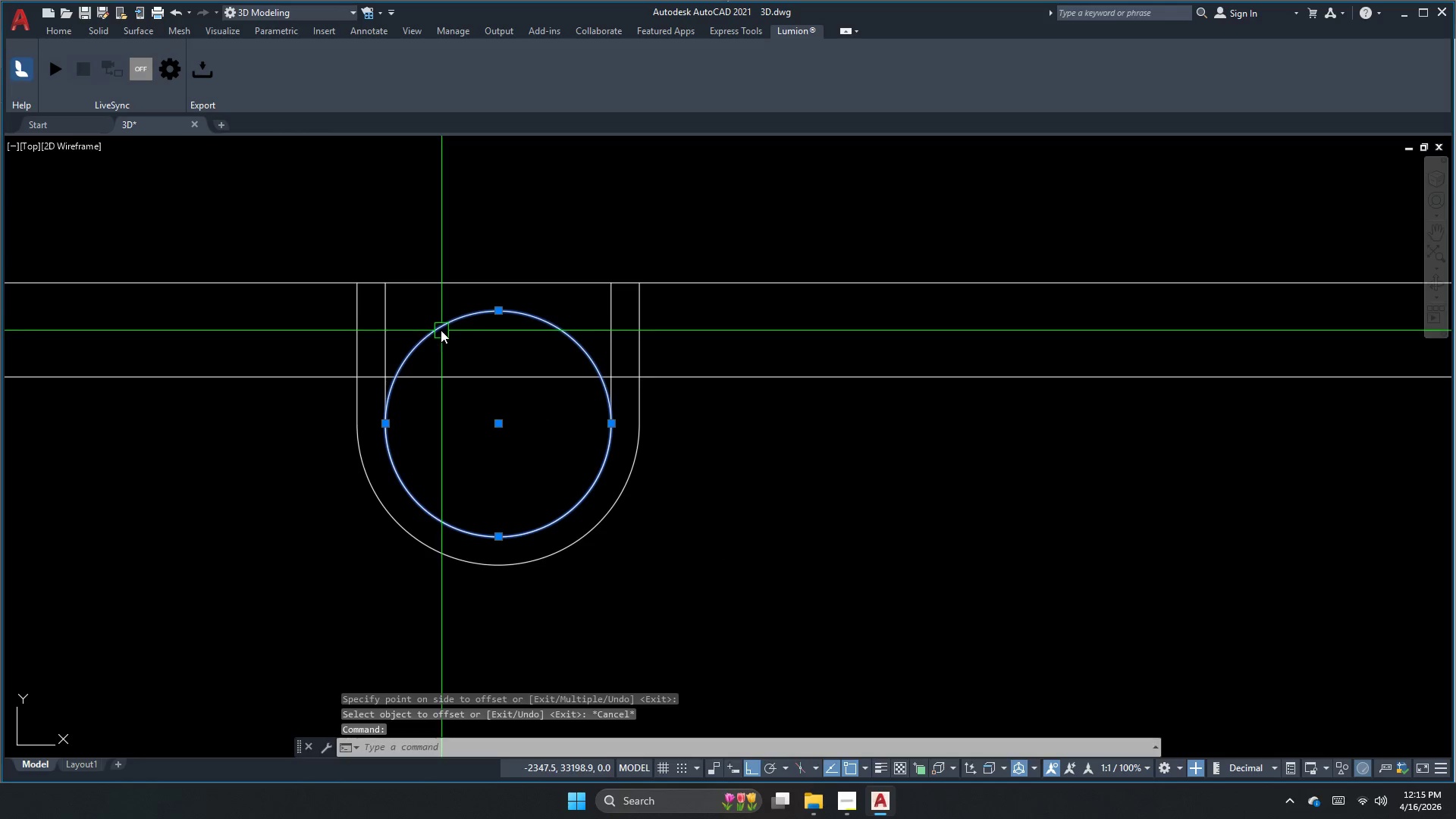 
key(E)
 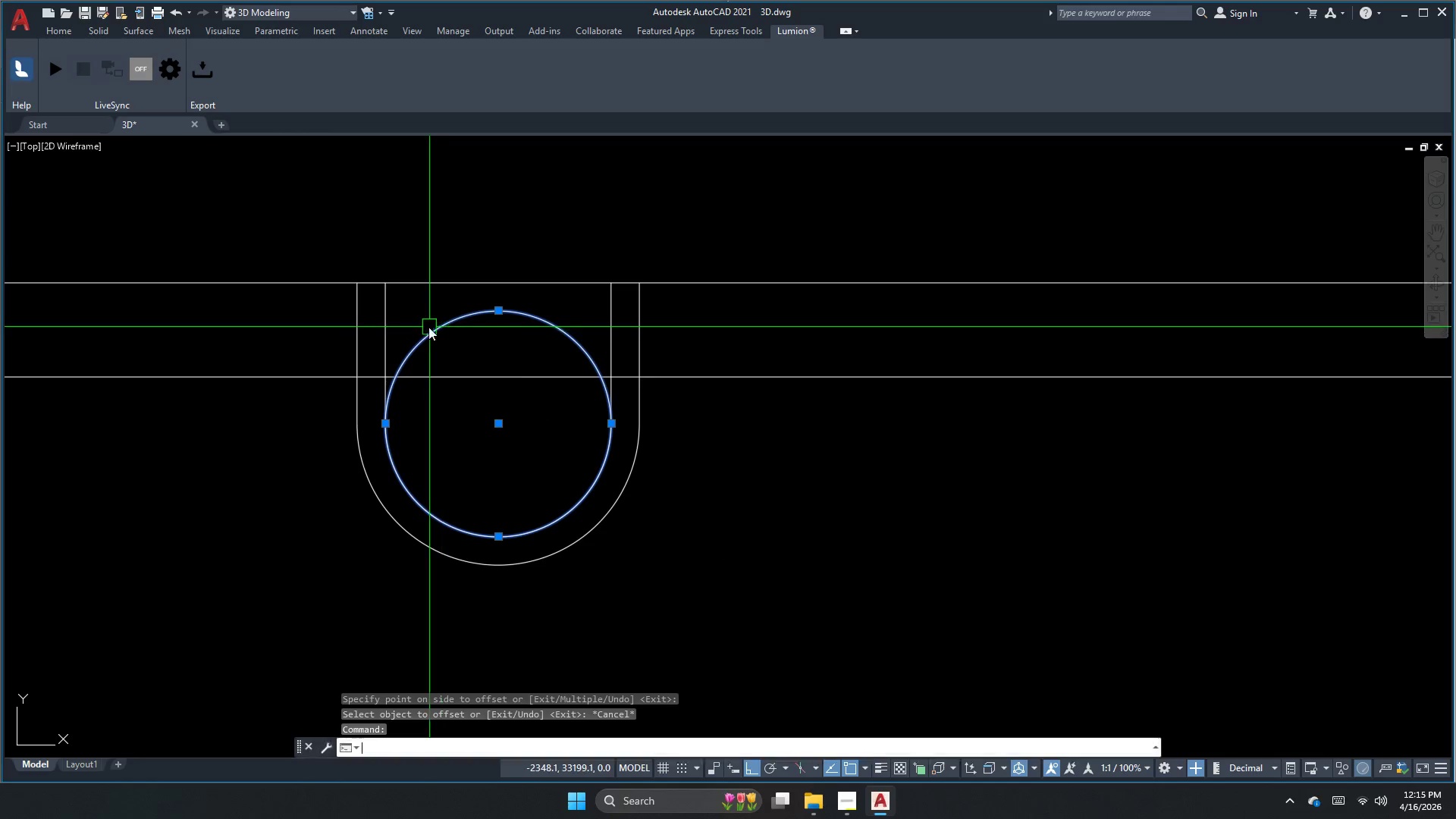 
key(Space)
 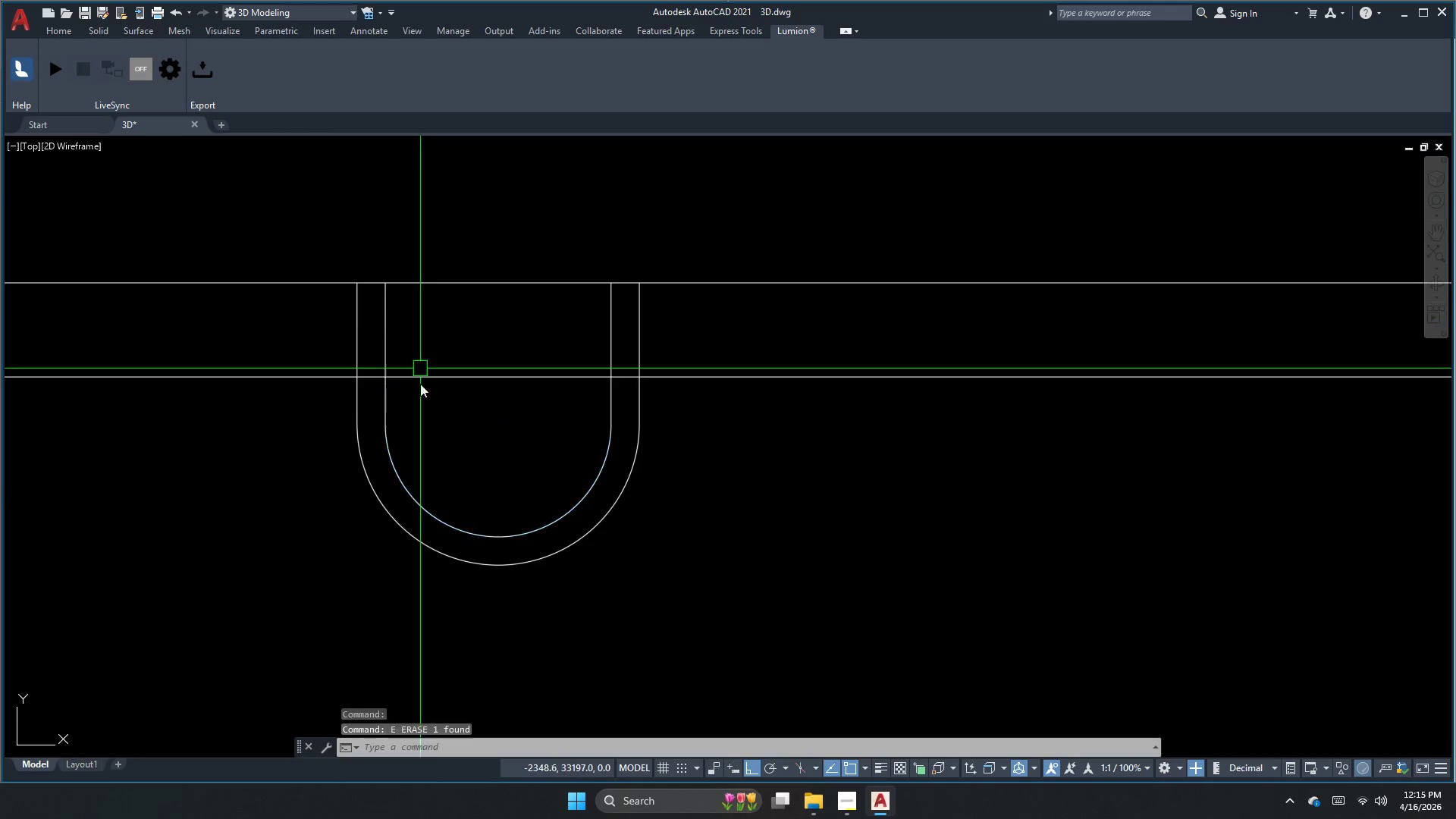 
key(Escape)
 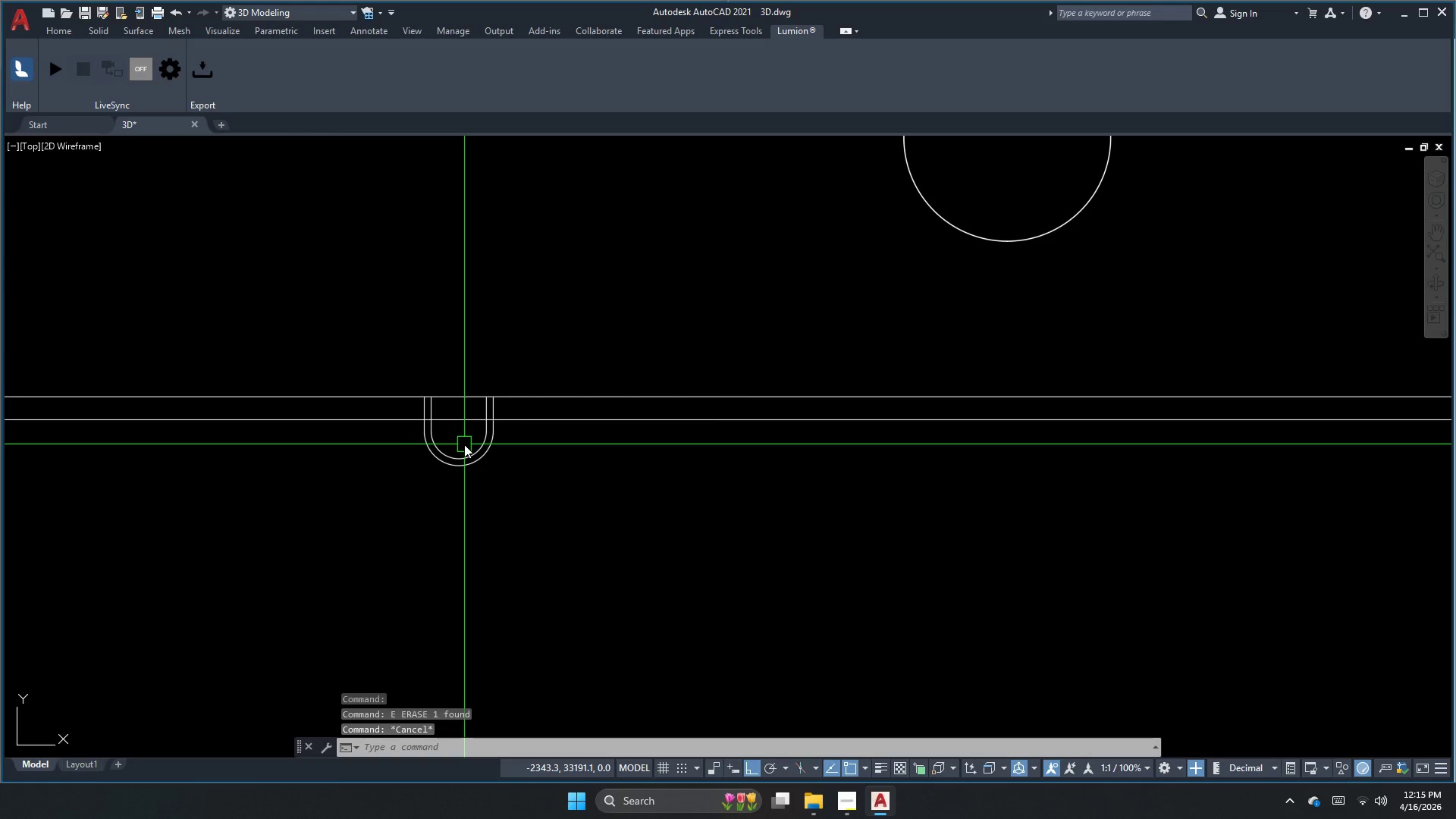 
scroll: coordinate [453, 439], scroll_direction: down, amount: 3.0
 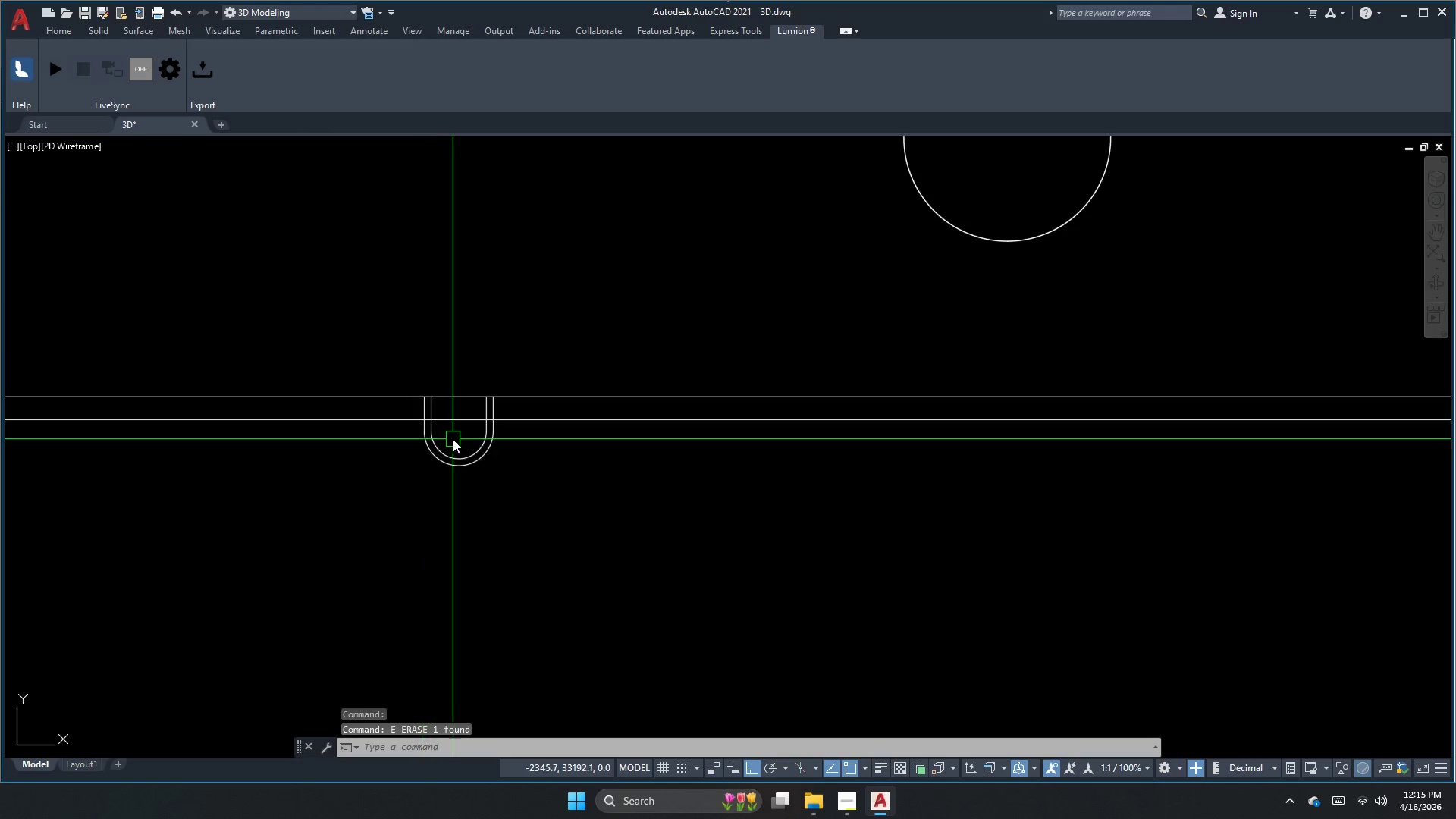 
key(Escape)
 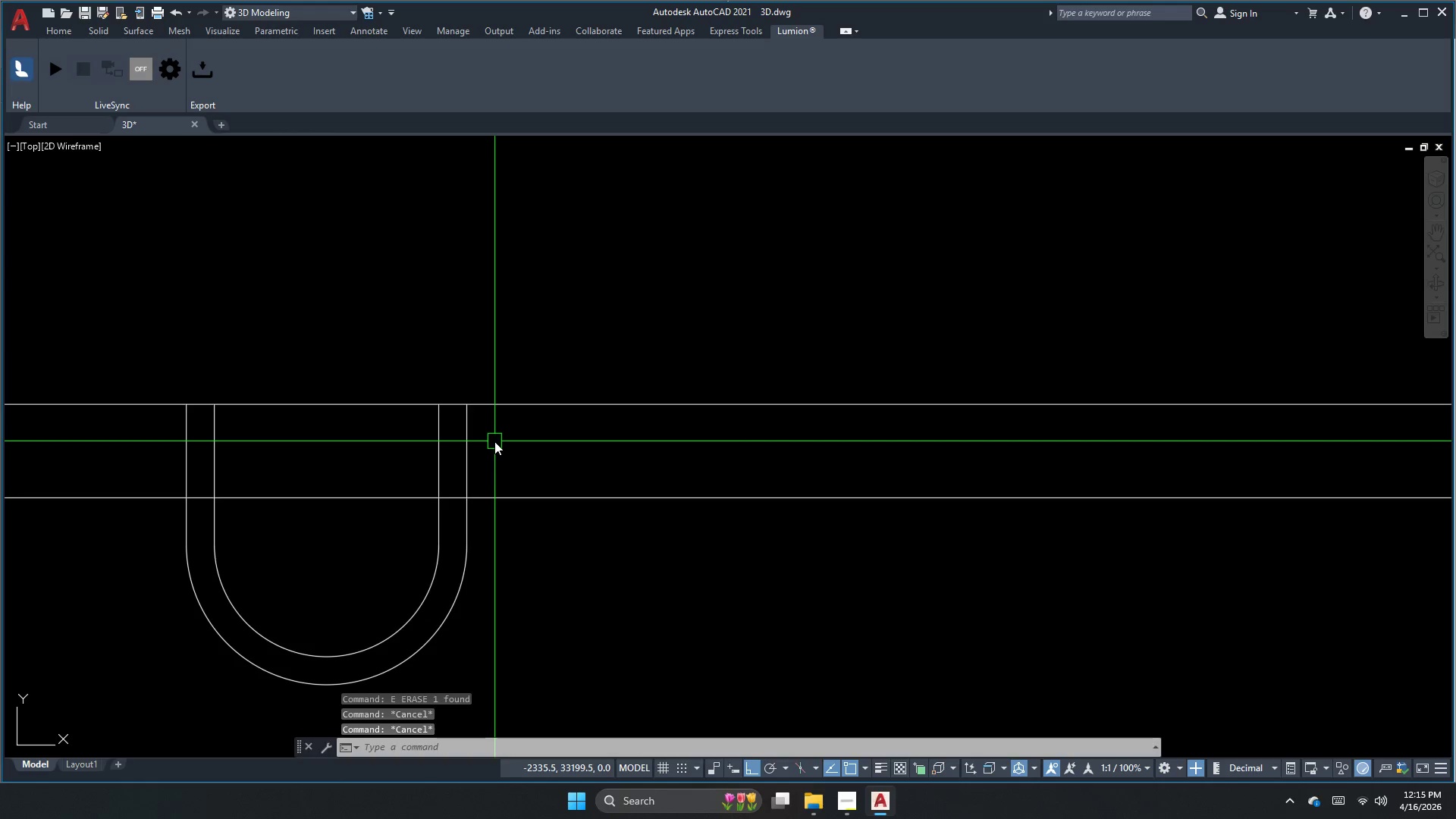 
scroll: coordinate [500, 394], scroll_direction: up, amount: 3.0
 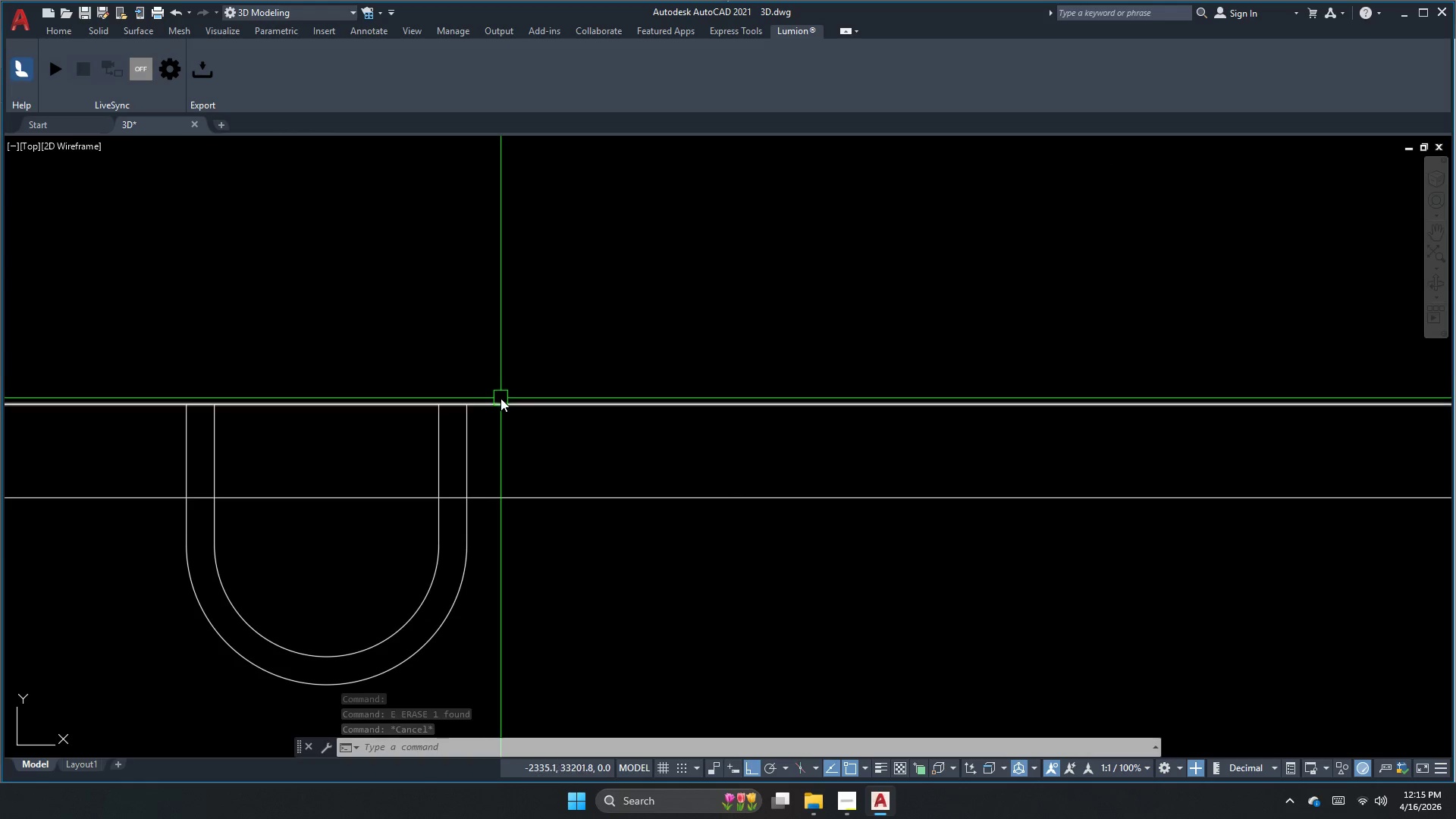 
key(S)
 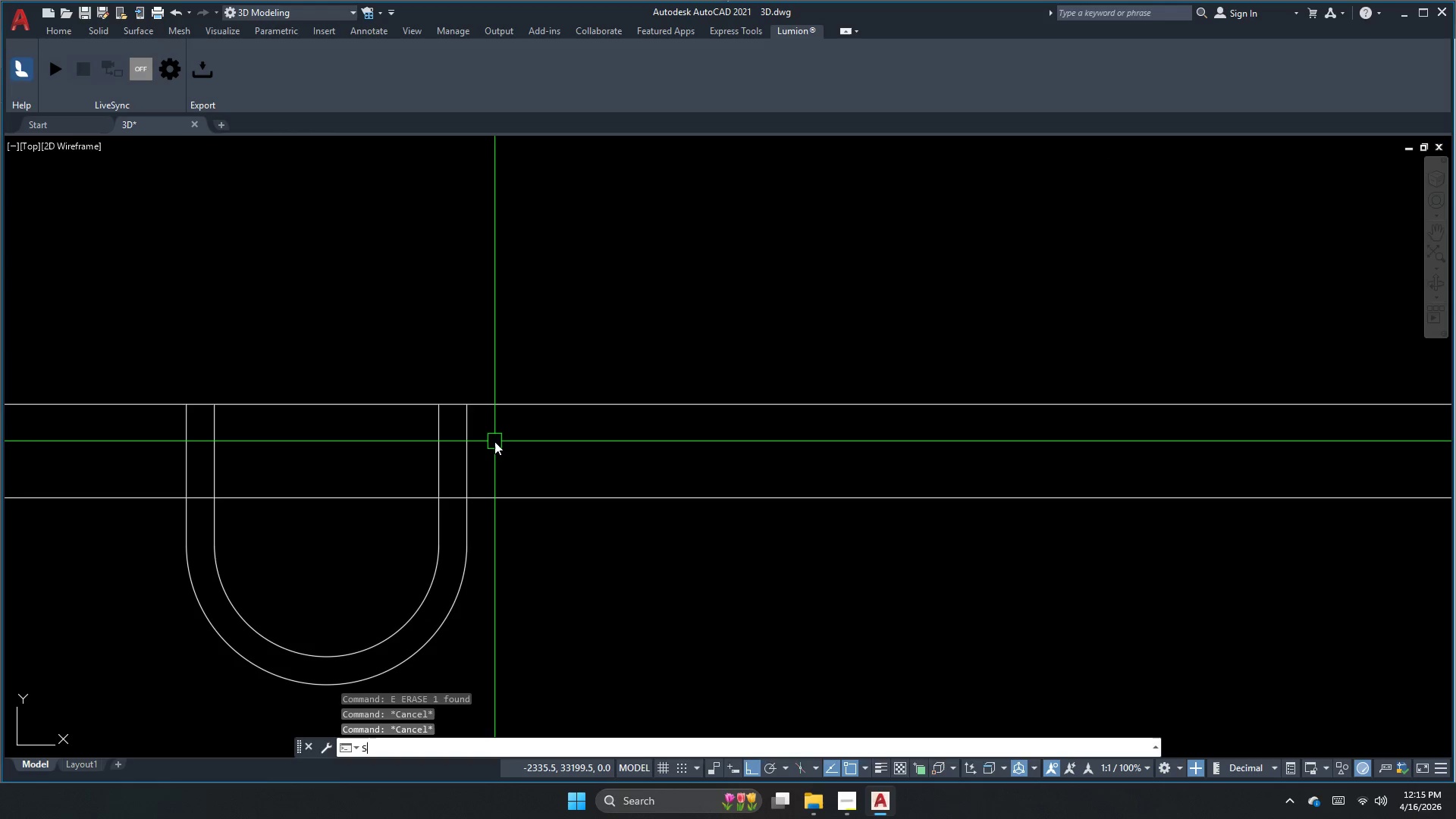 
key(Space)
 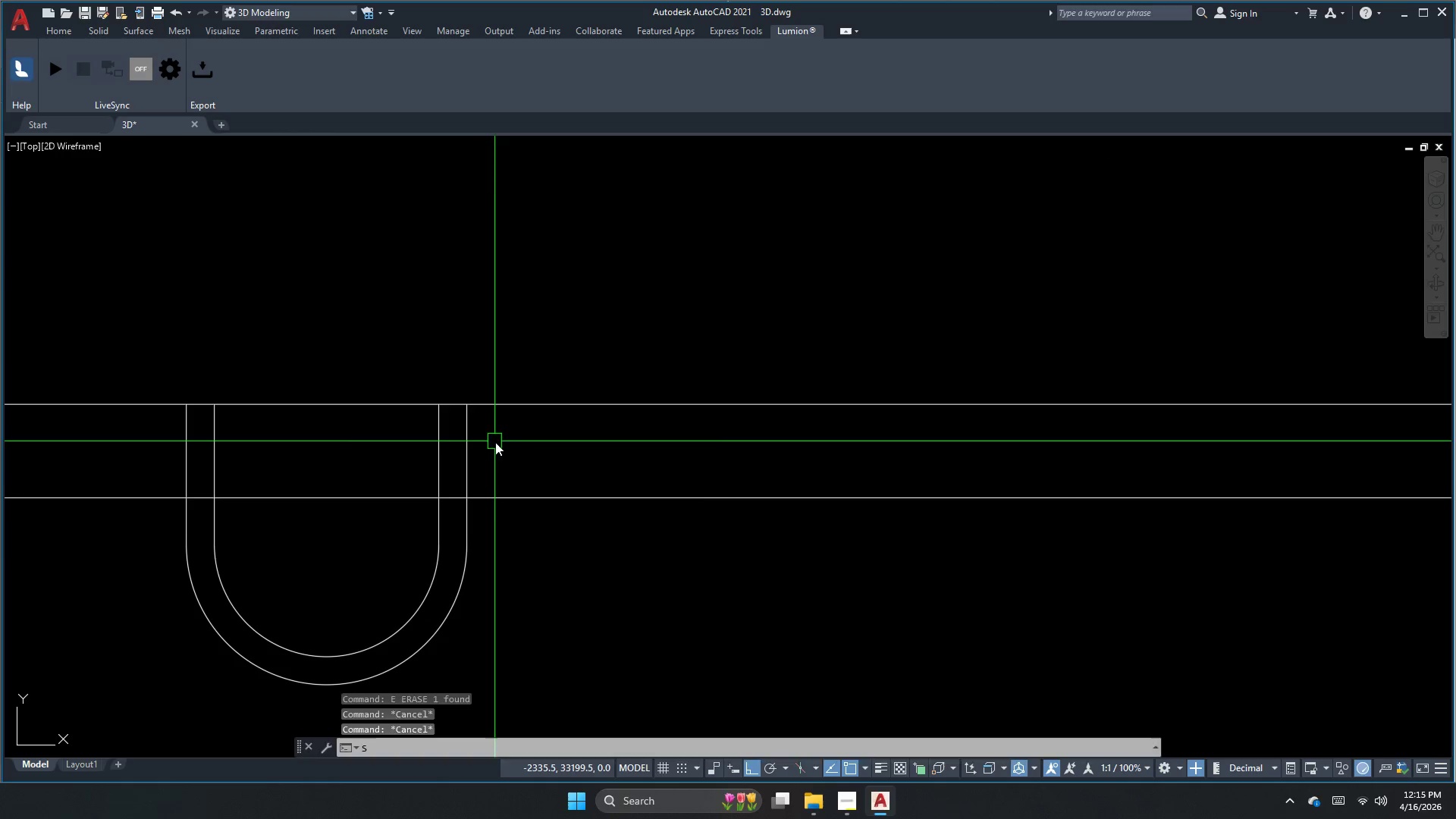 
left_click_drag(start_coordinate=[495, 442], to_coordinate=[489, 431])
 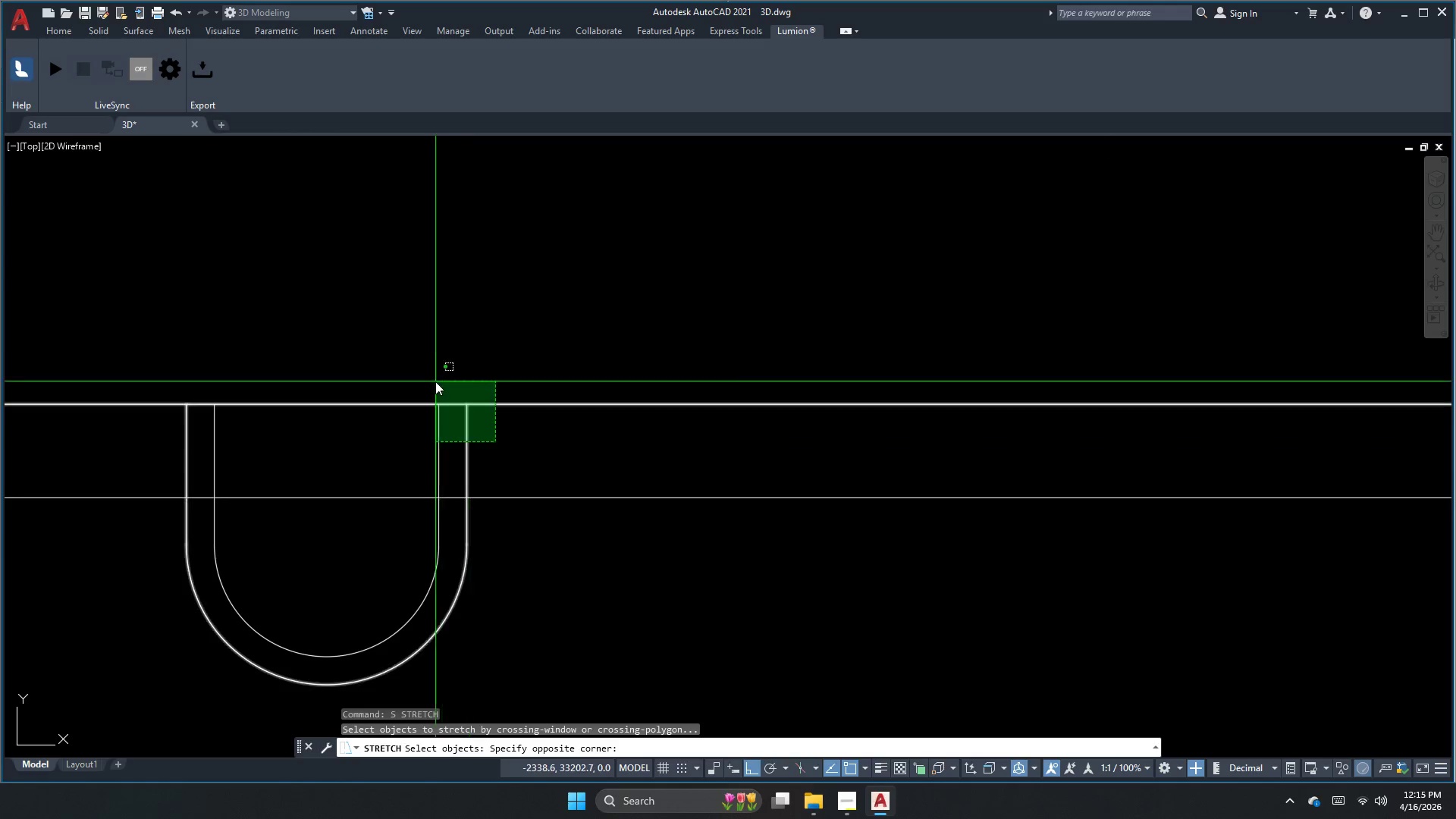 
double_click([435, 381])
 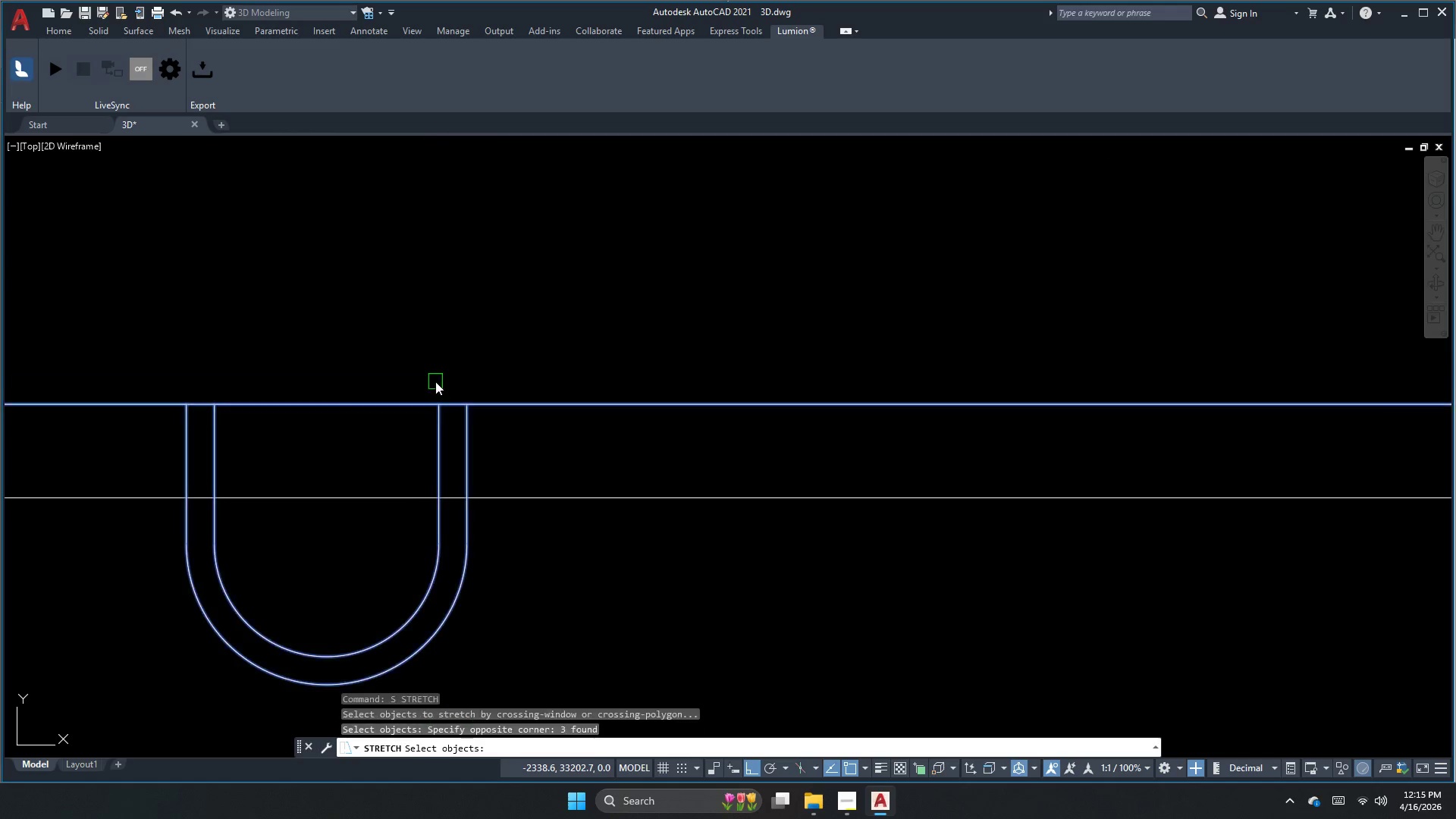 
key(Space)
 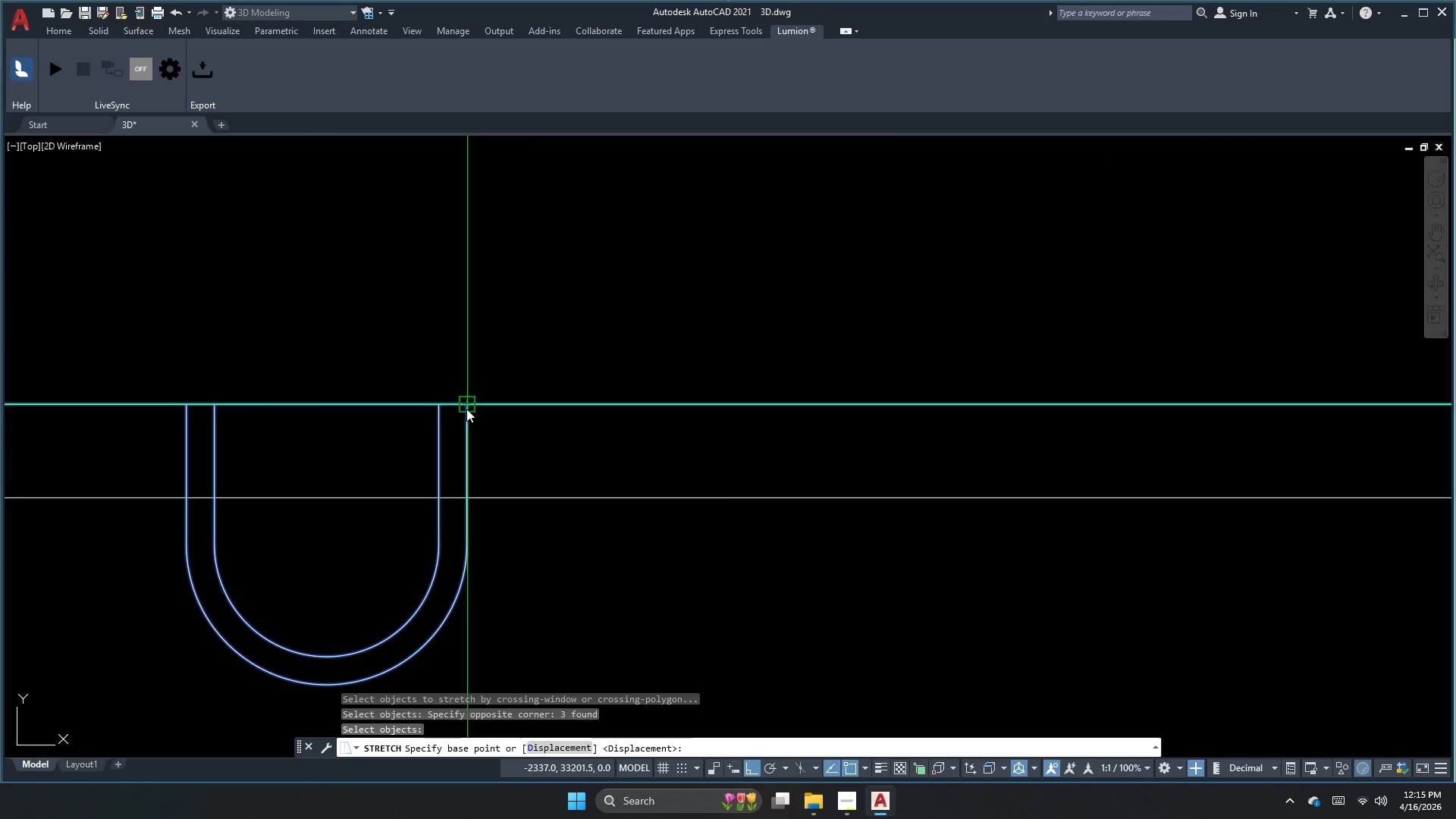 
left_click_drag(start_coordinate=[466, 409], to_coordinate=[467, 416])
 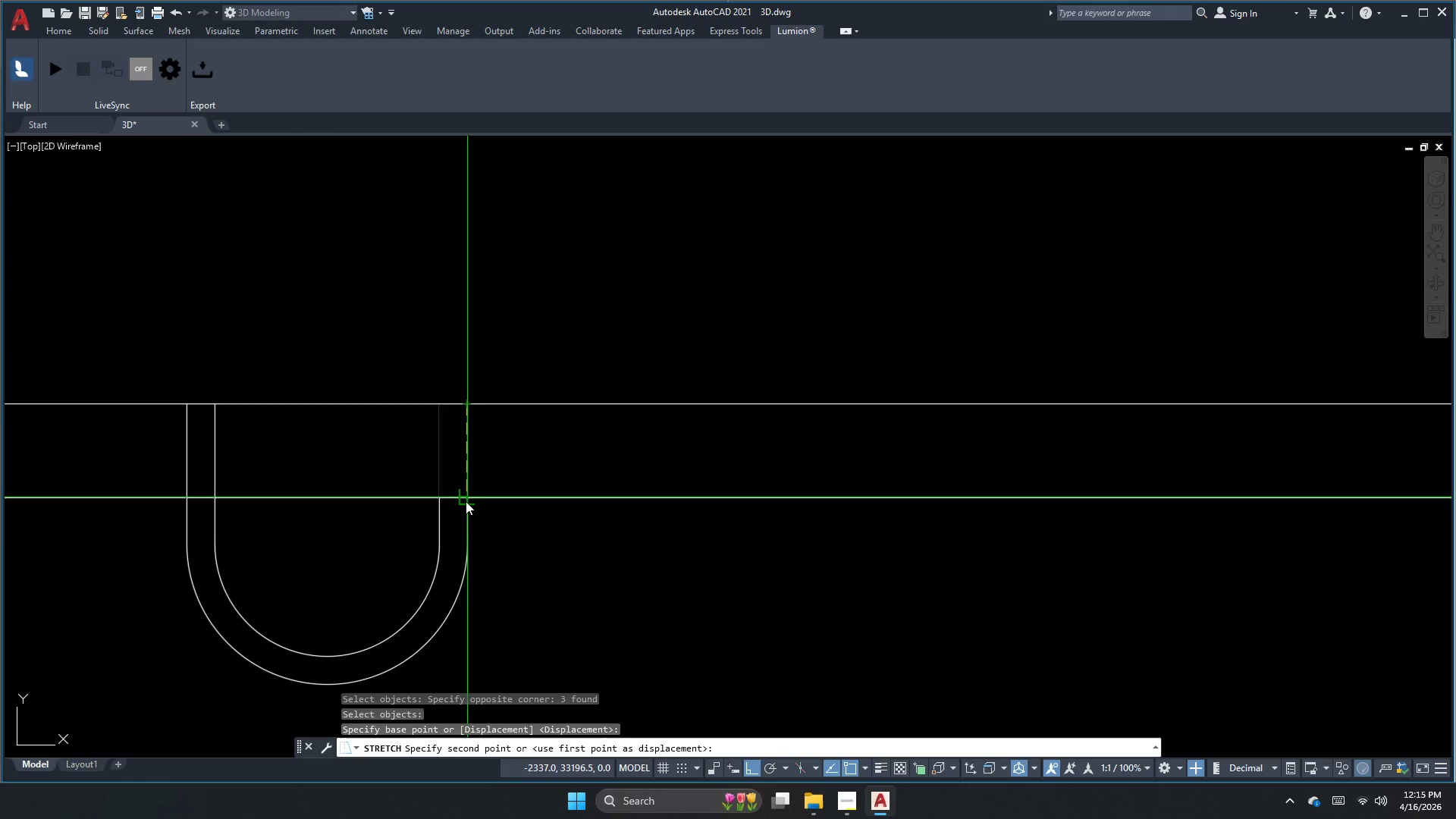 
left_click([466, 501])
 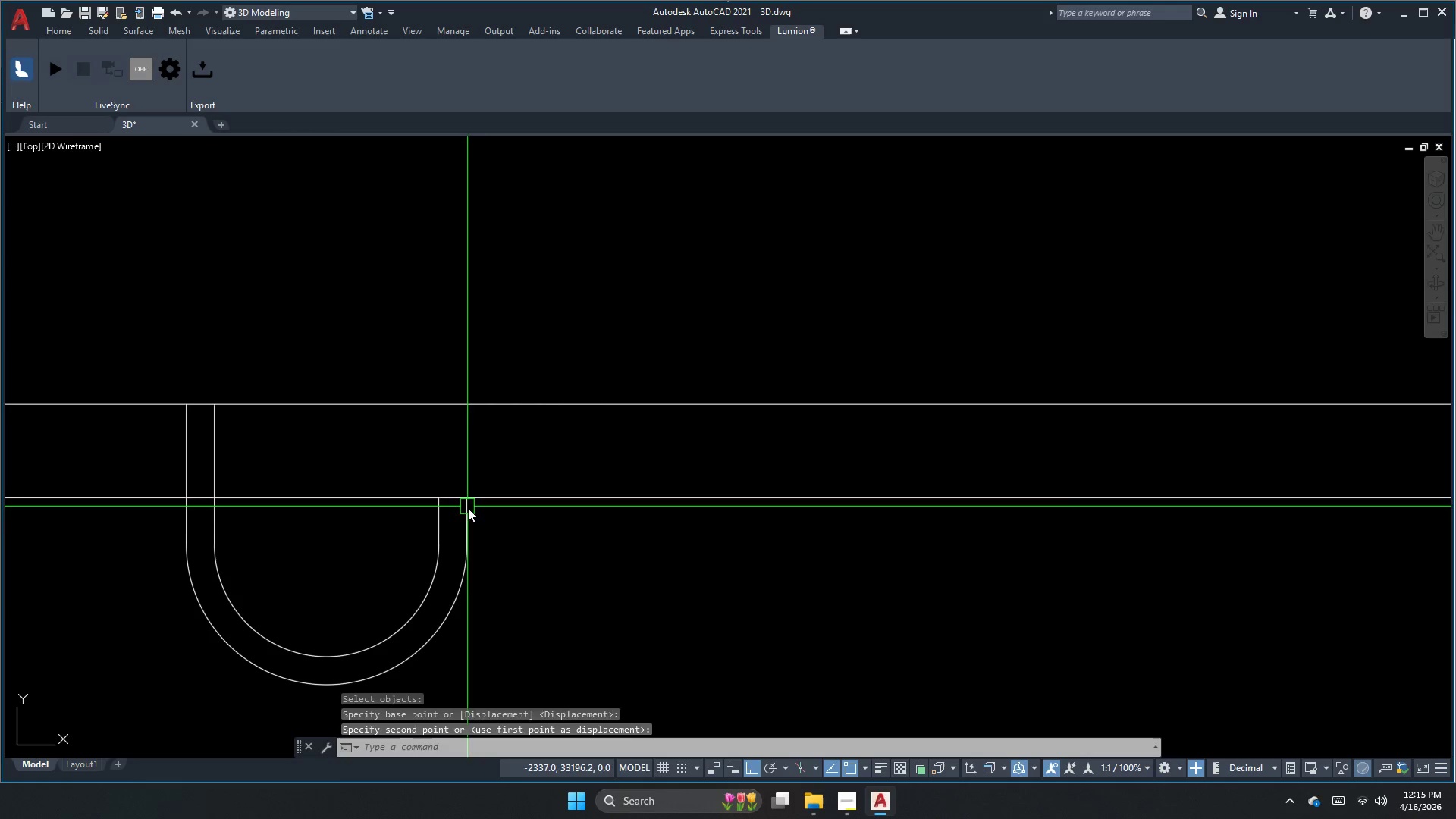 
key(Escape)
 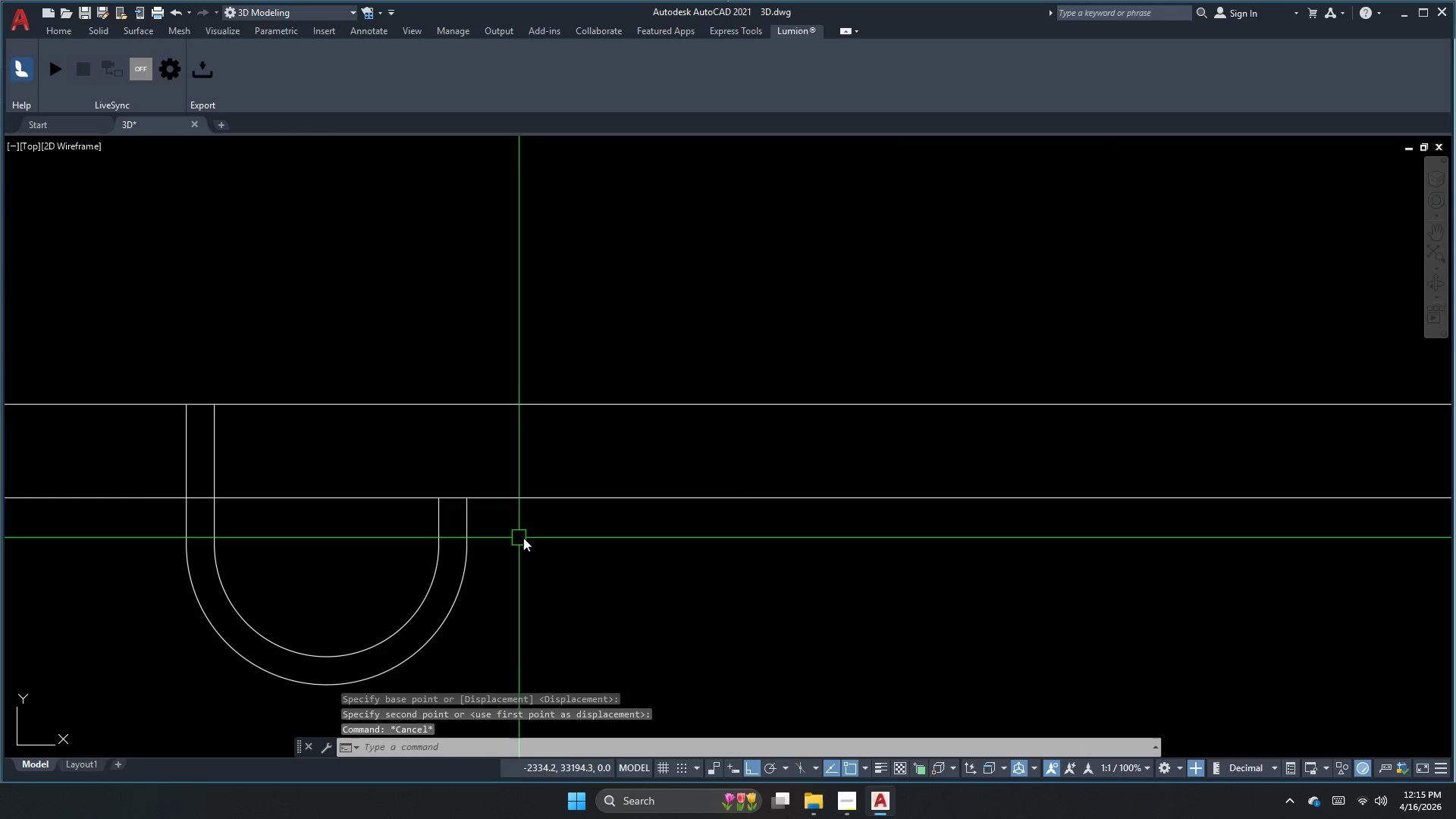 
left_click_drag(start_coordinate=[560, 537], to_coordinate=[560, 520])
 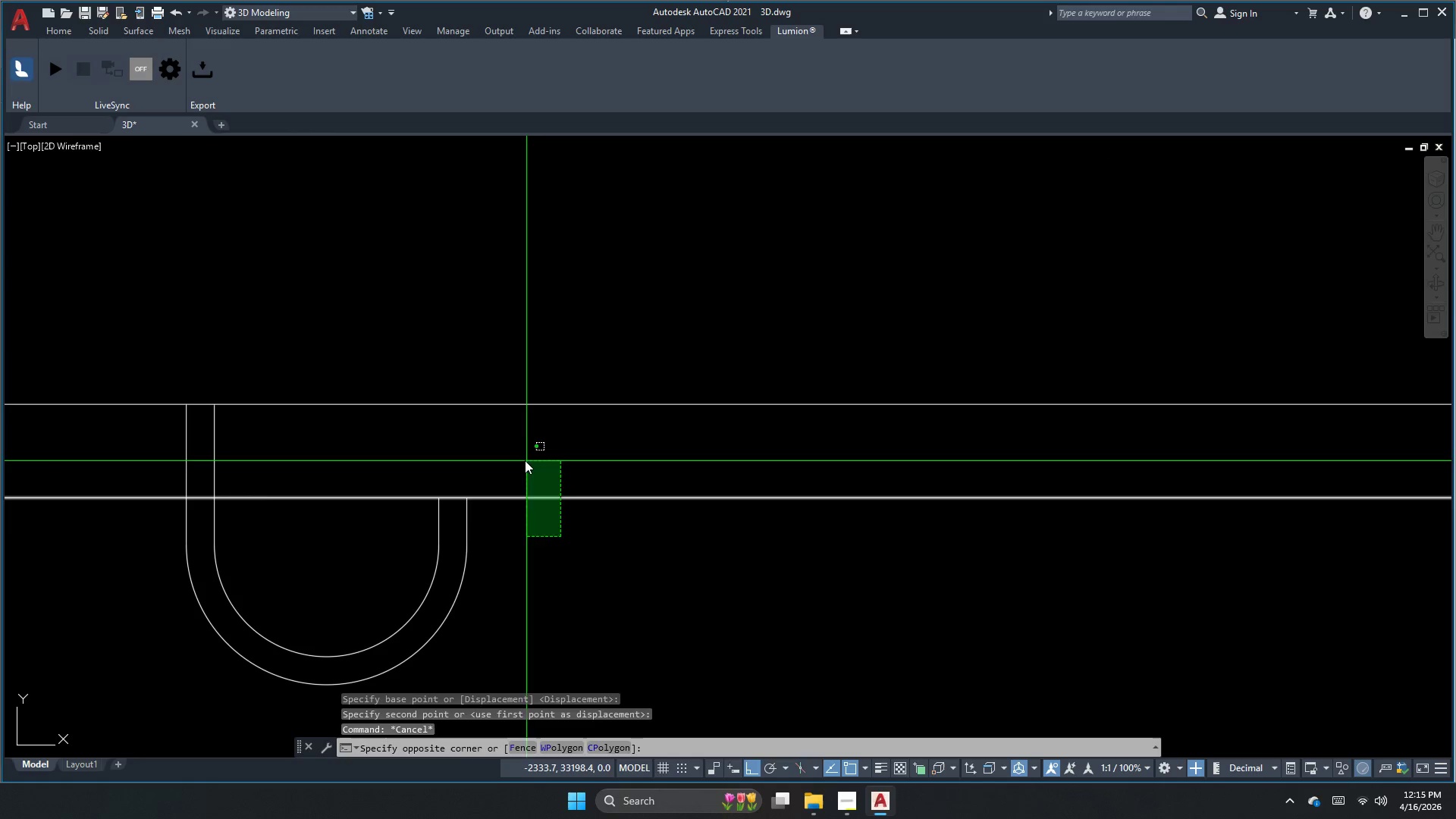 
double_click([524, 460])
 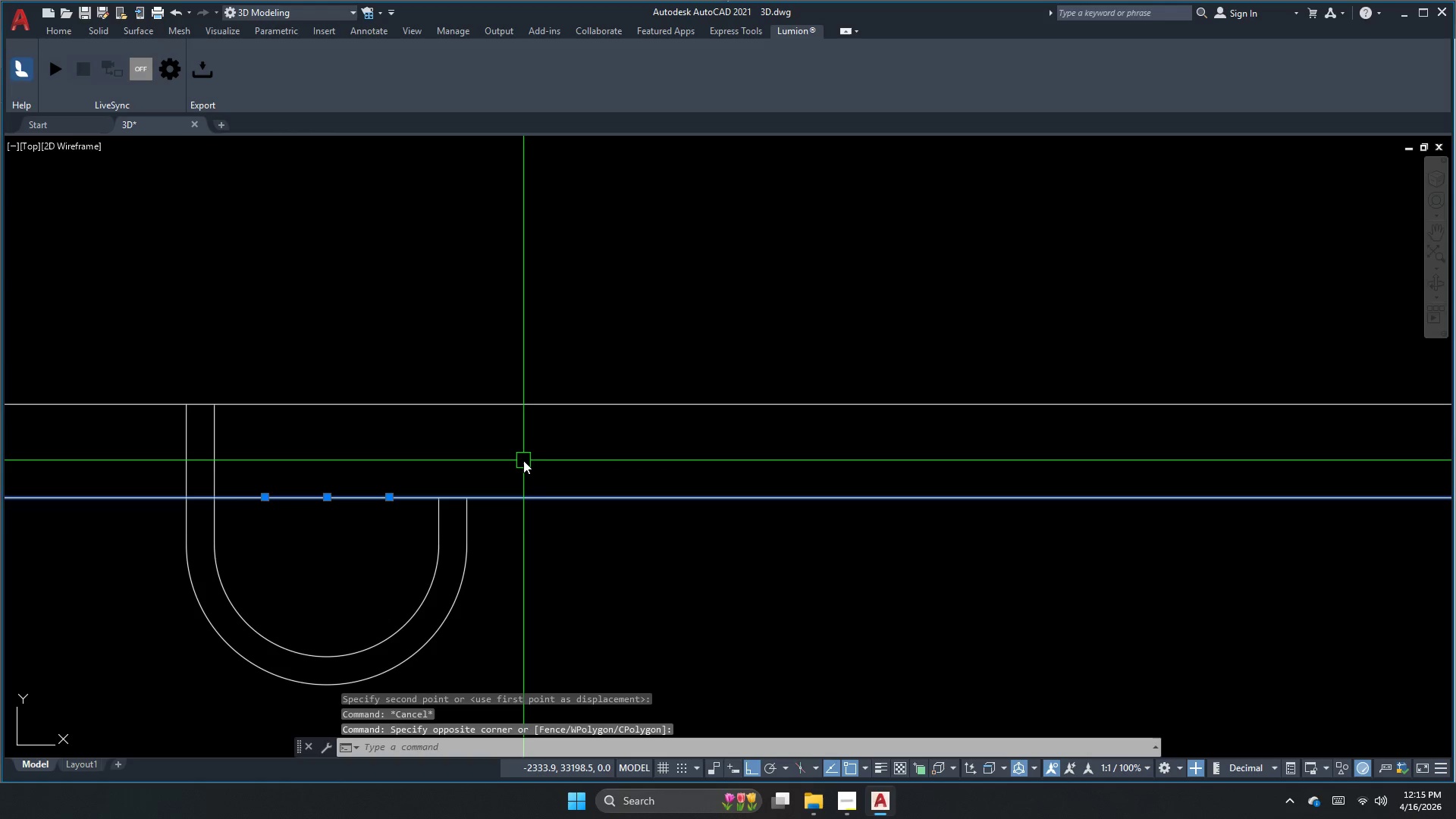 
key(E)
 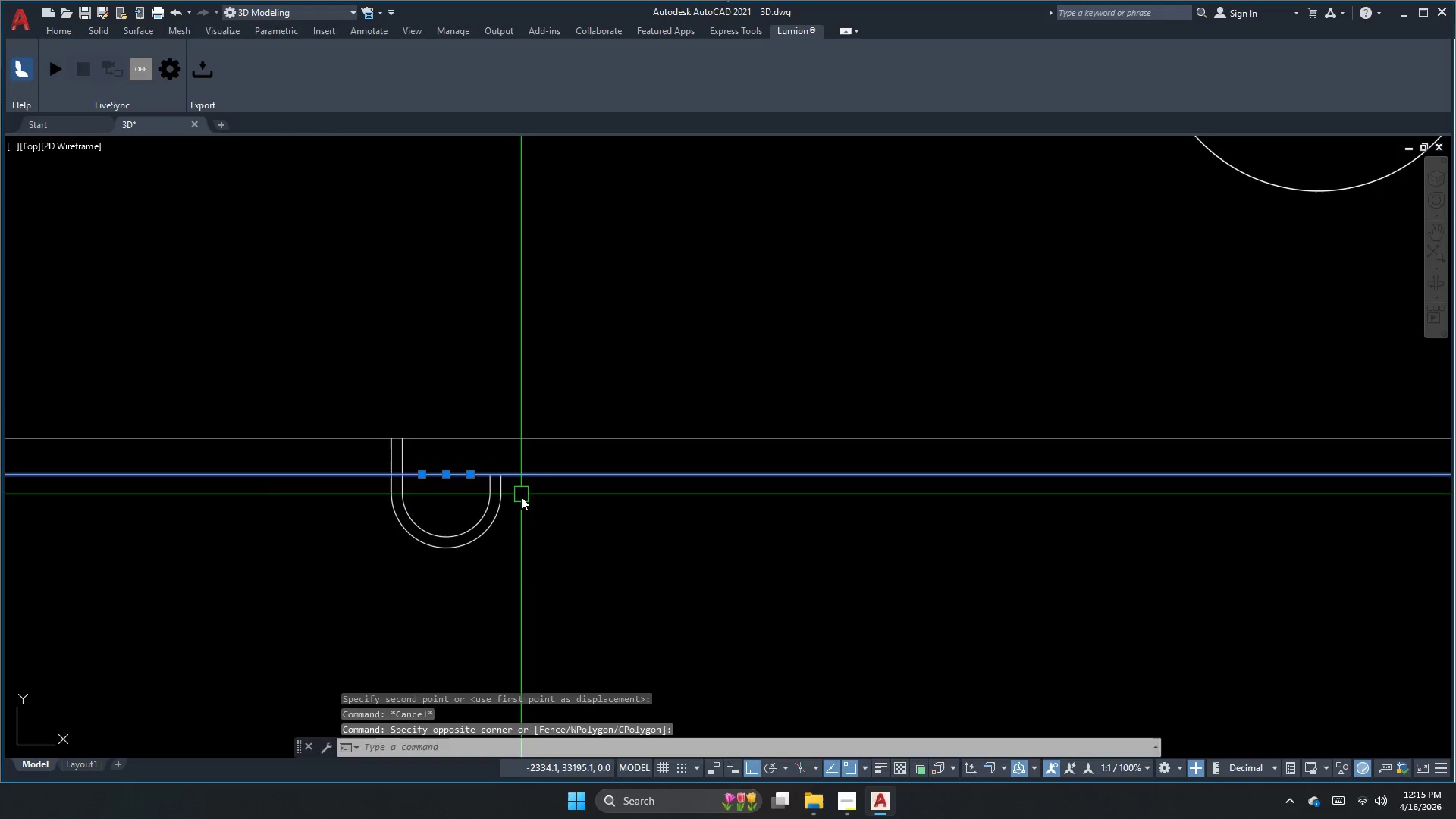 
key(Space)
 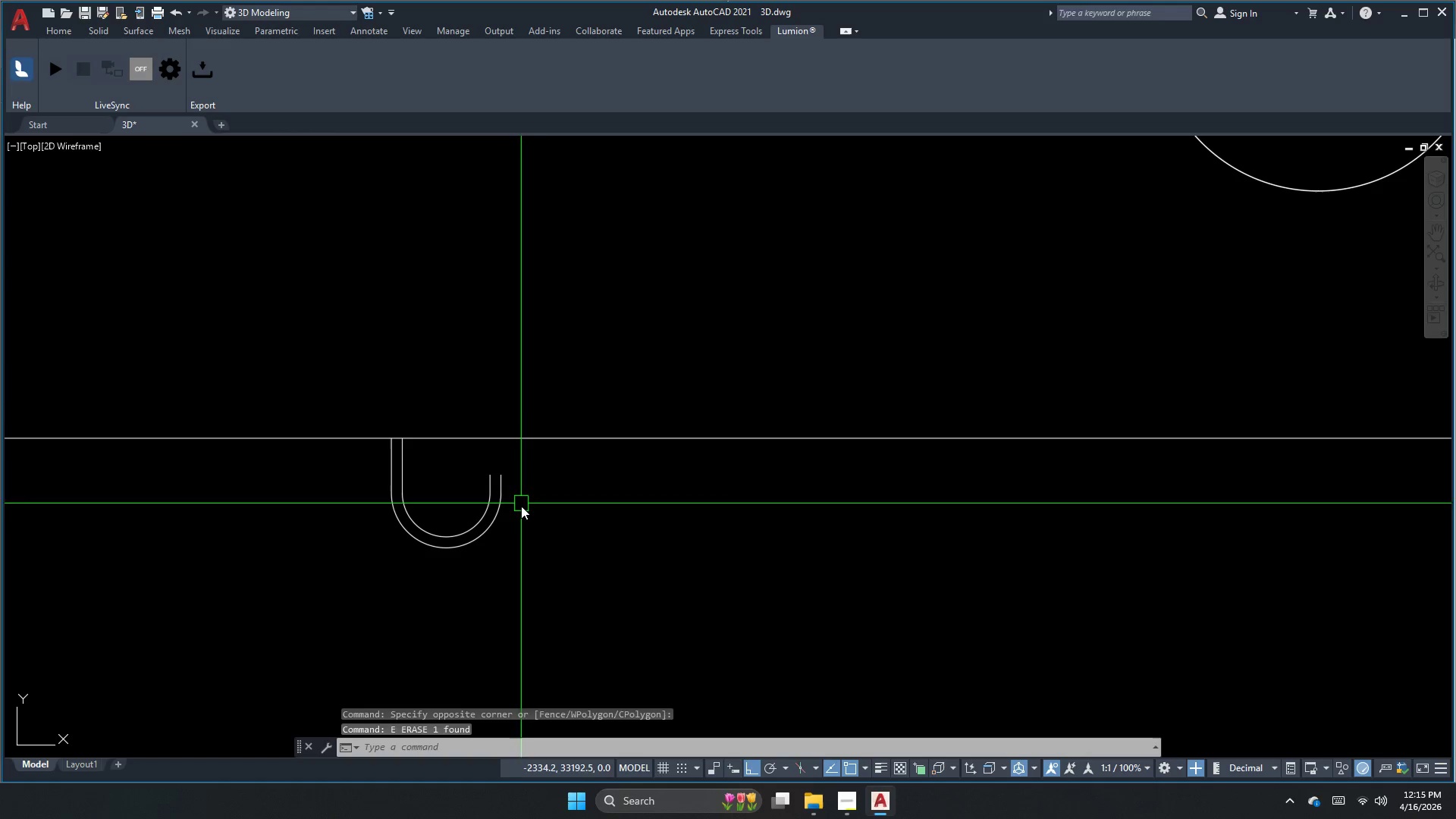 
key(Escape)
 